 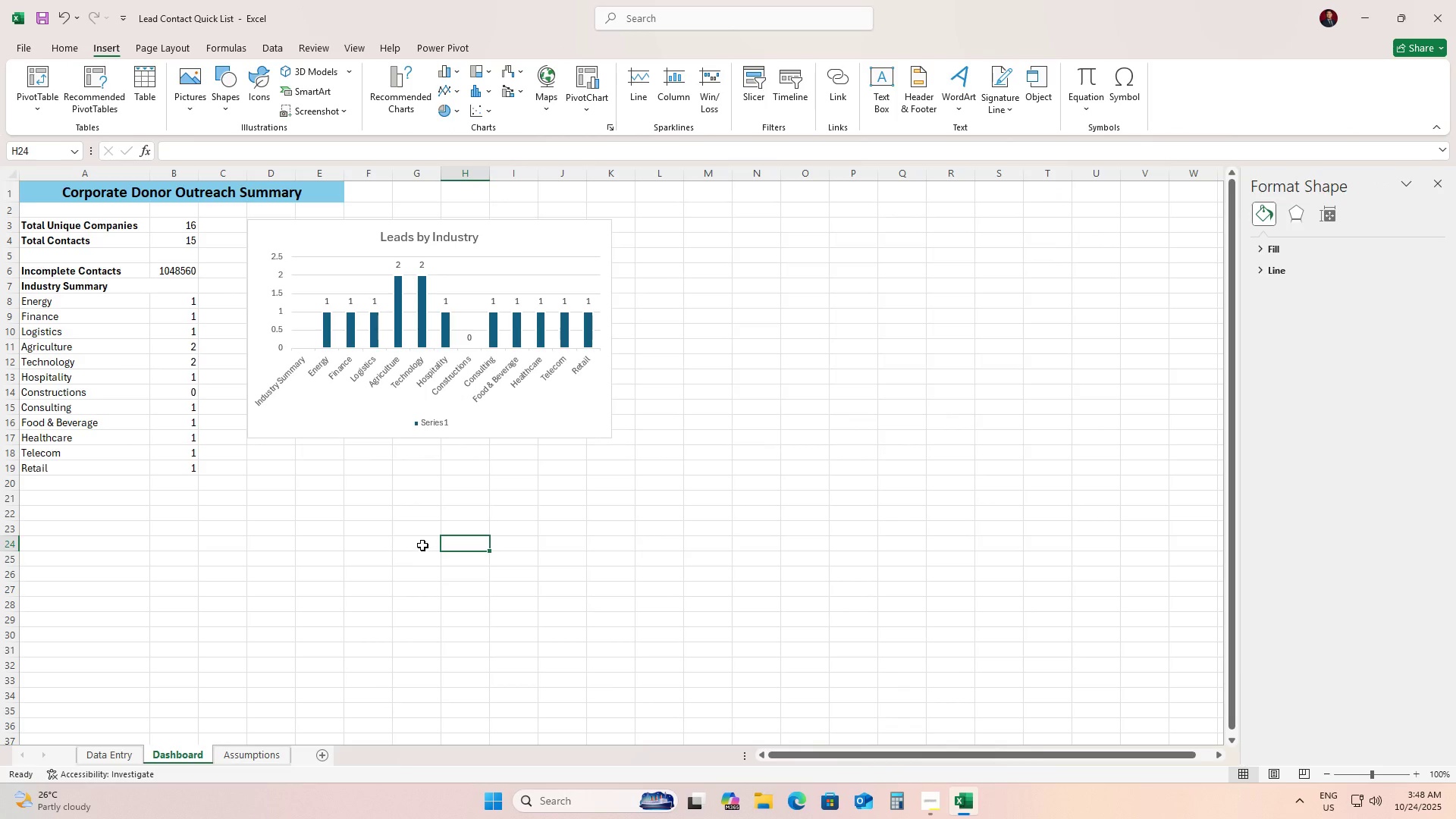 
left_click([344, 234])
 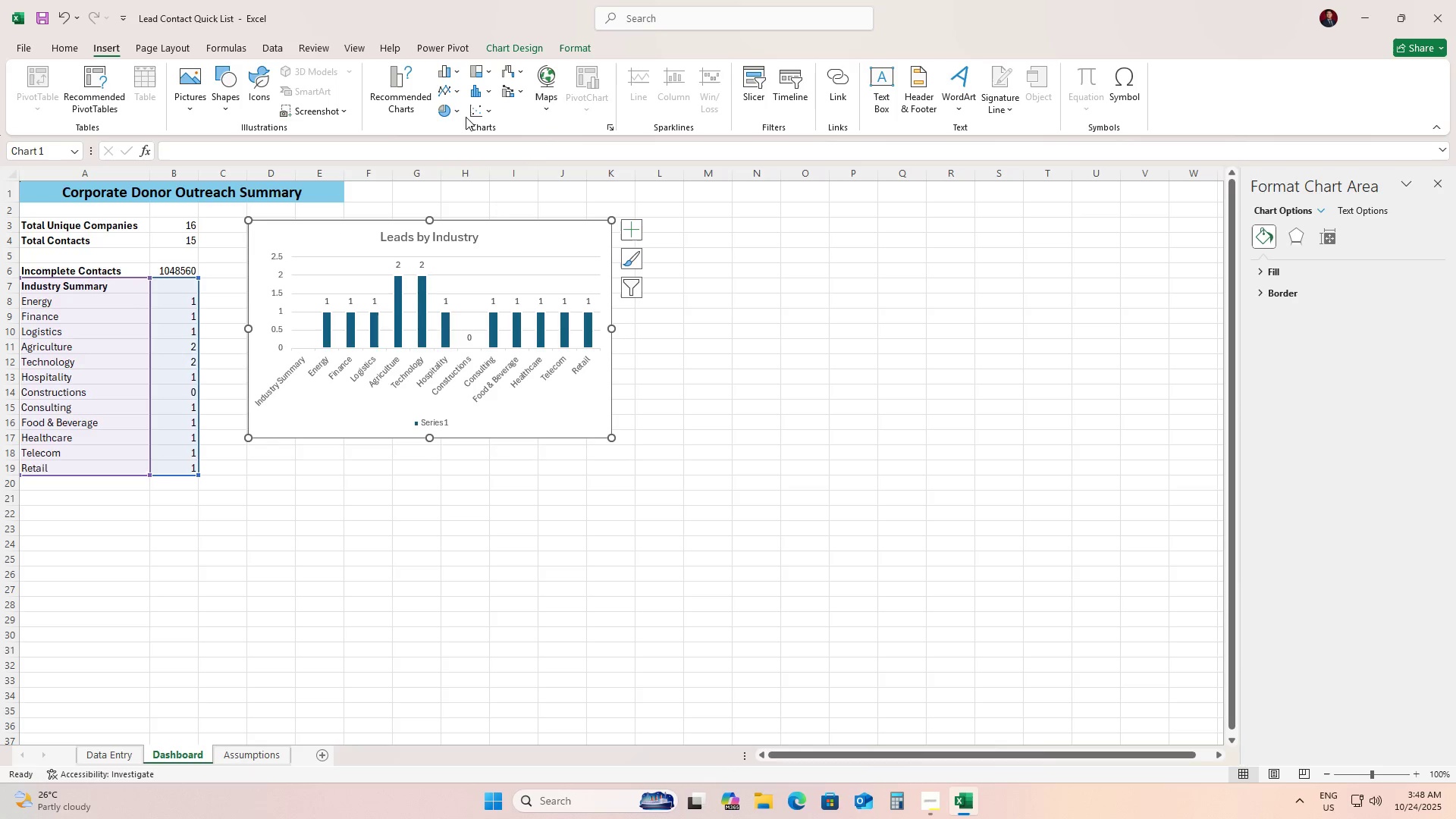 
left_click([450, 109])
 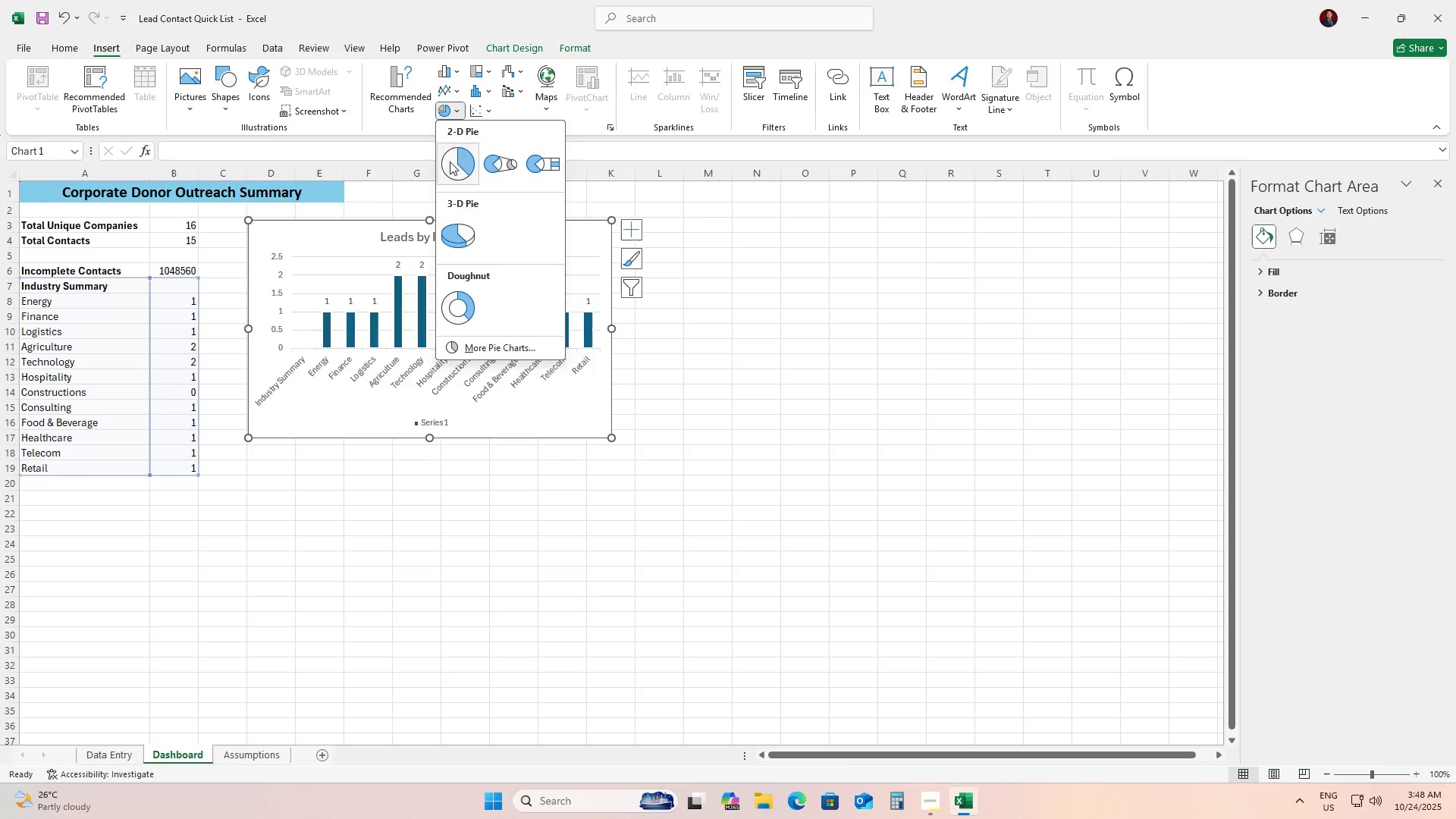 
left_click([450, 162])
 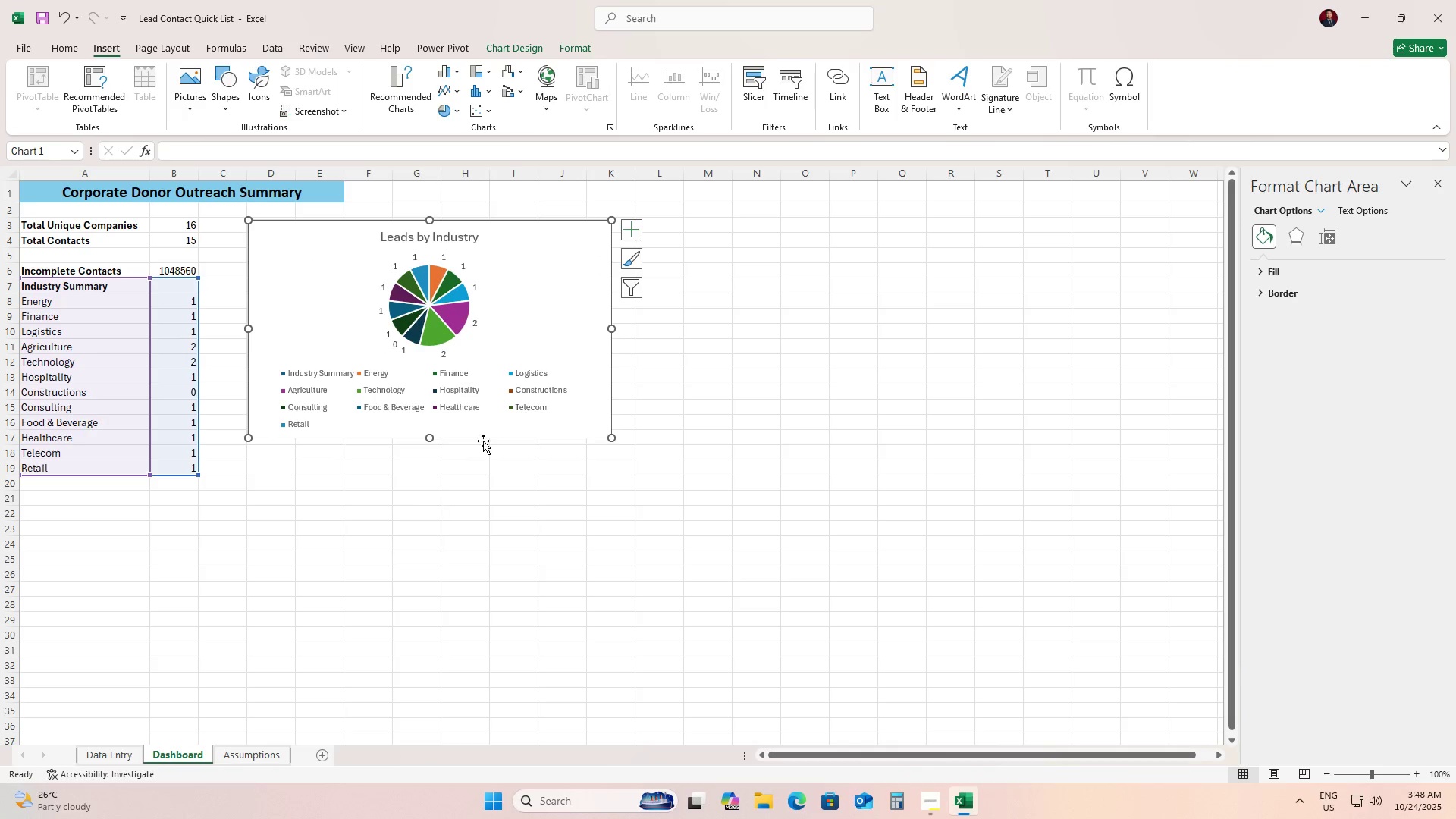 
wait(5.21)
 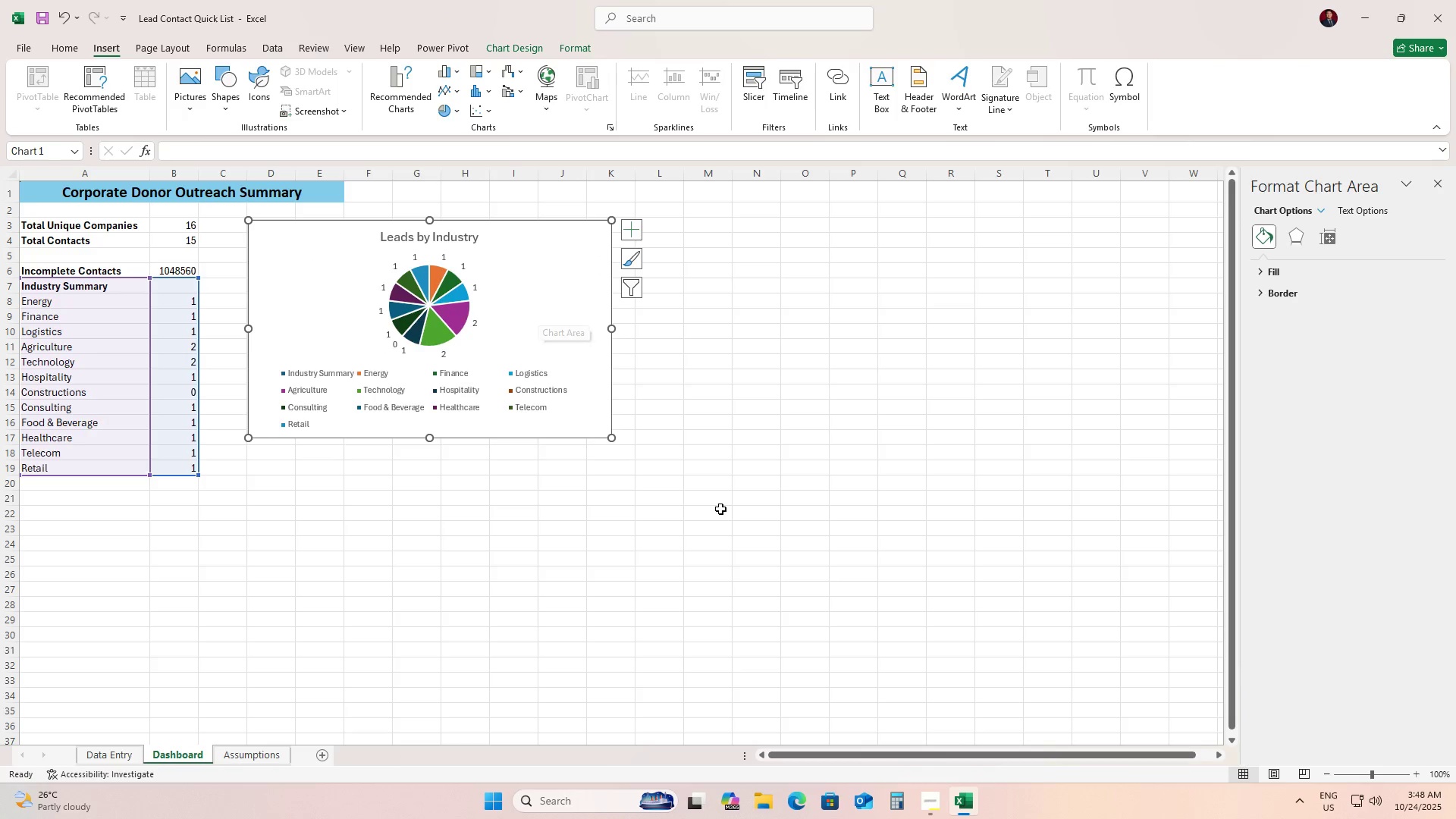 
left_click_drag(start_coordinate=[613, 327], to_coordinate=[509, 322])
 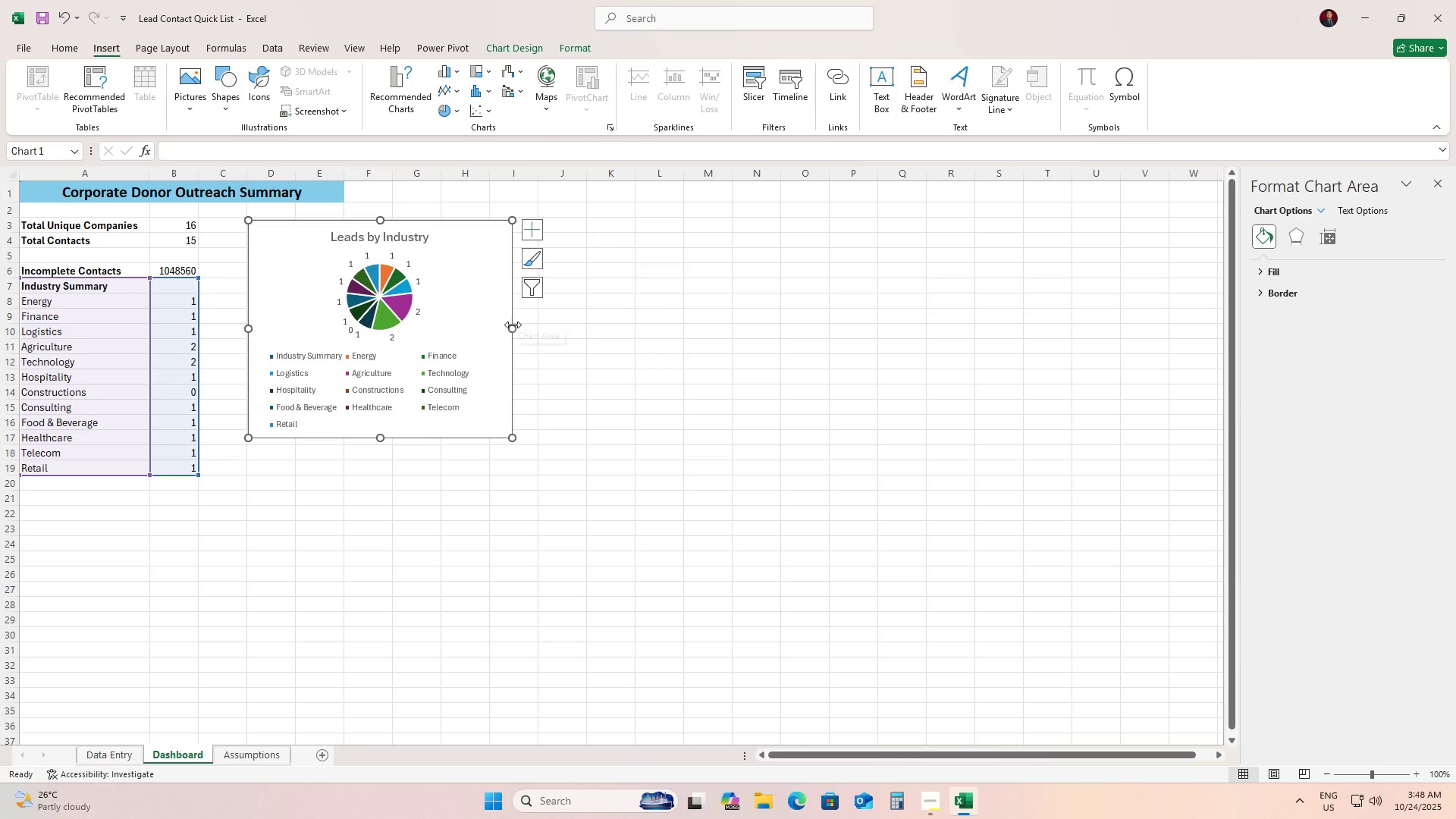 
left_click([617, 442])
 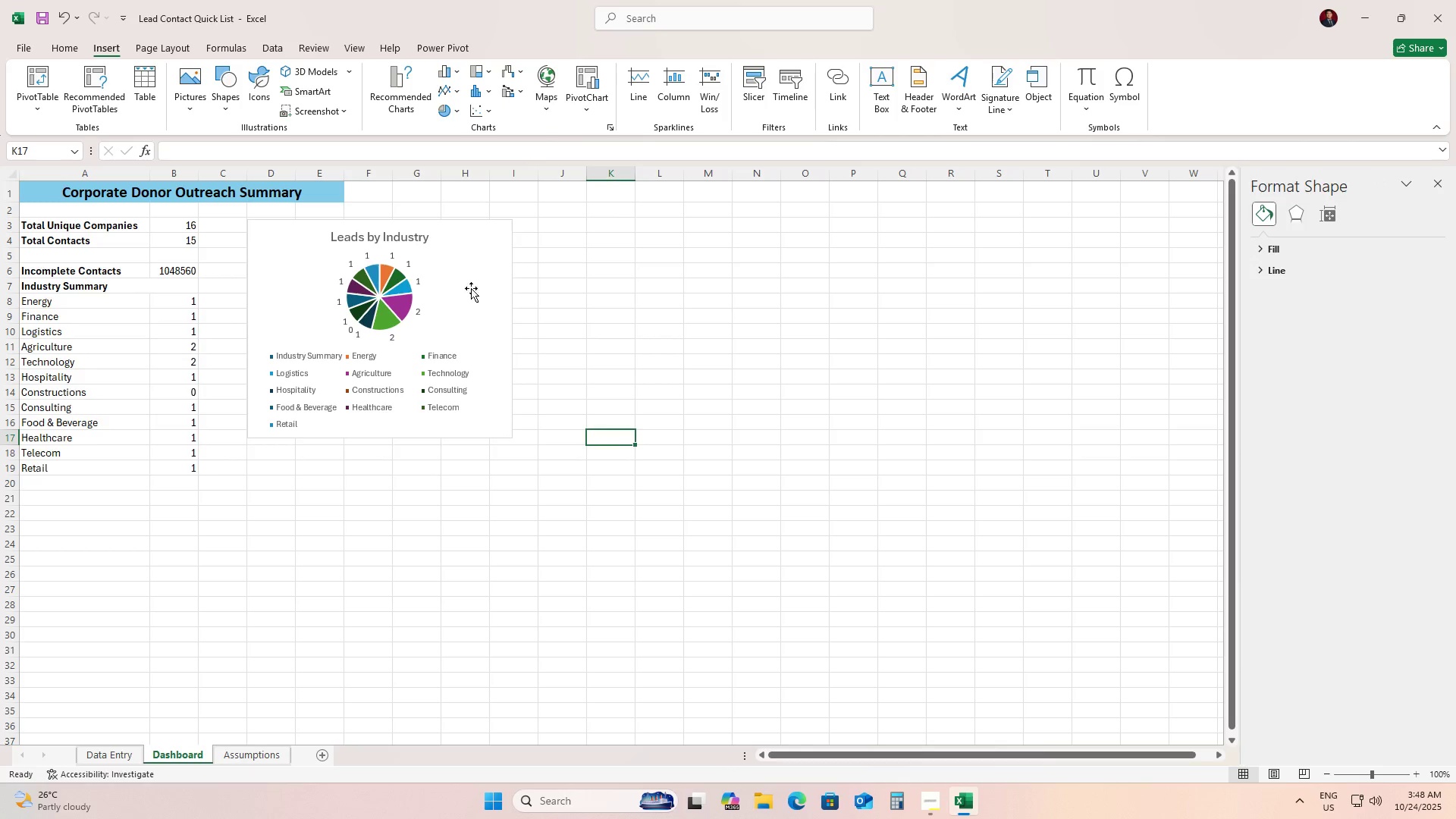 
left_click([468, 277])
 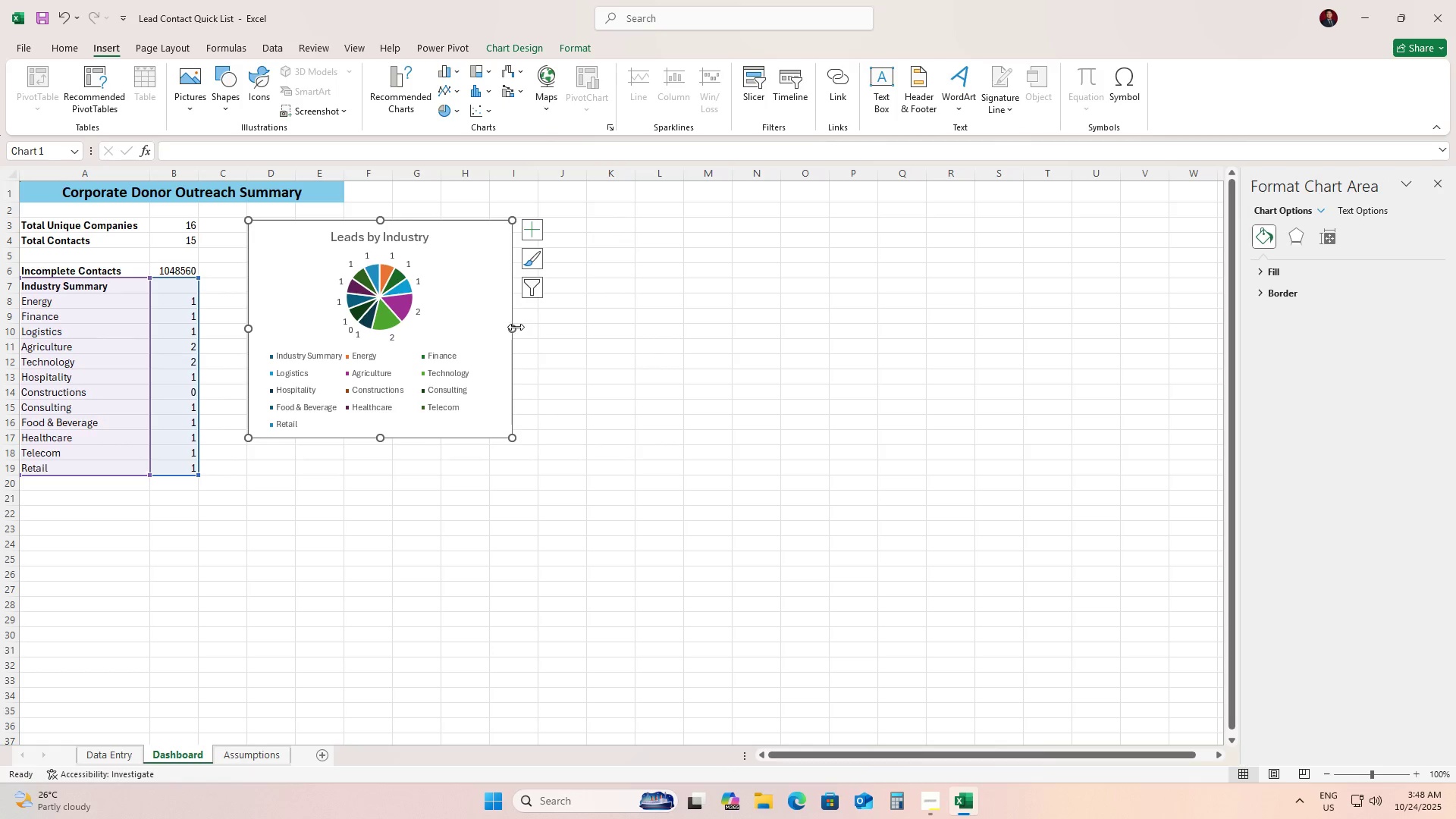 
left_click_drag(start_coordinate=[514, 327], to_coordinate=[636, 338])
 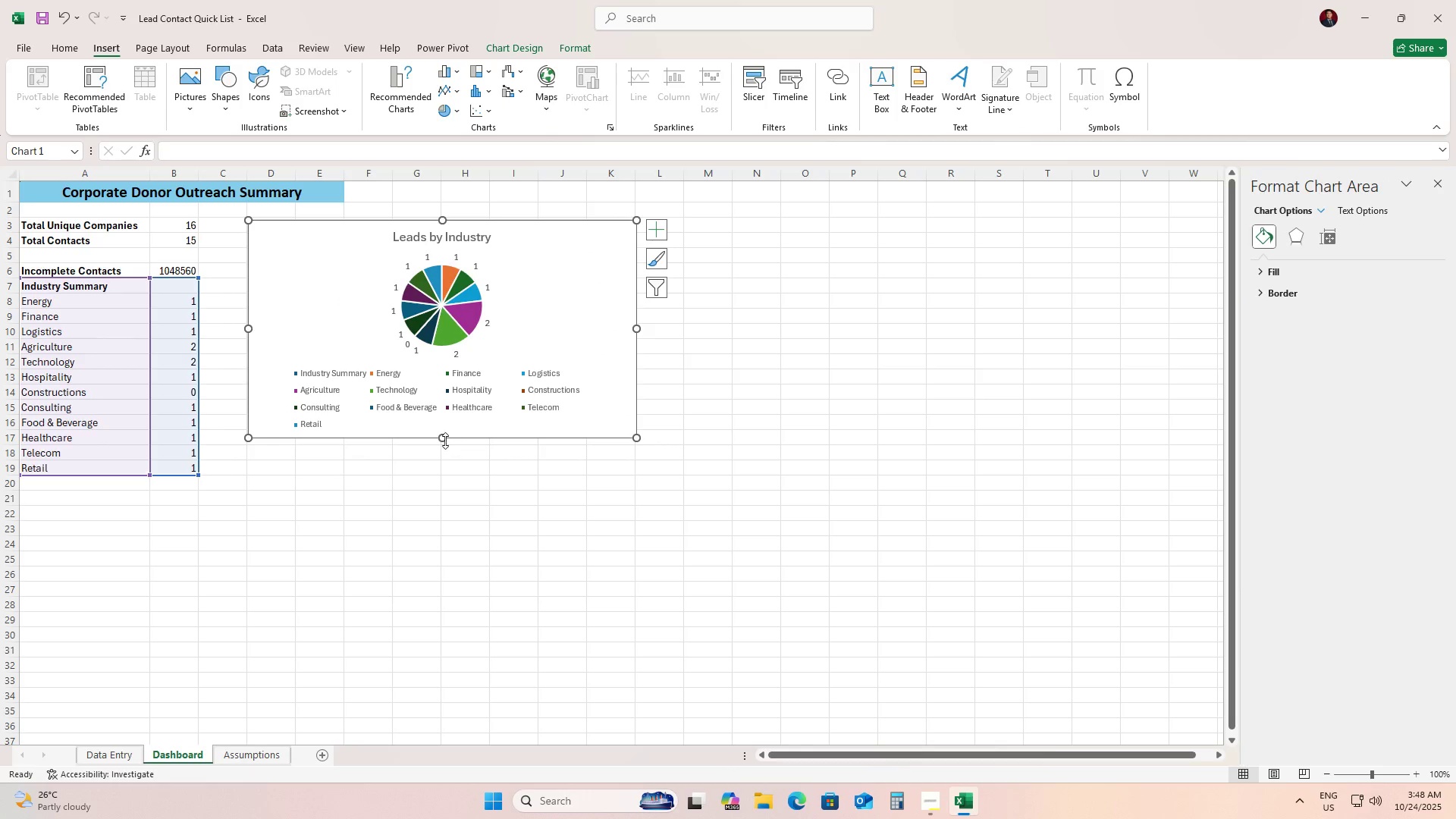 
left_click_drag(start_coordinate=[444, 441], to_coordinate=[446, 477])
 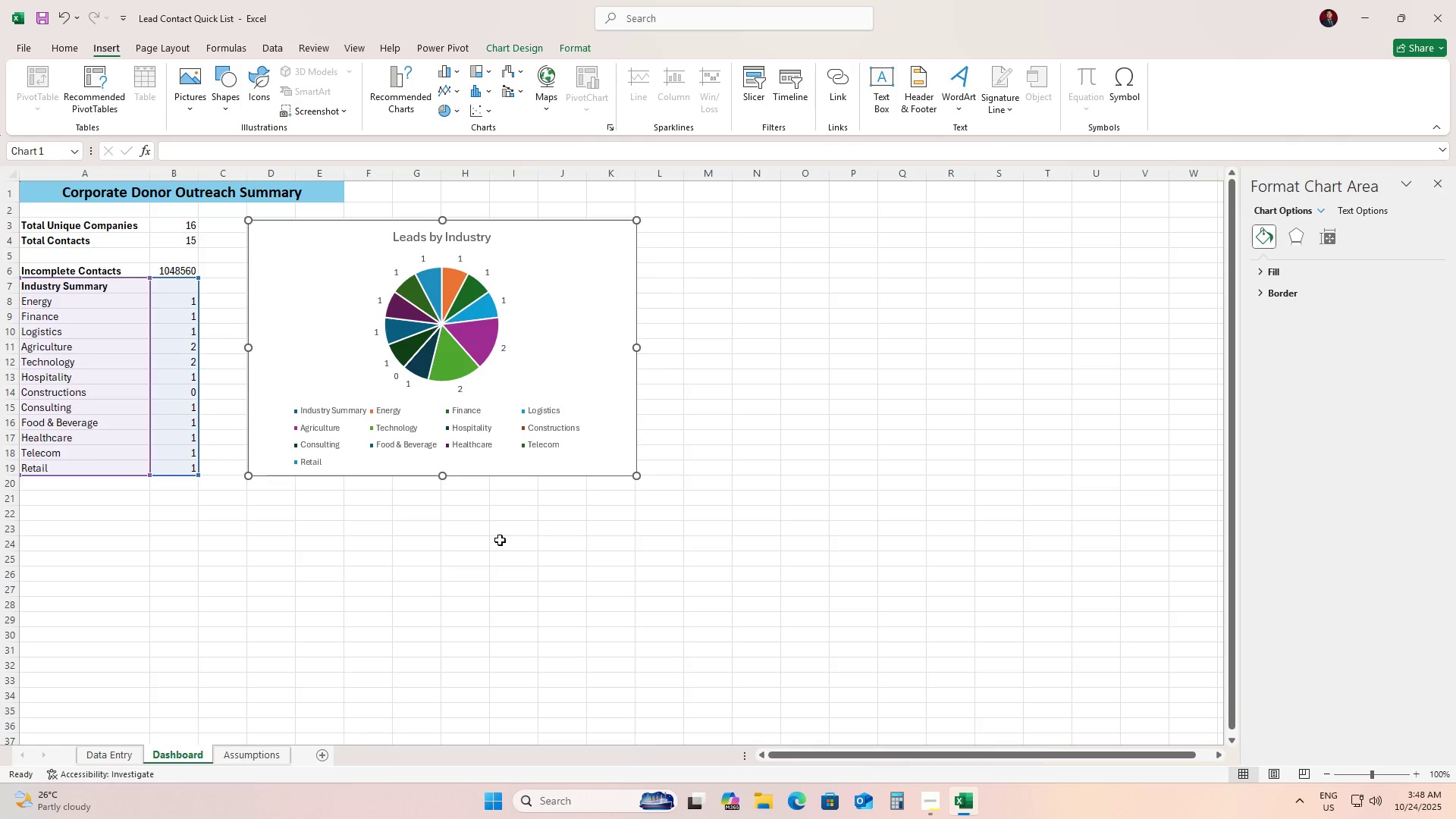 
left_click([500, 540])
 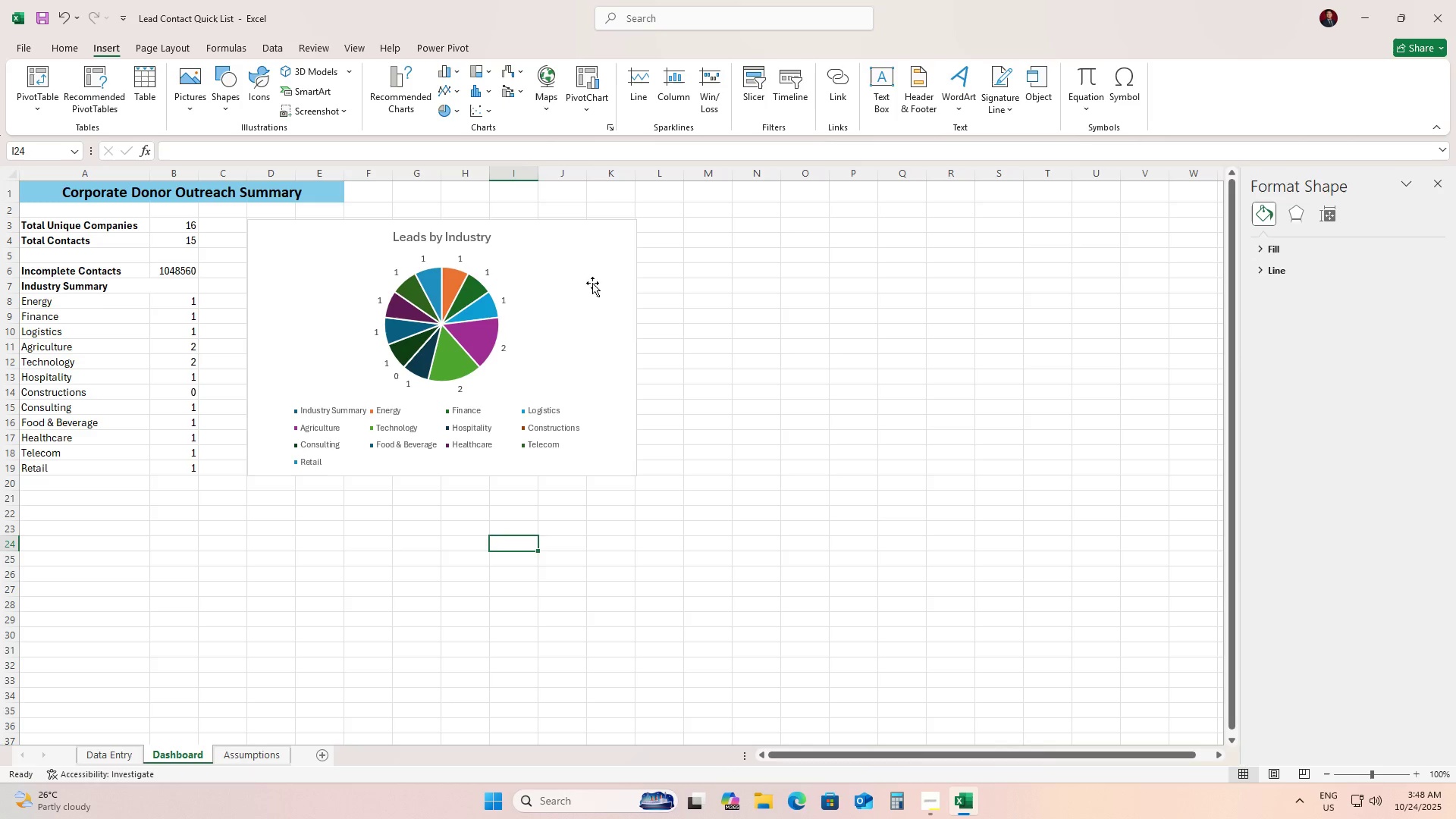 
left_click([568, 268])
 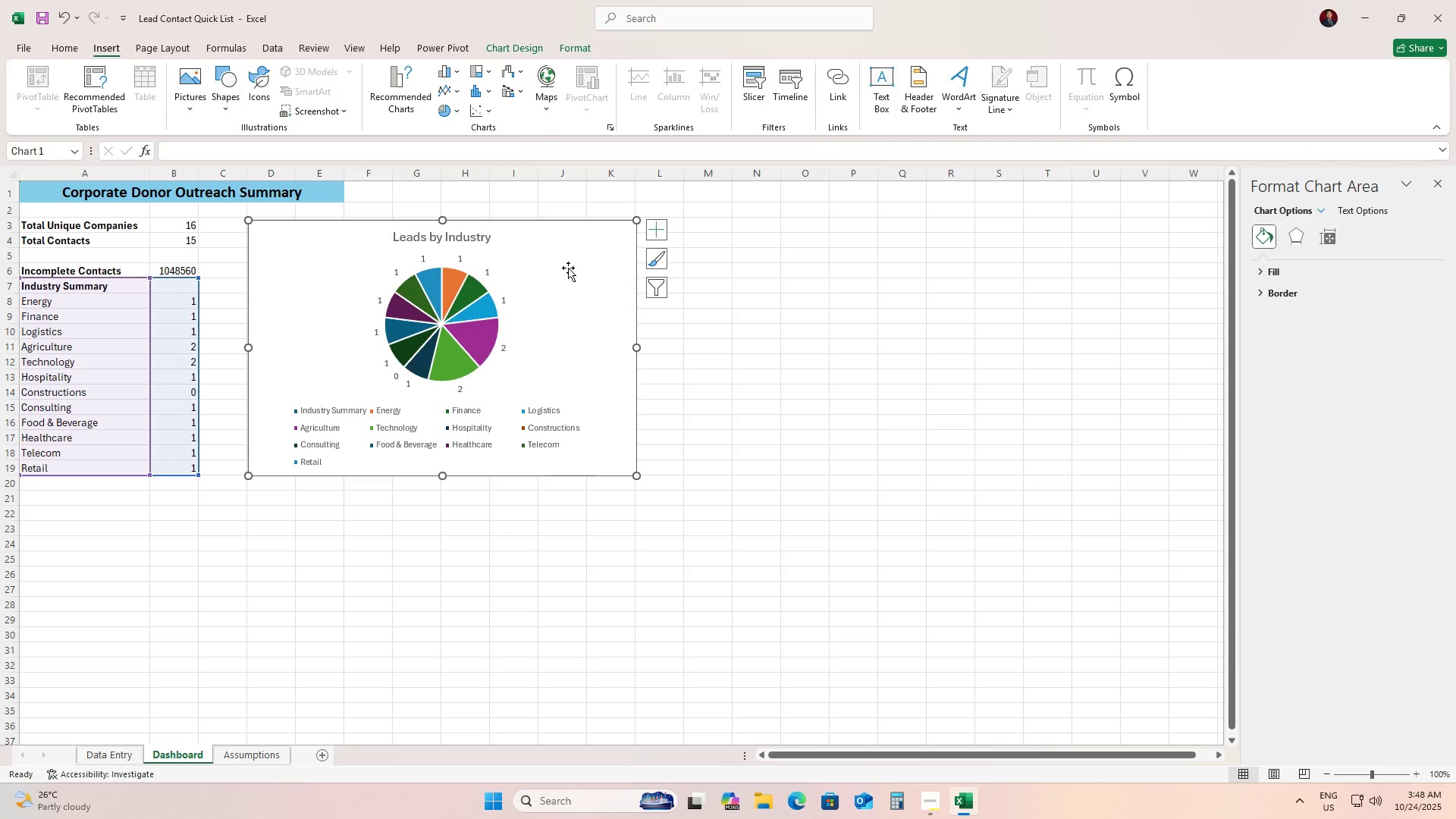 
key(ArrowUp)
 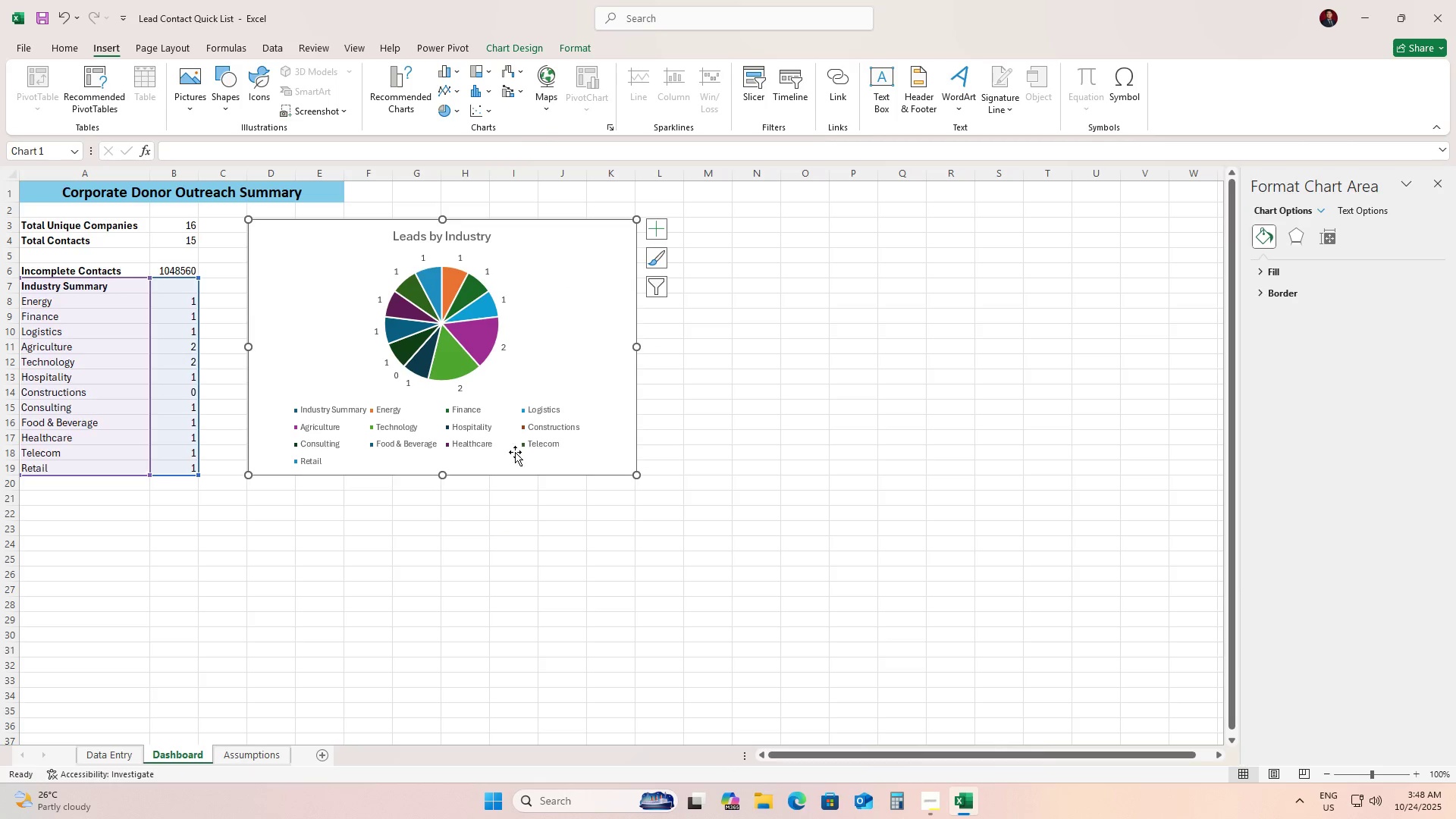 
left_click([511, 566])
 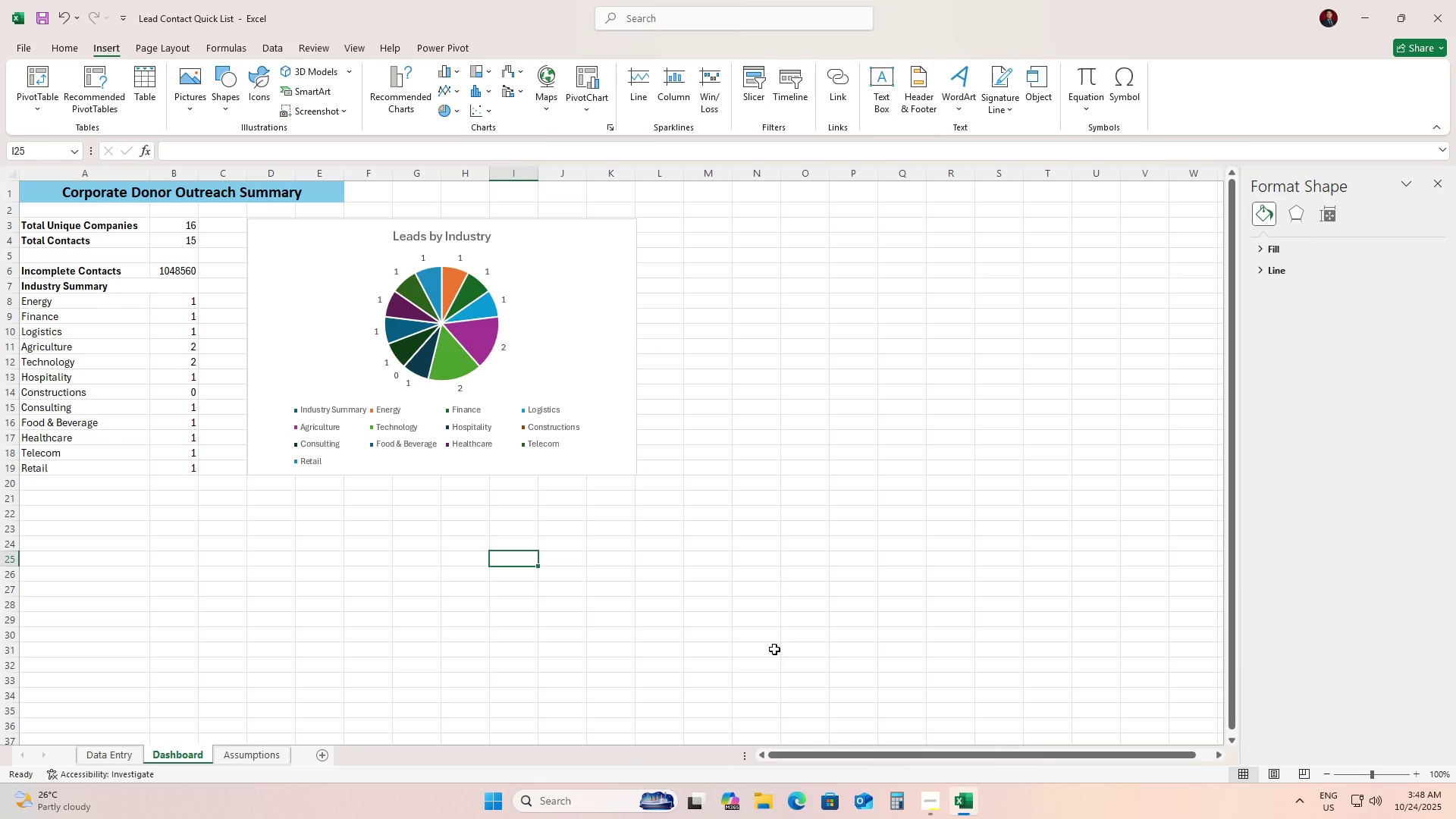 
left_click([239, 758])
 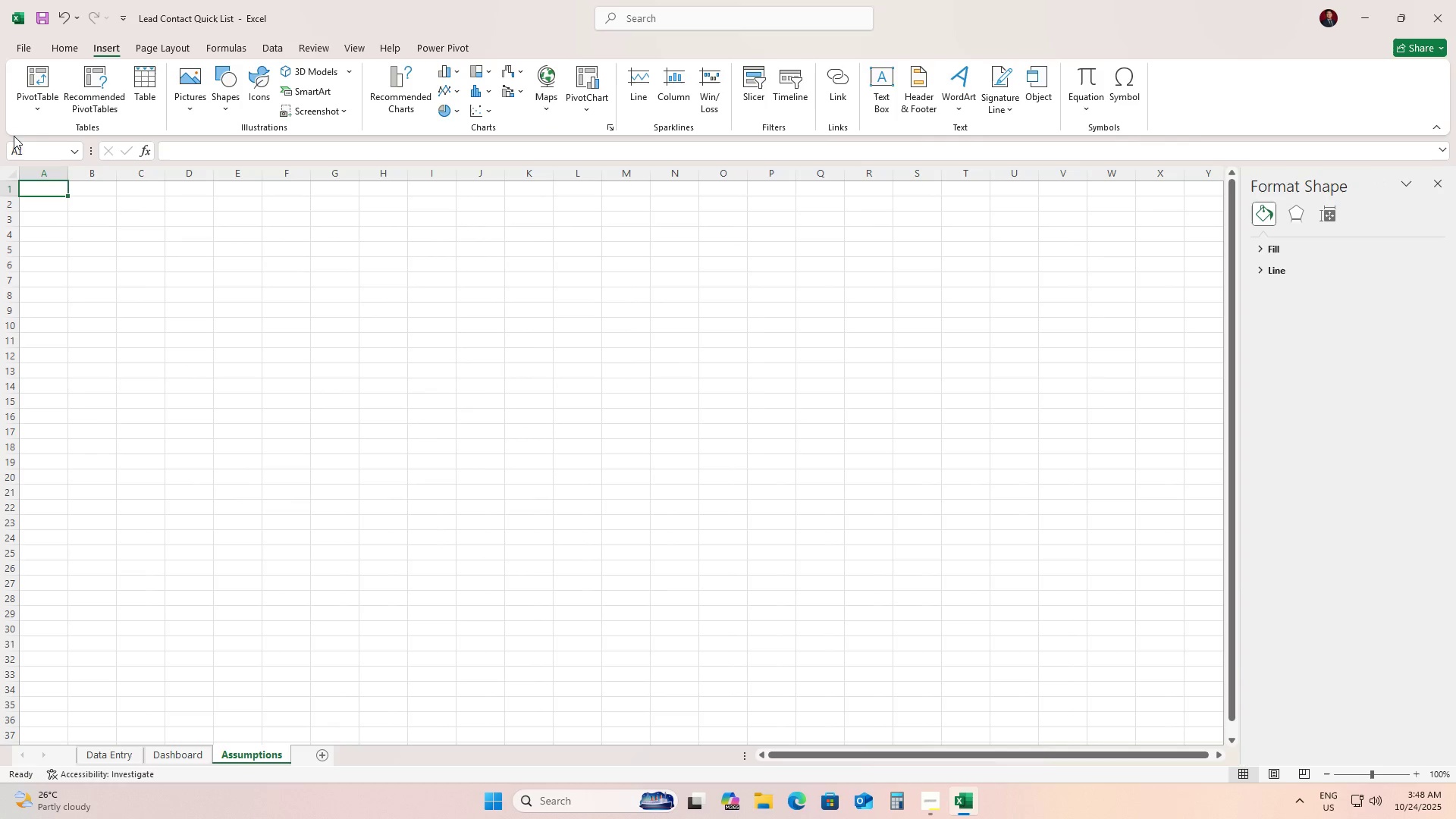 
double_click([34, 188])
 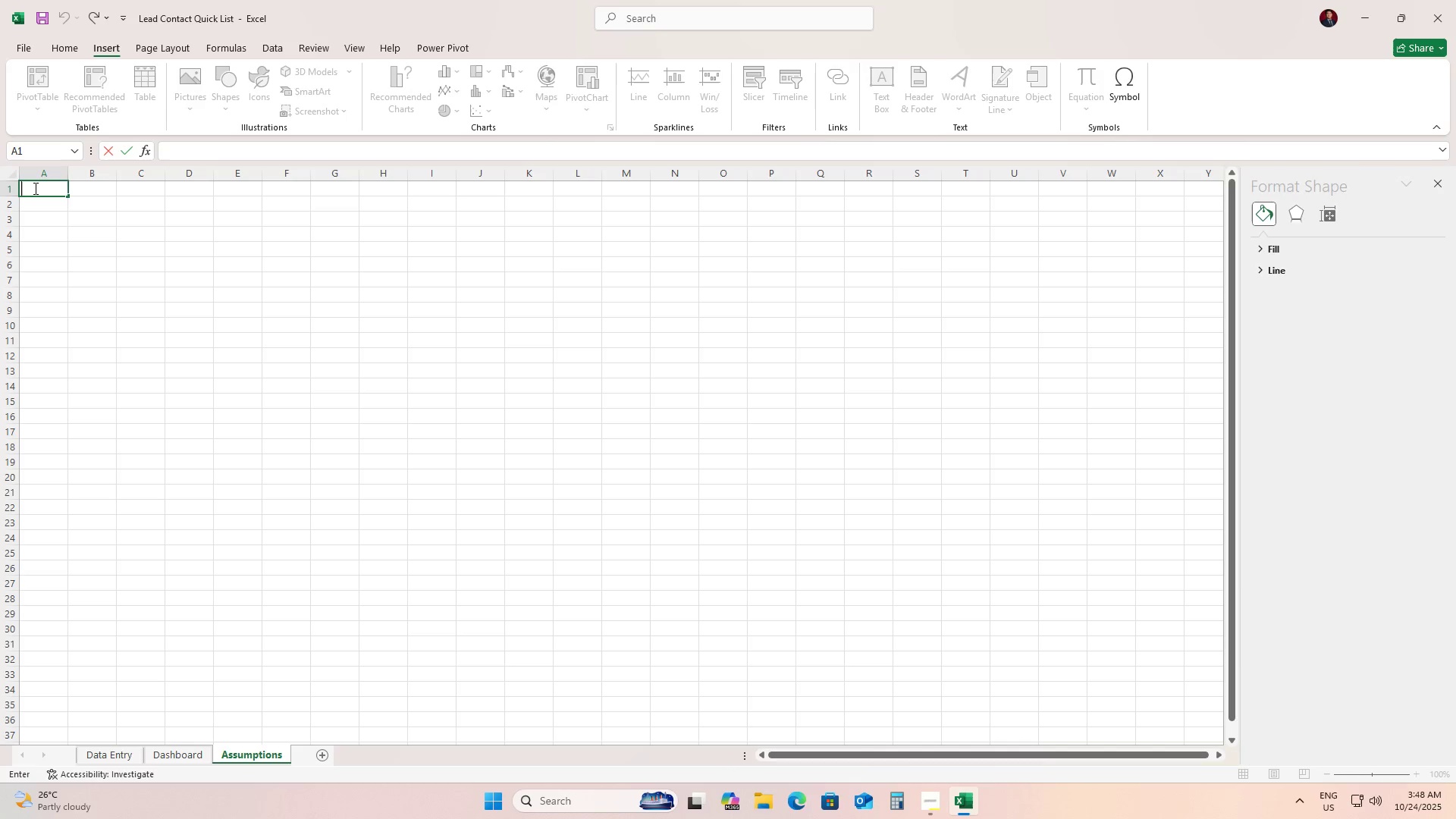 
type(Purpose)
 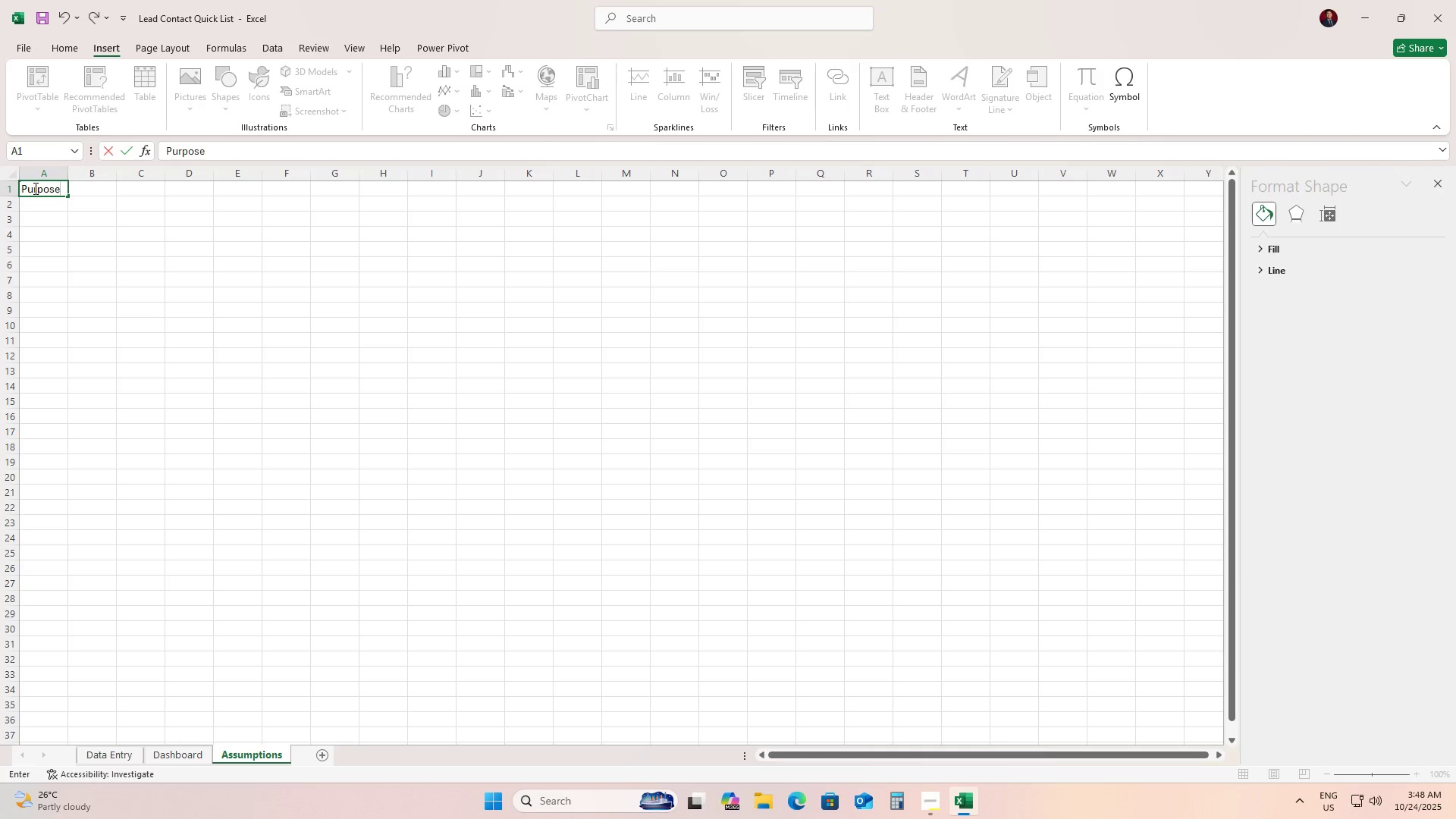 
key(ArrowDown)
 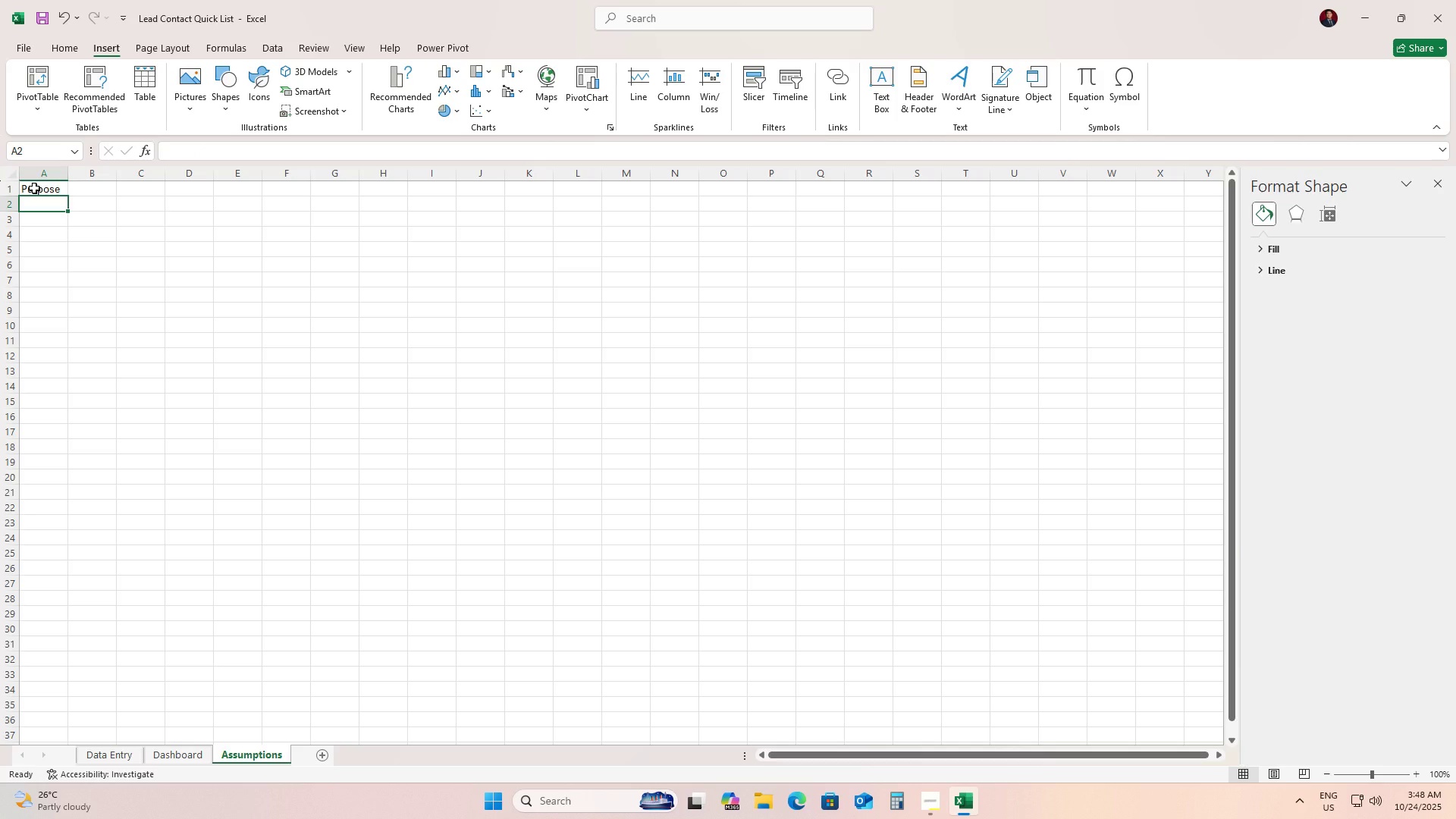 
type(Data Origin)
 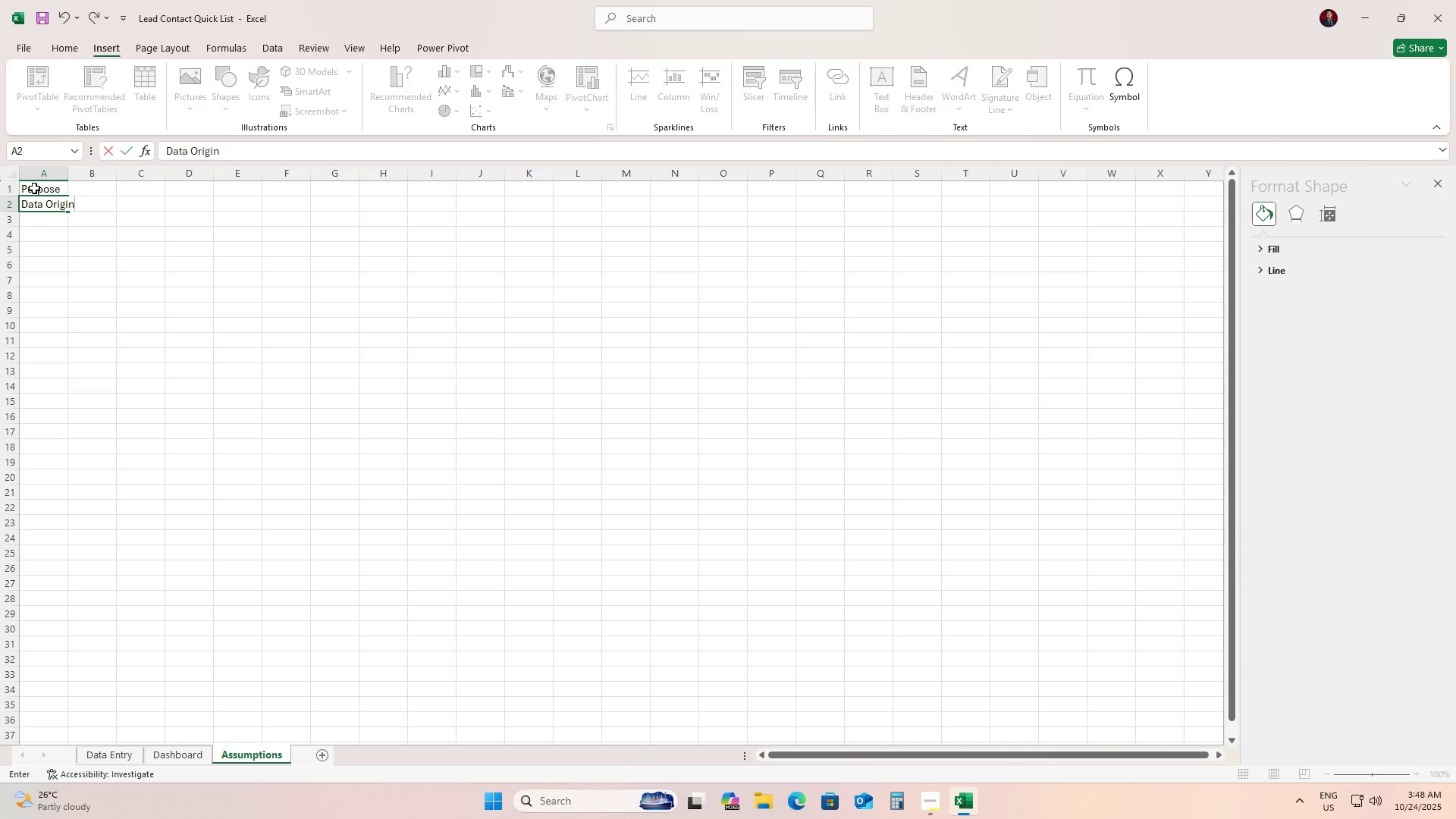 
key(ArrowDown)
 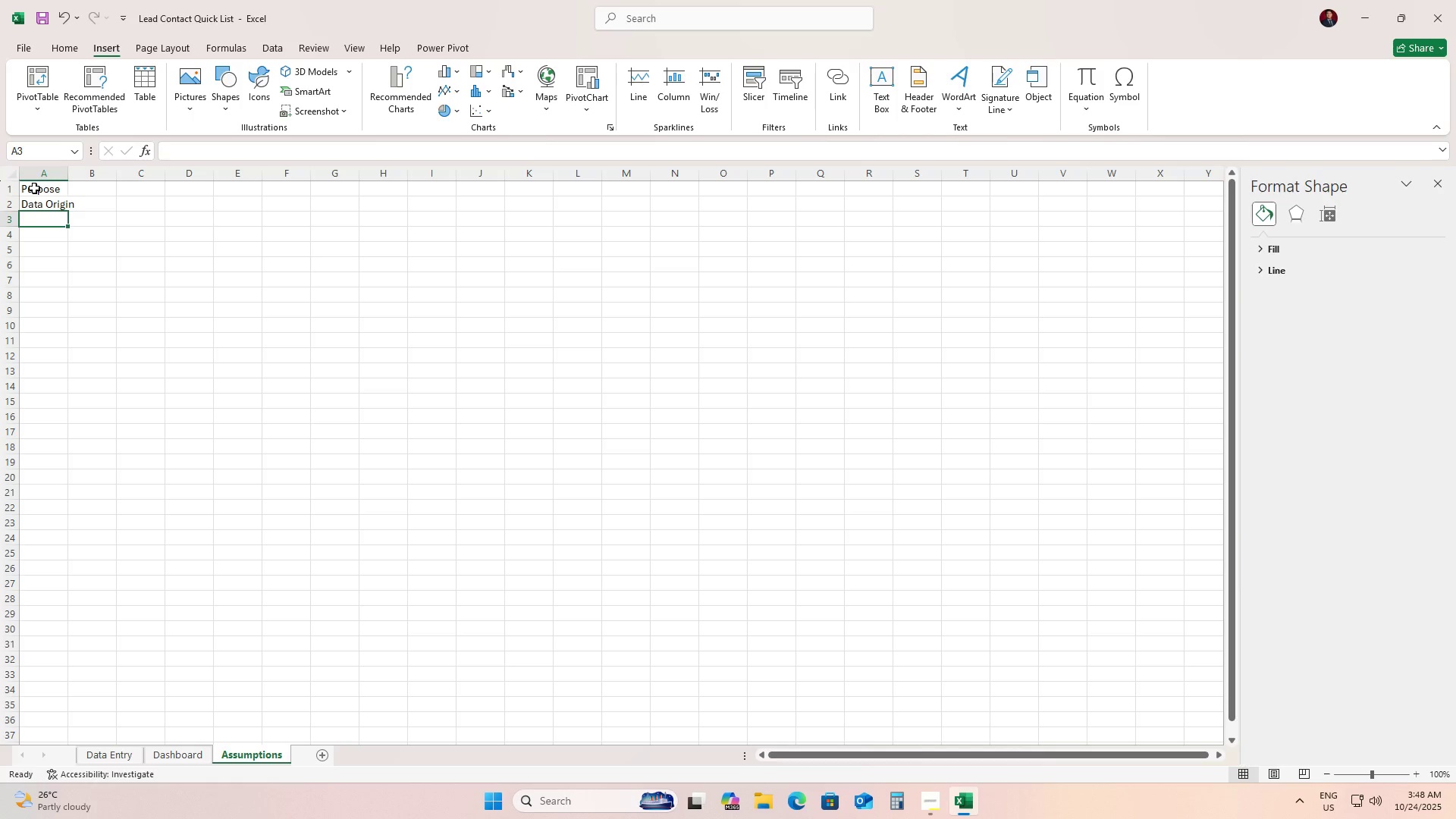 
type(Privacy)
 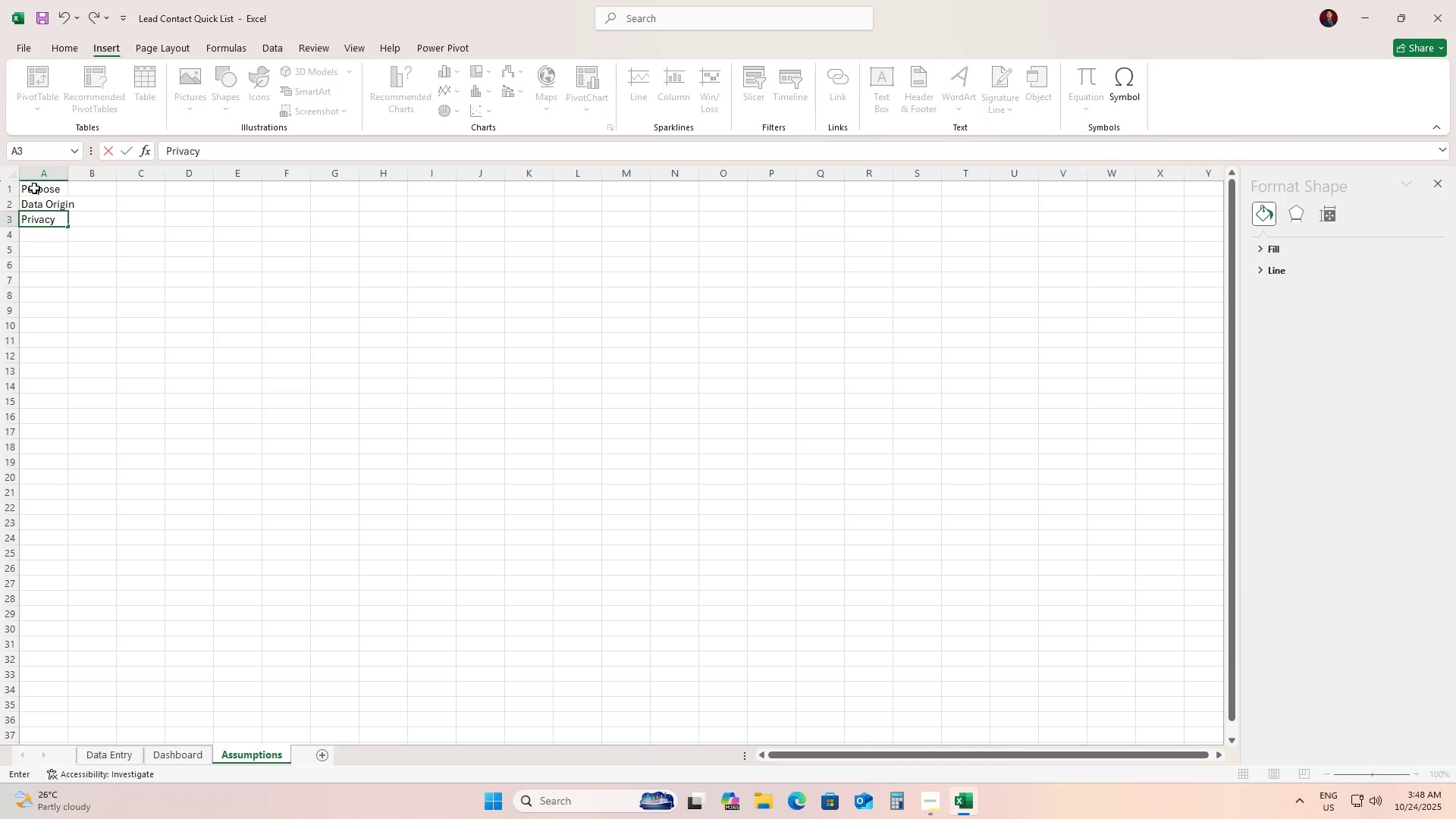 
key(ArrowDown)
 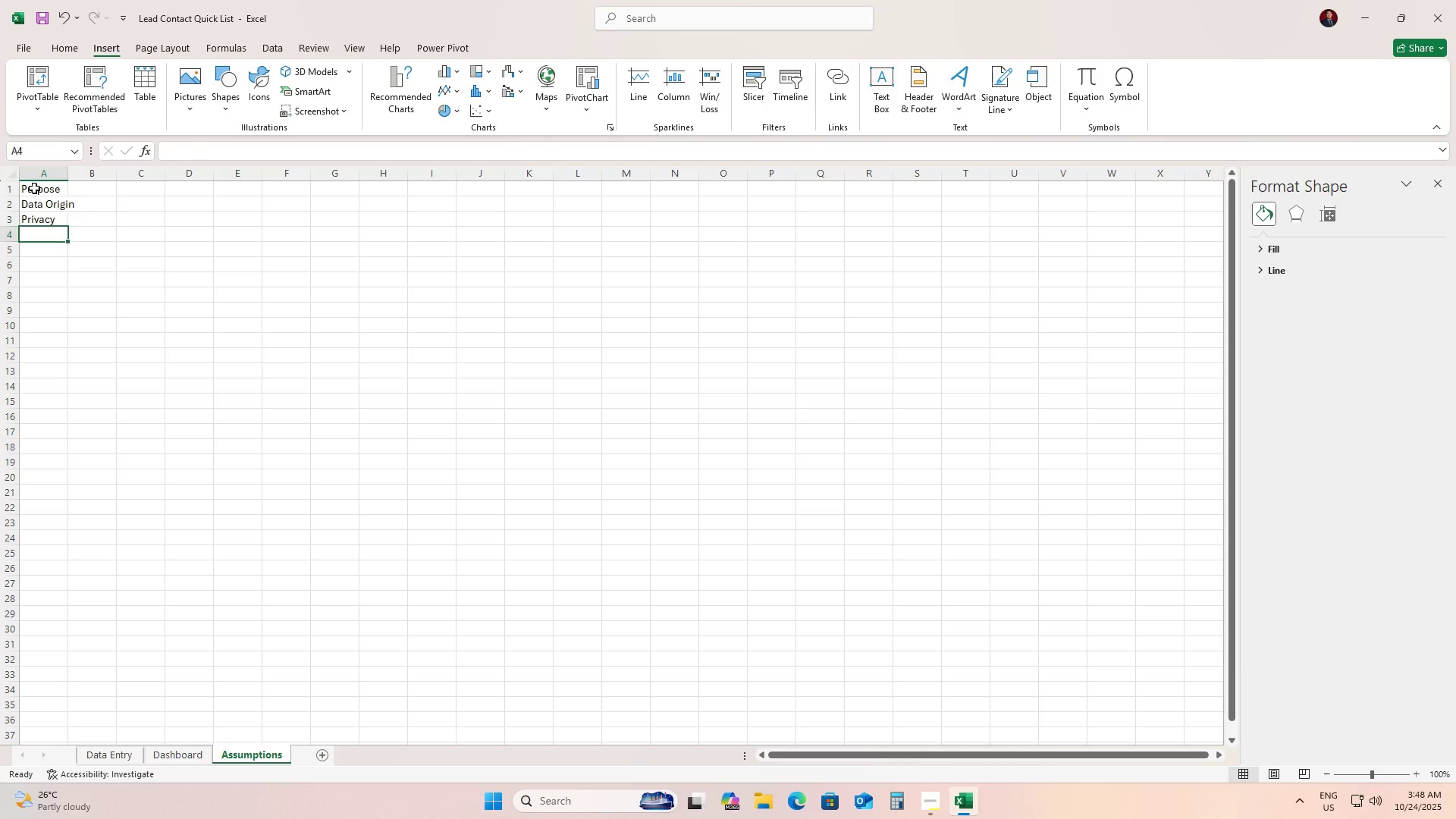 
type(Compatibility)
 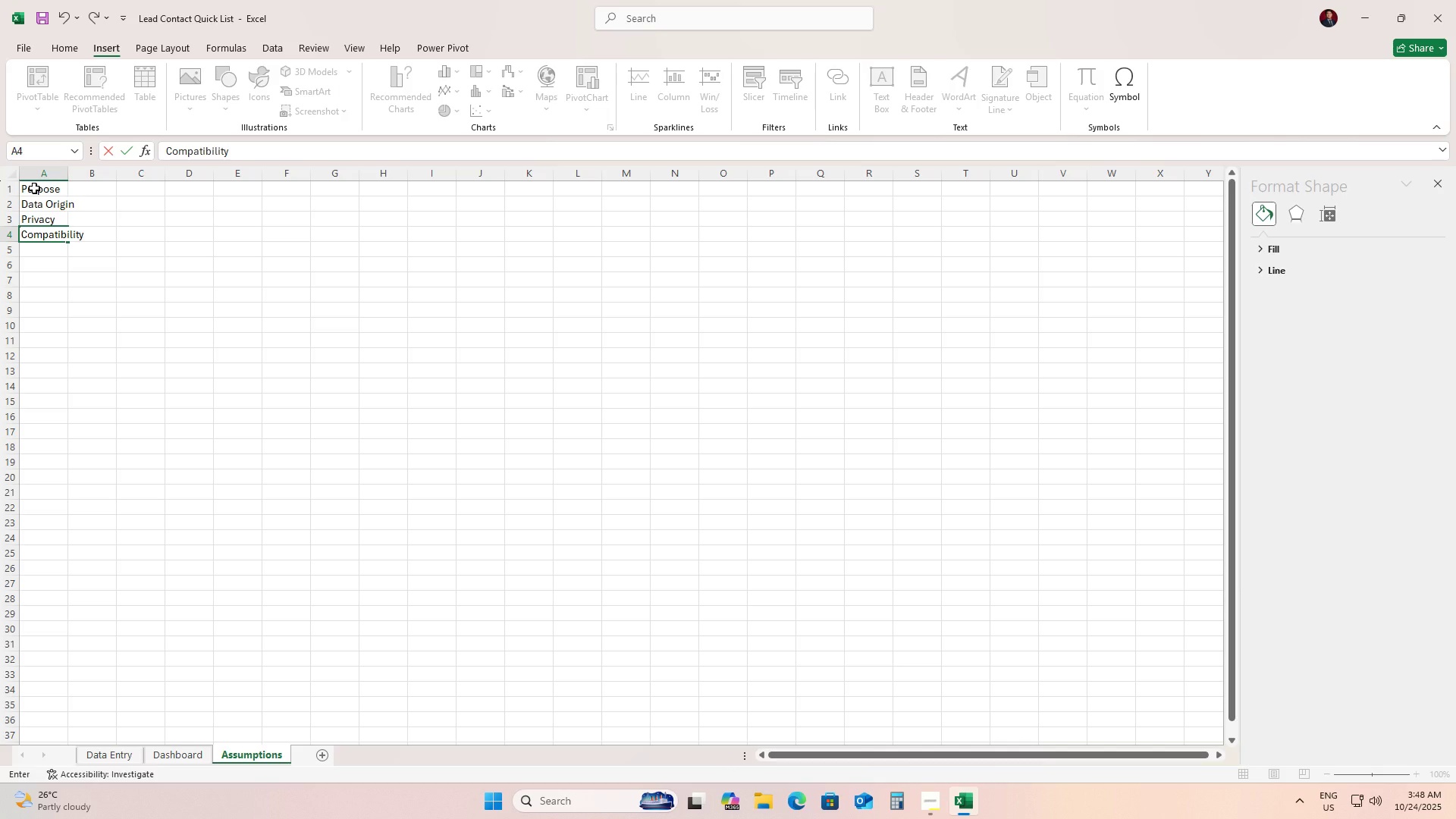 
key(ArrowDown)
 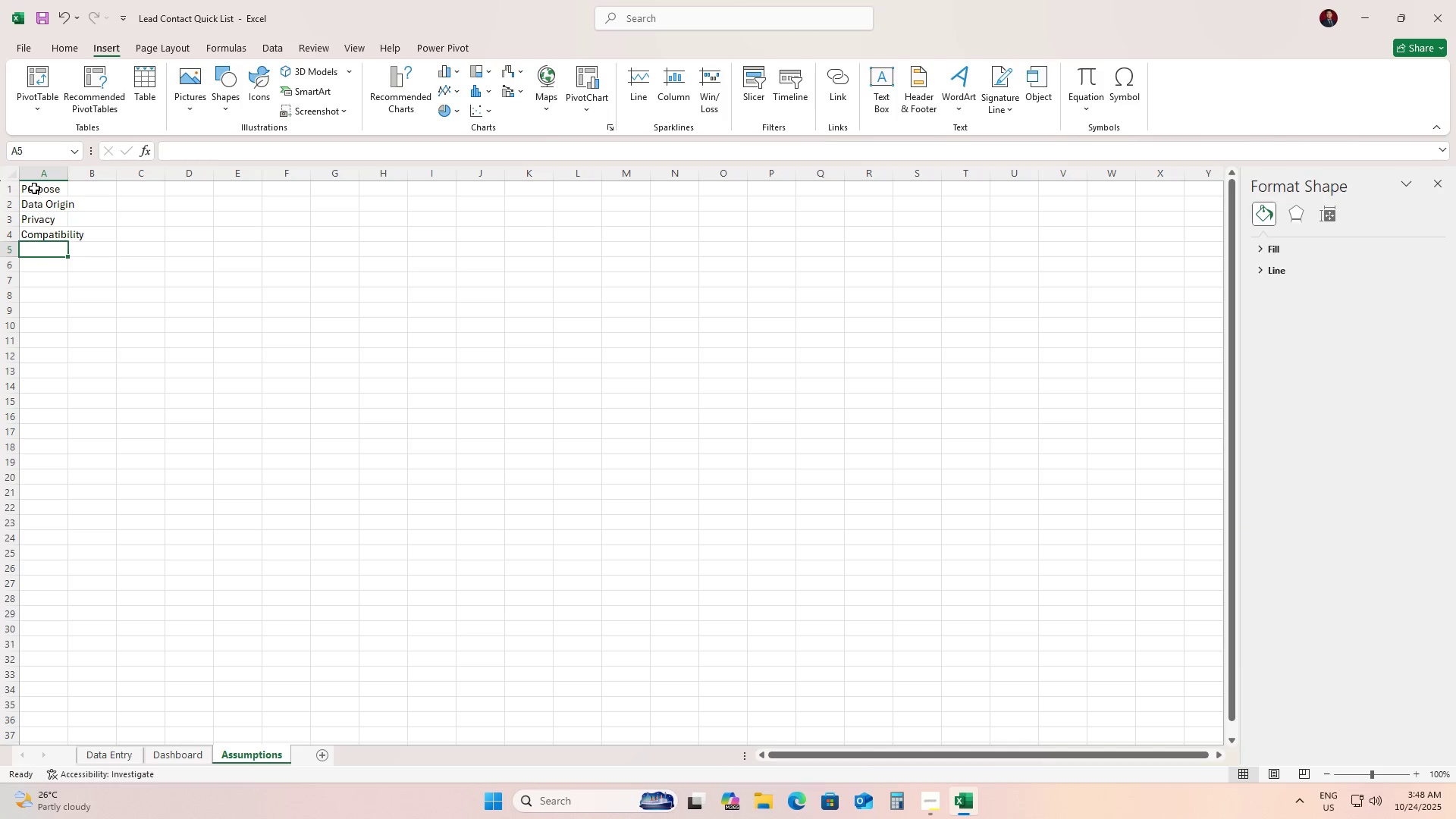 
type(Mop)
key(Backspace)
type(bile Layout)
 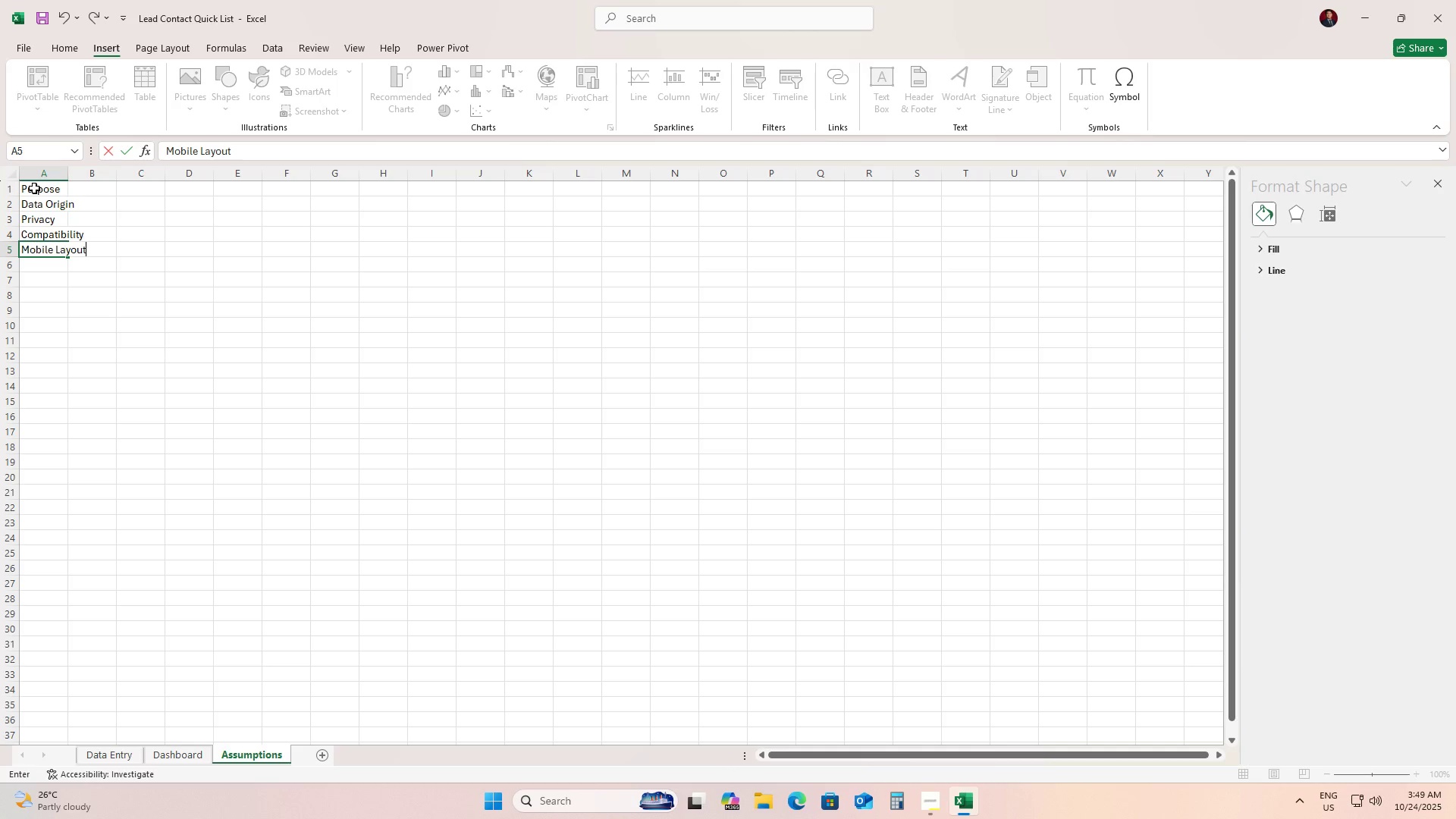 
key(ArrowDown)
 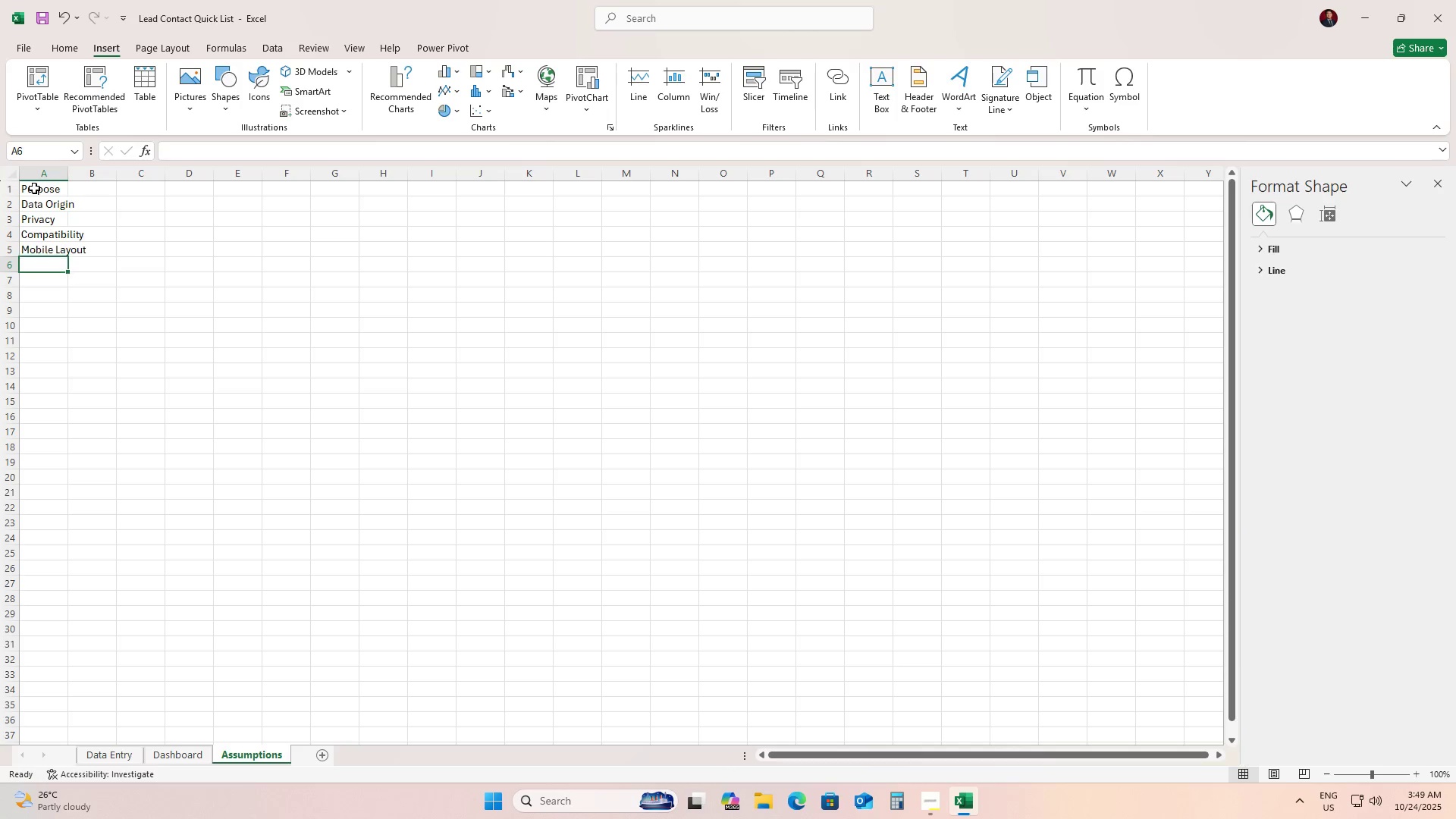 
type(Dashboard)
 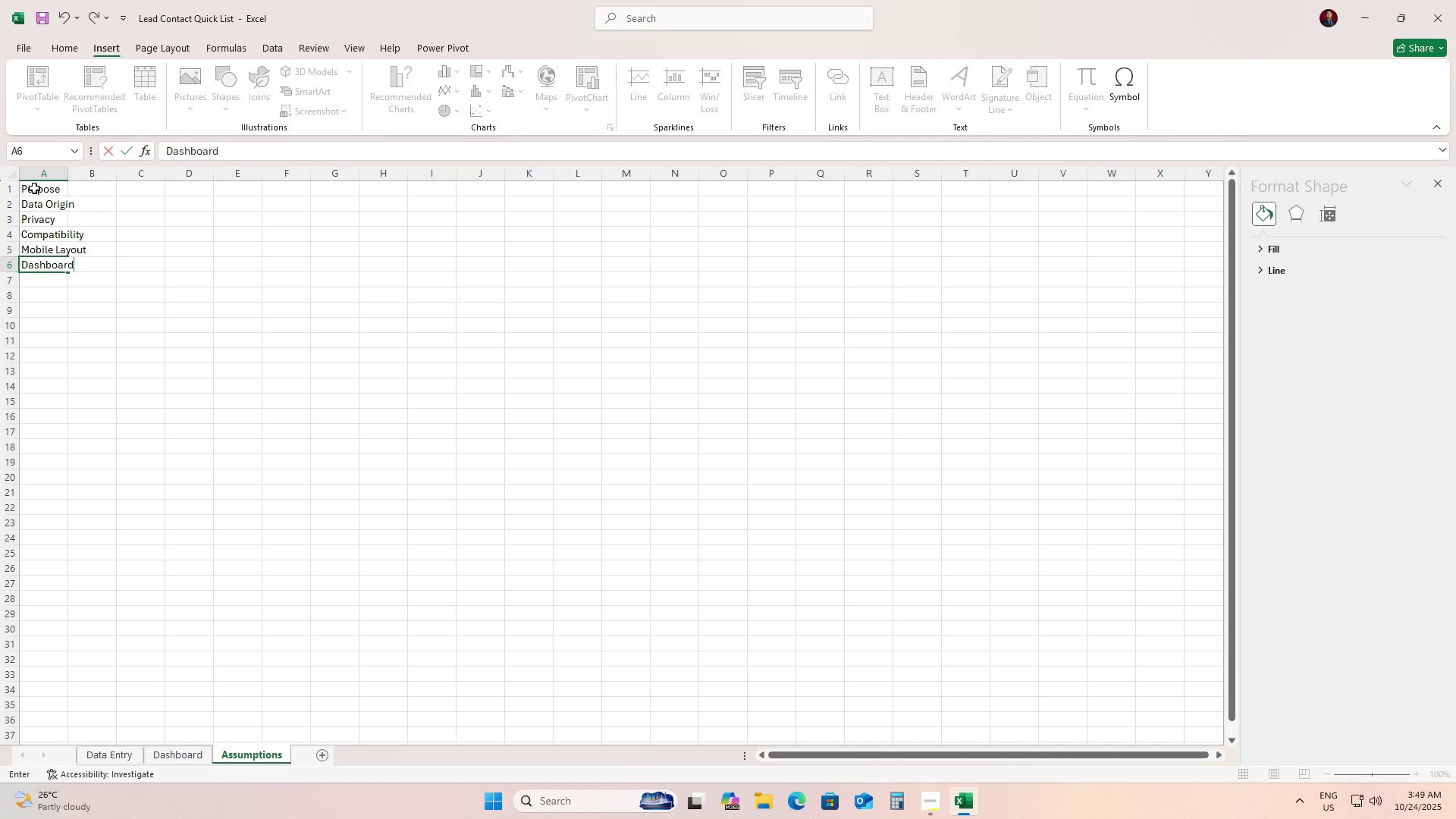 
key(ArrowDown)
 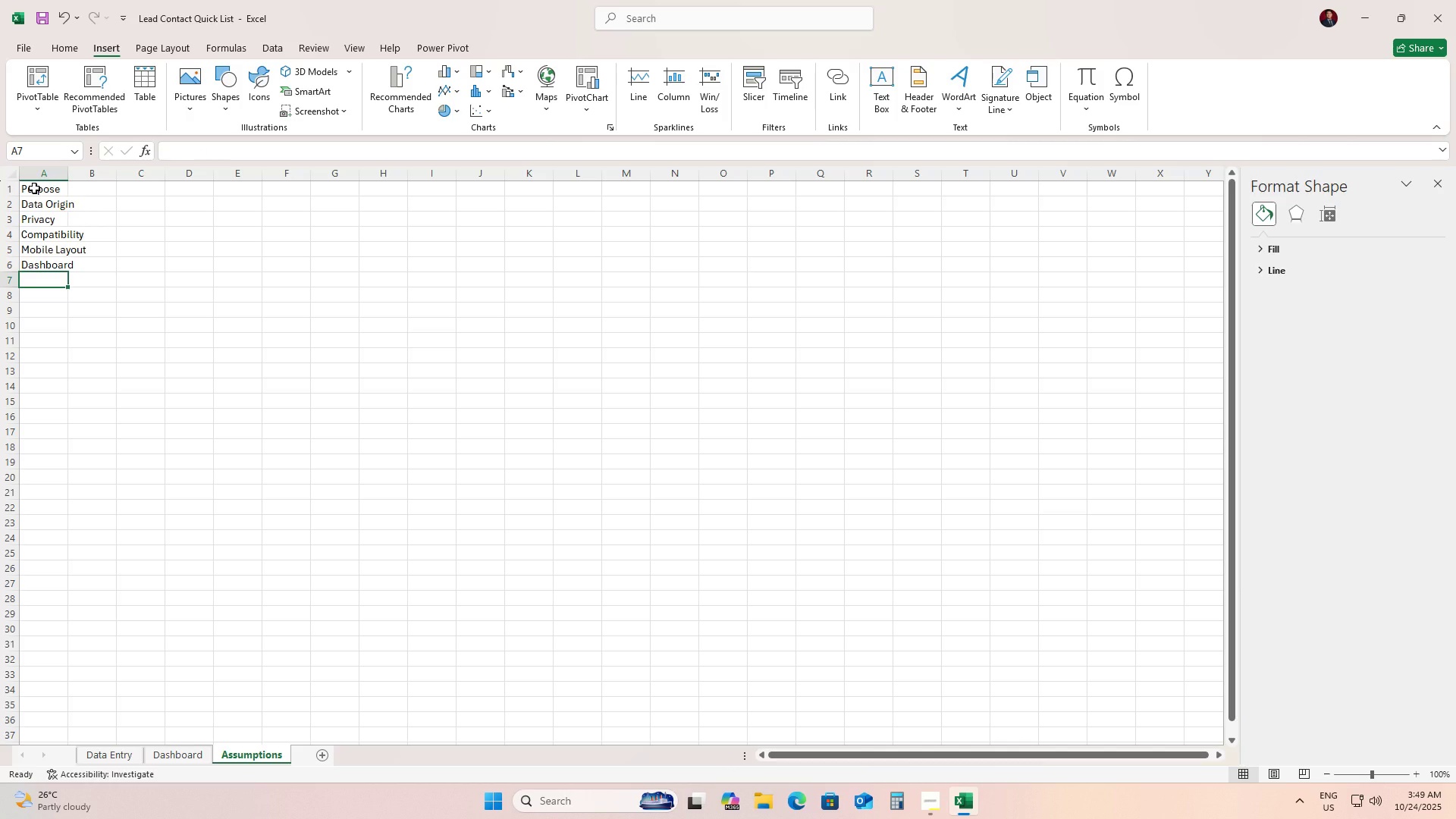 
type(File Type)
 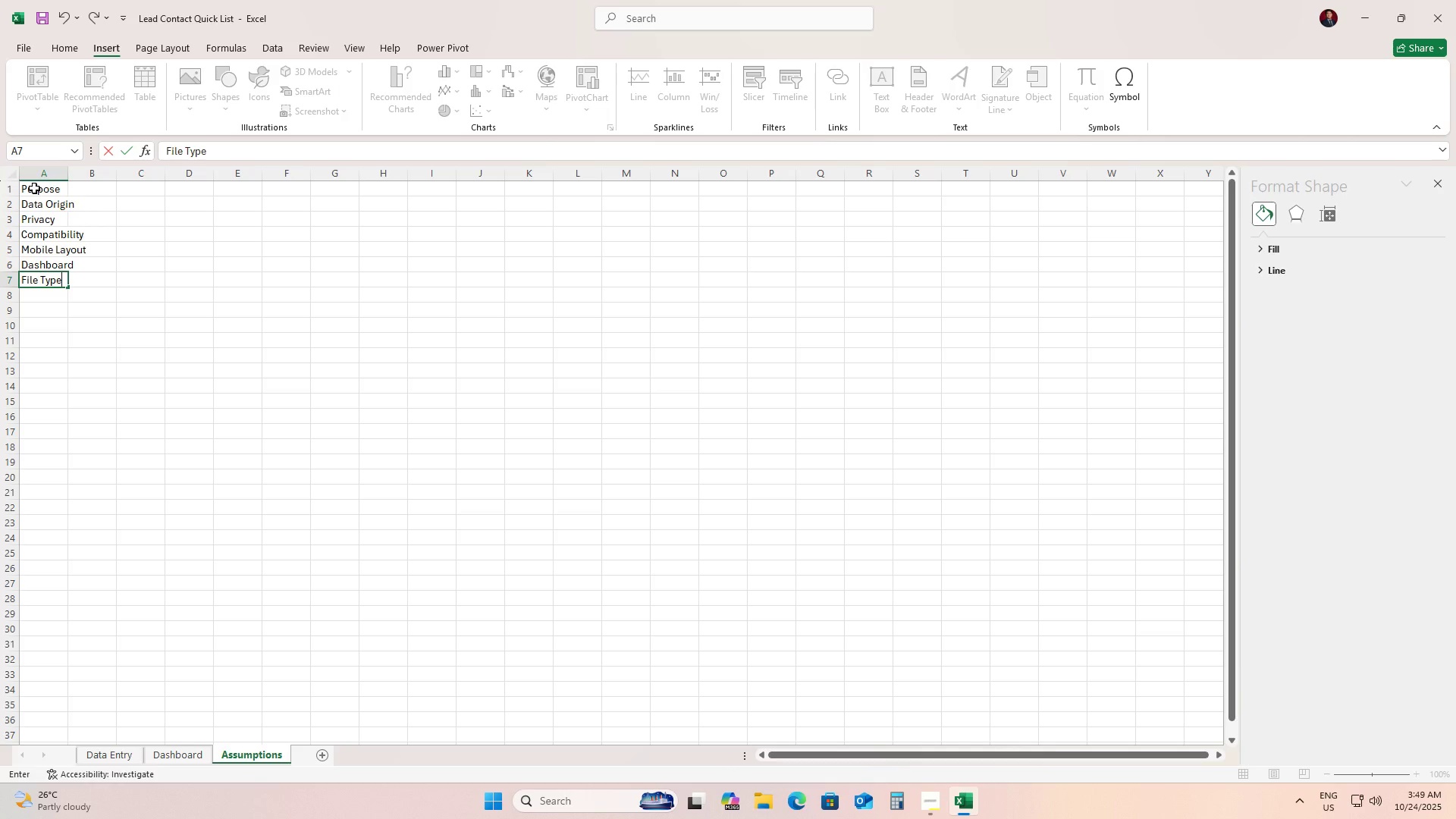 
key(ArrowRight)
 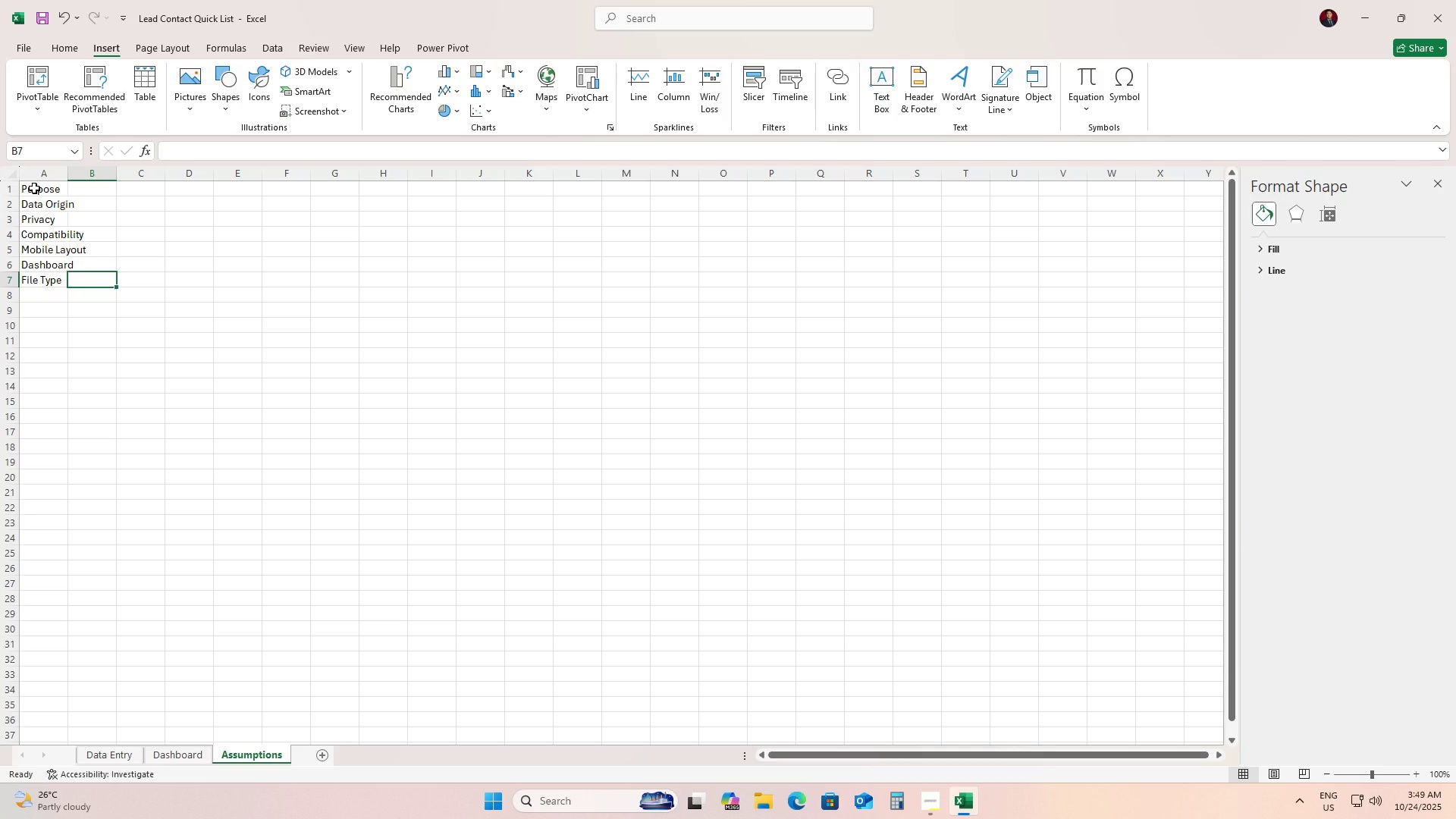 
hold_key(key=ArrowUp, duration=0.65)
 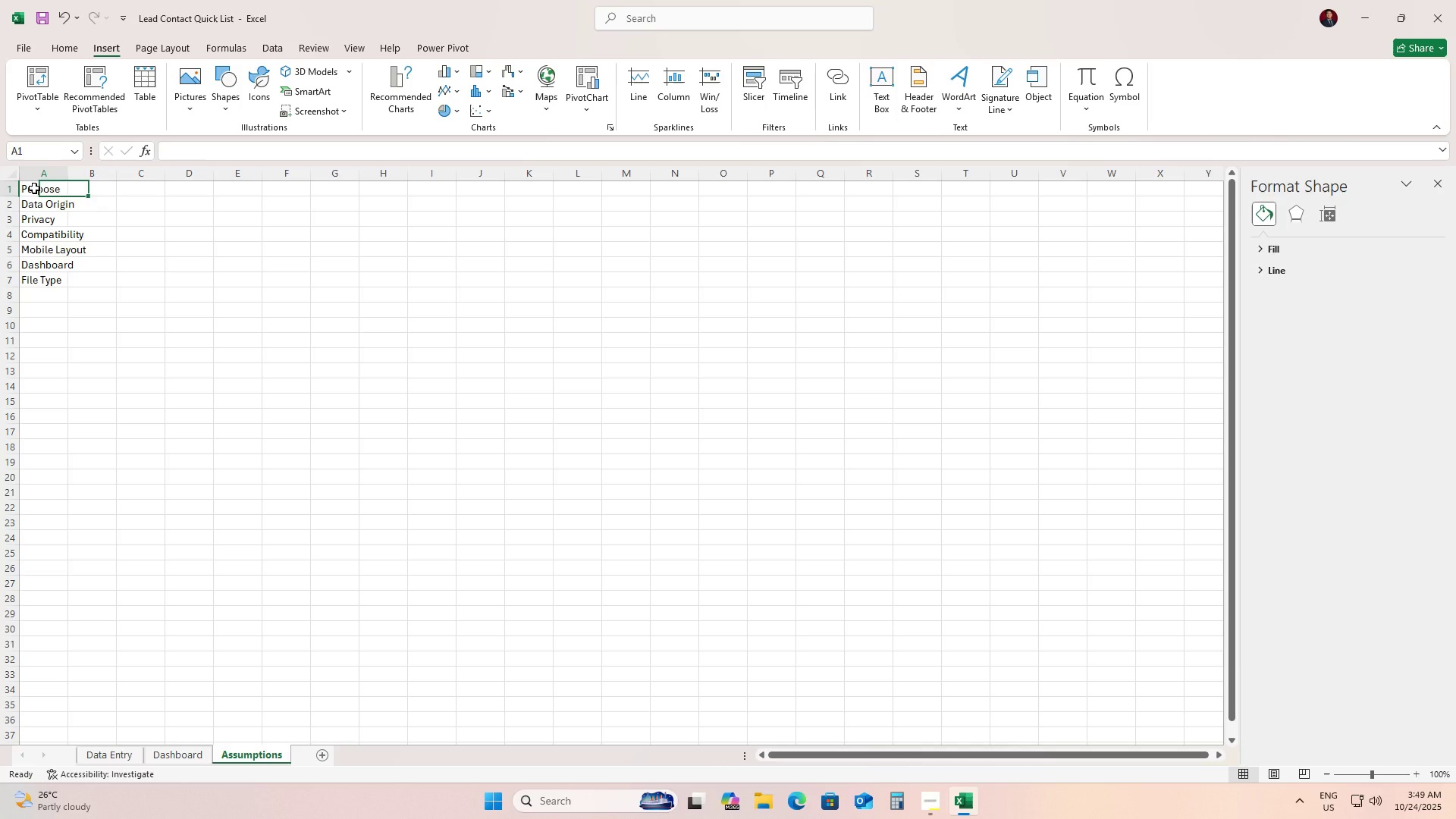 
key(ArrowLeft)
 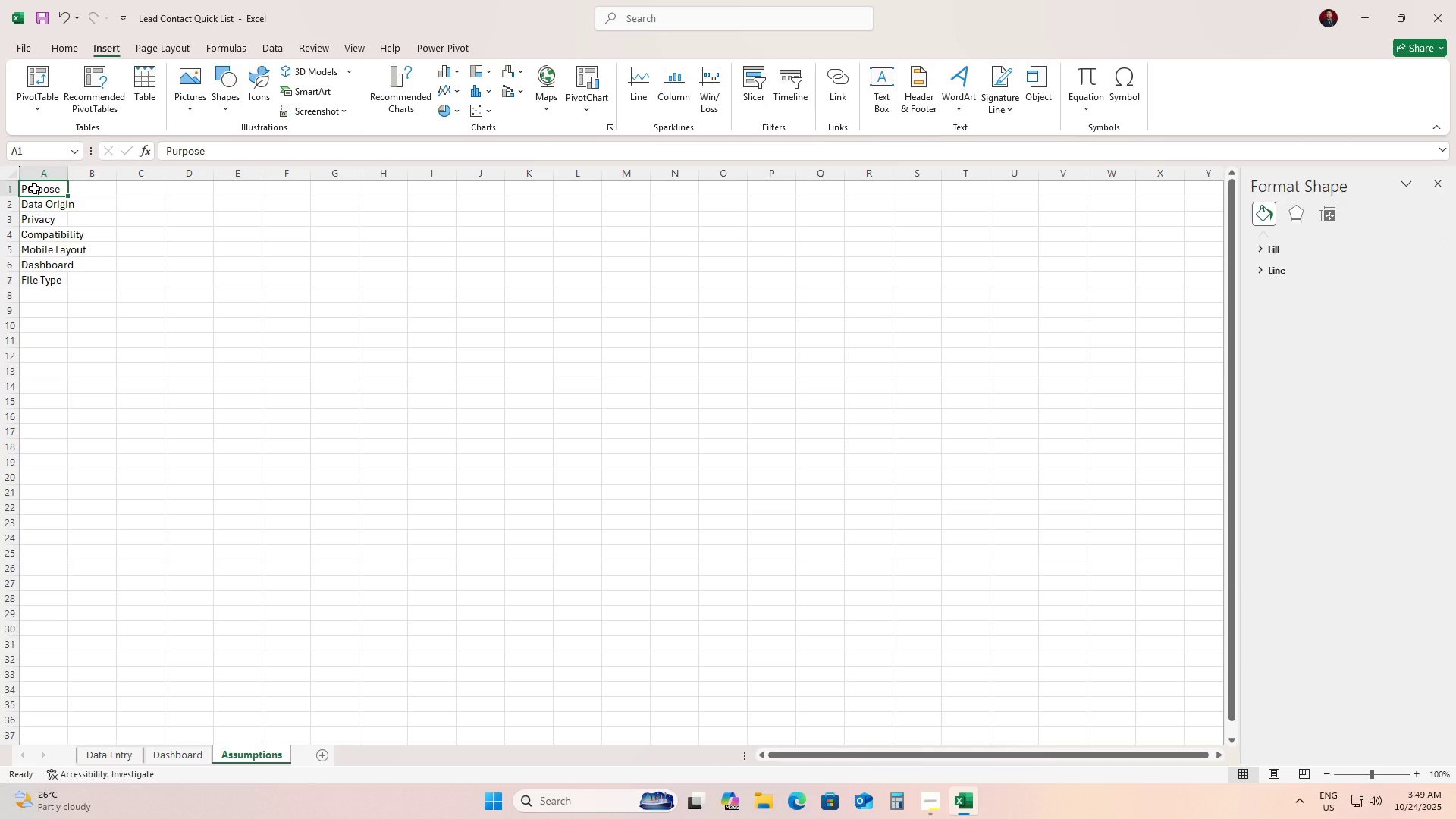 
key(Control+Shift+ArrowDown)
 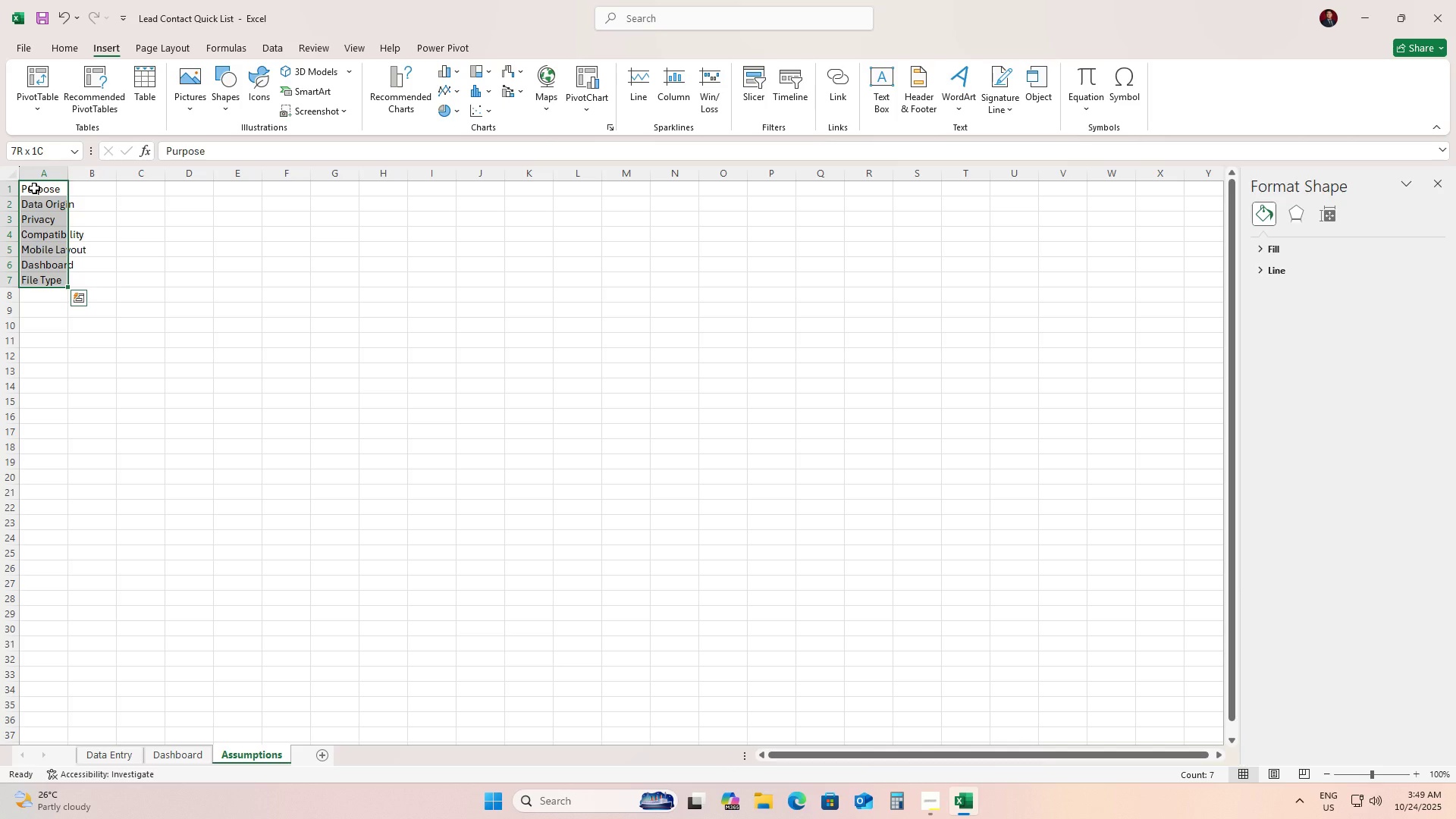 
key(Control+B)
 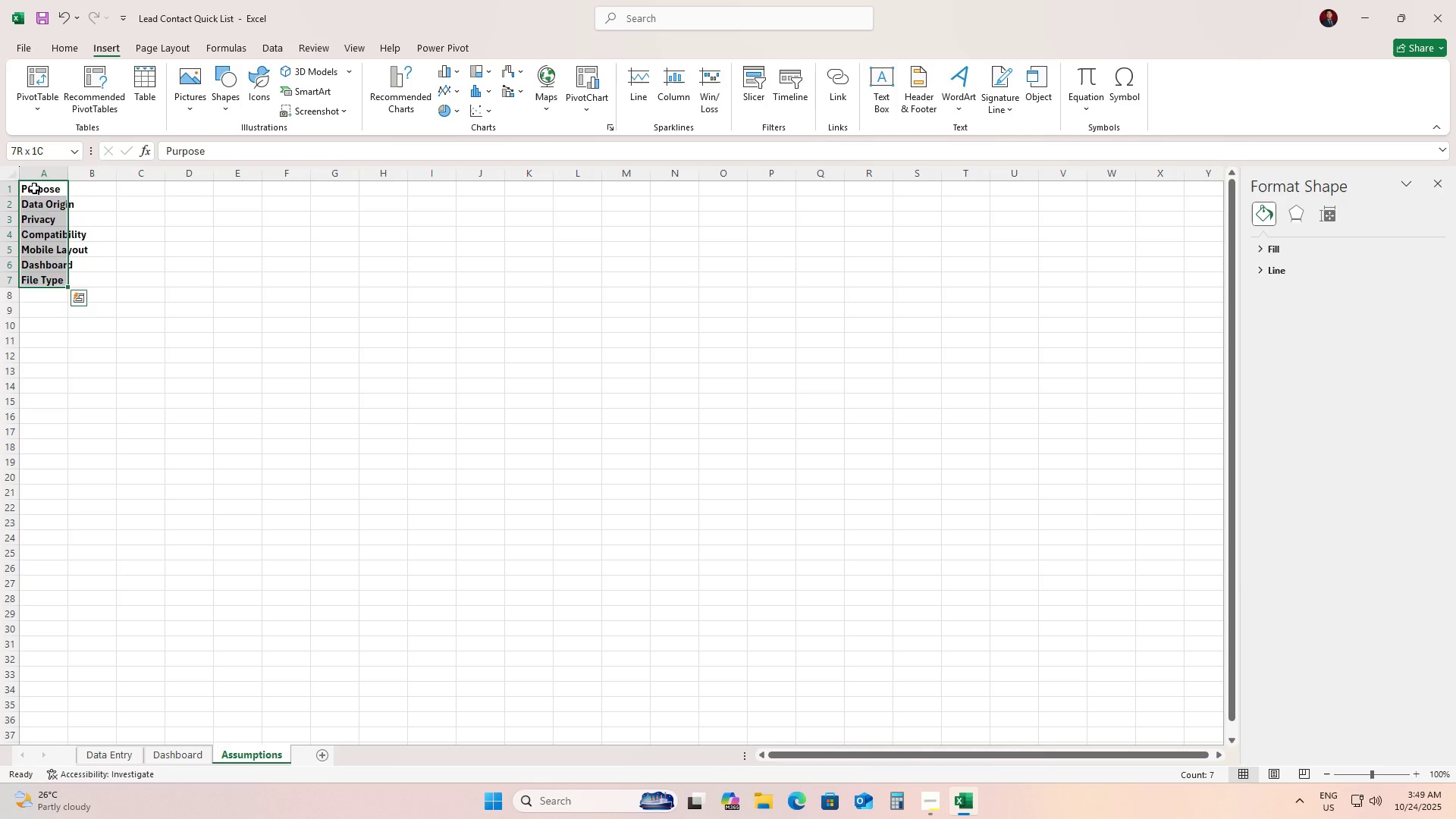 
key(ArrowRight)
 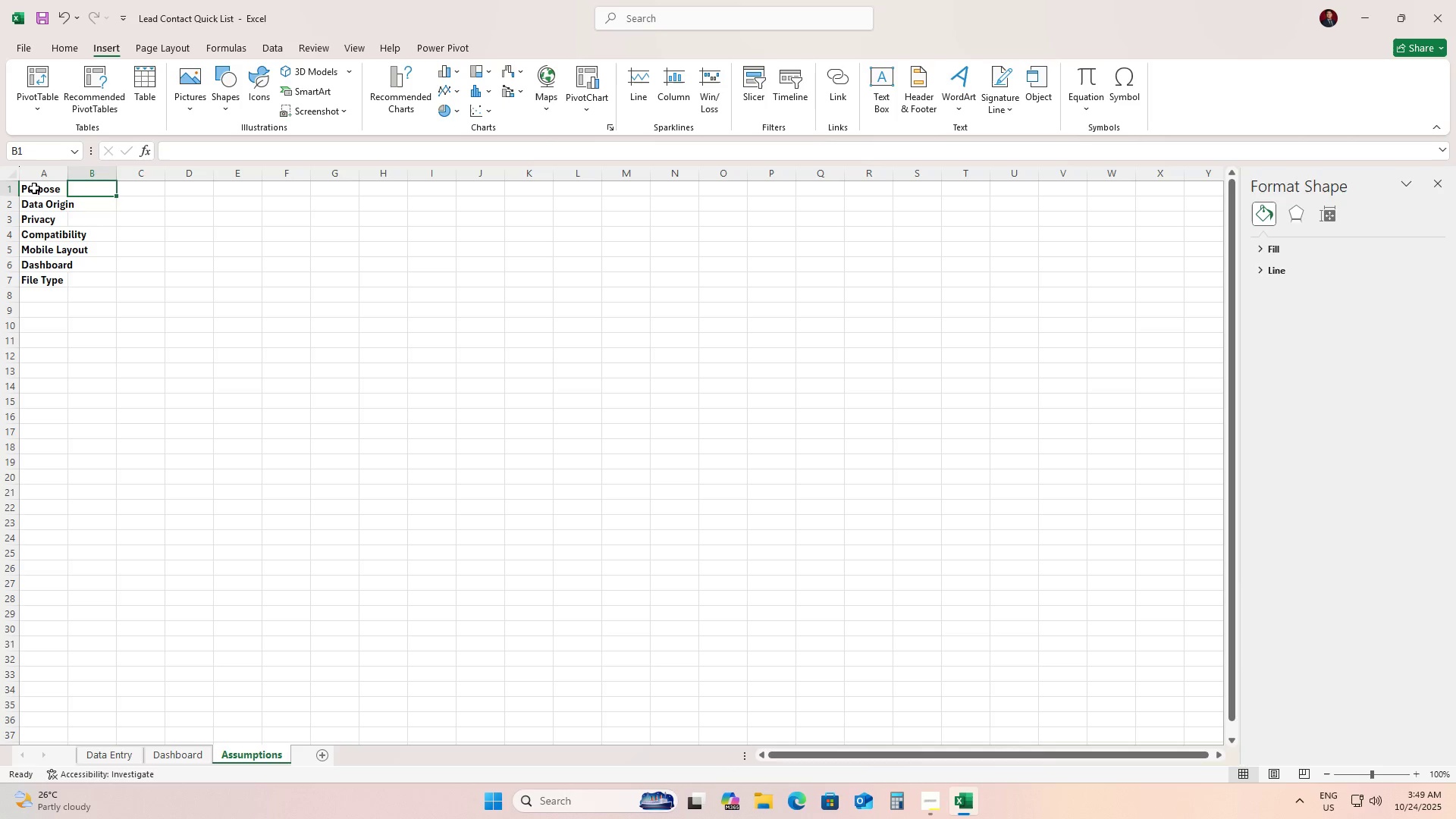 
key(ArrowUp)
 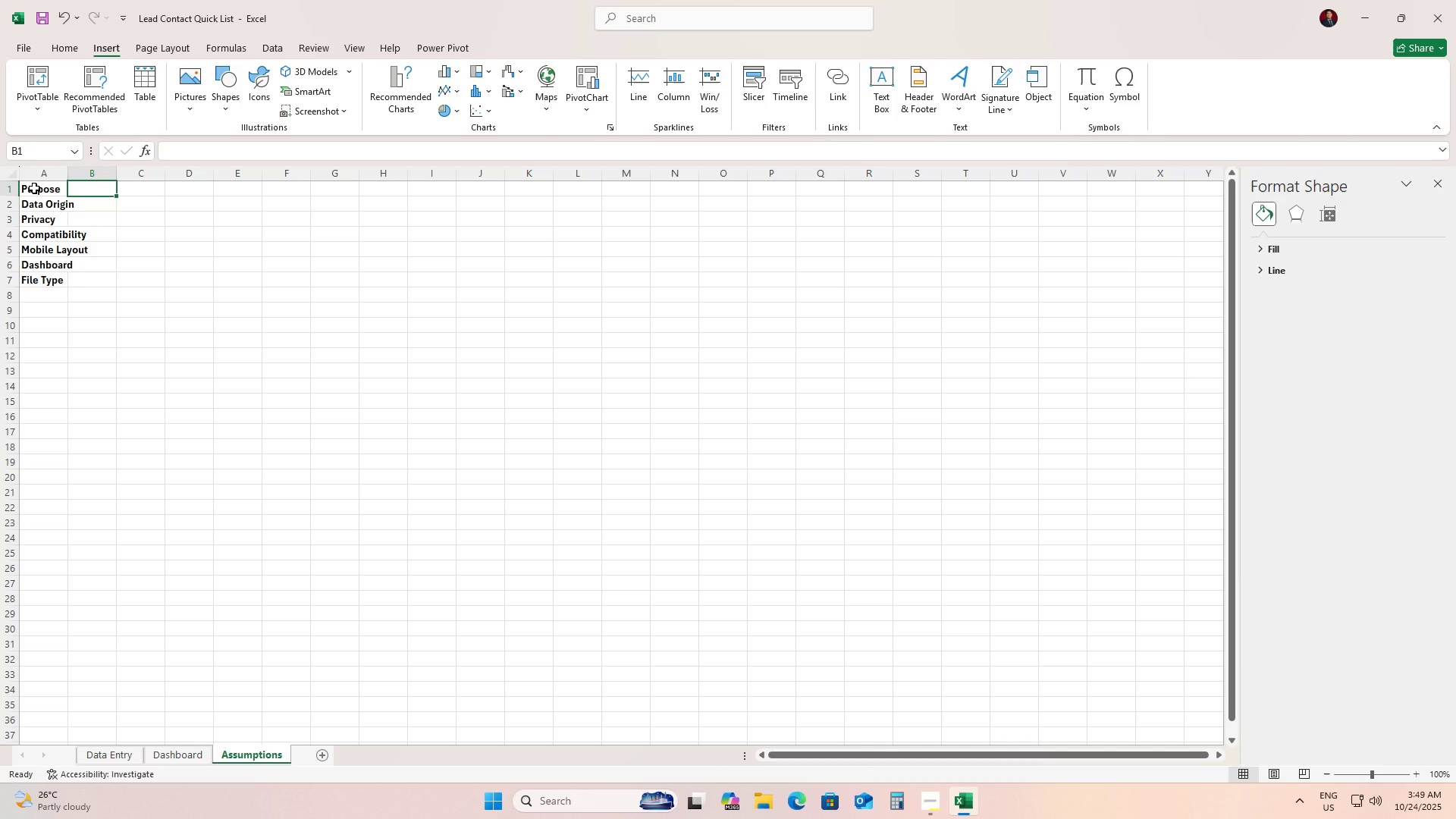 
type(Thismfile is a fictional contact tracker for nonprofilt)
key(Backspace)
key(Backspace)
type(t donor outreach.)
 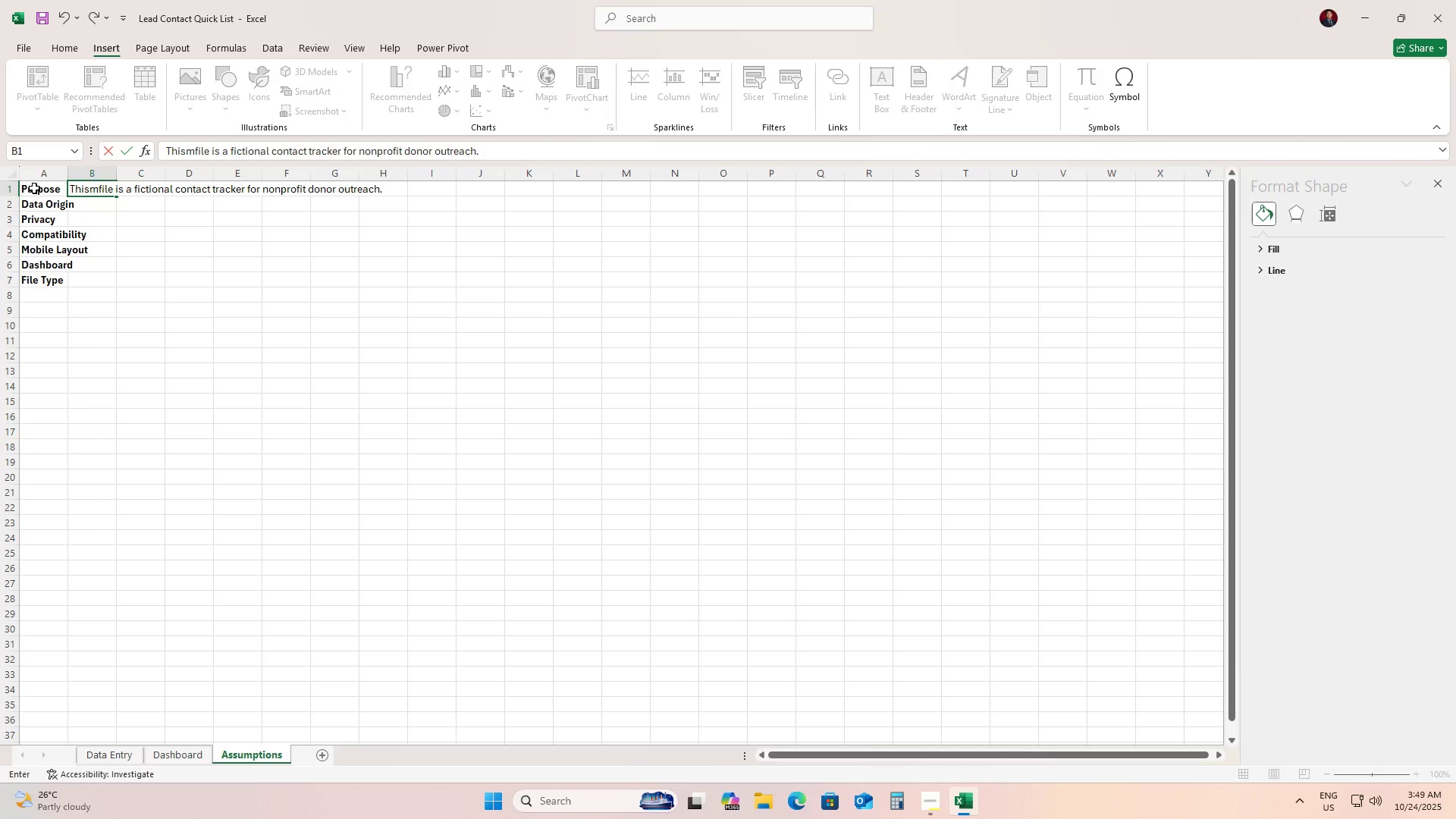 
key(ArrowDown)
 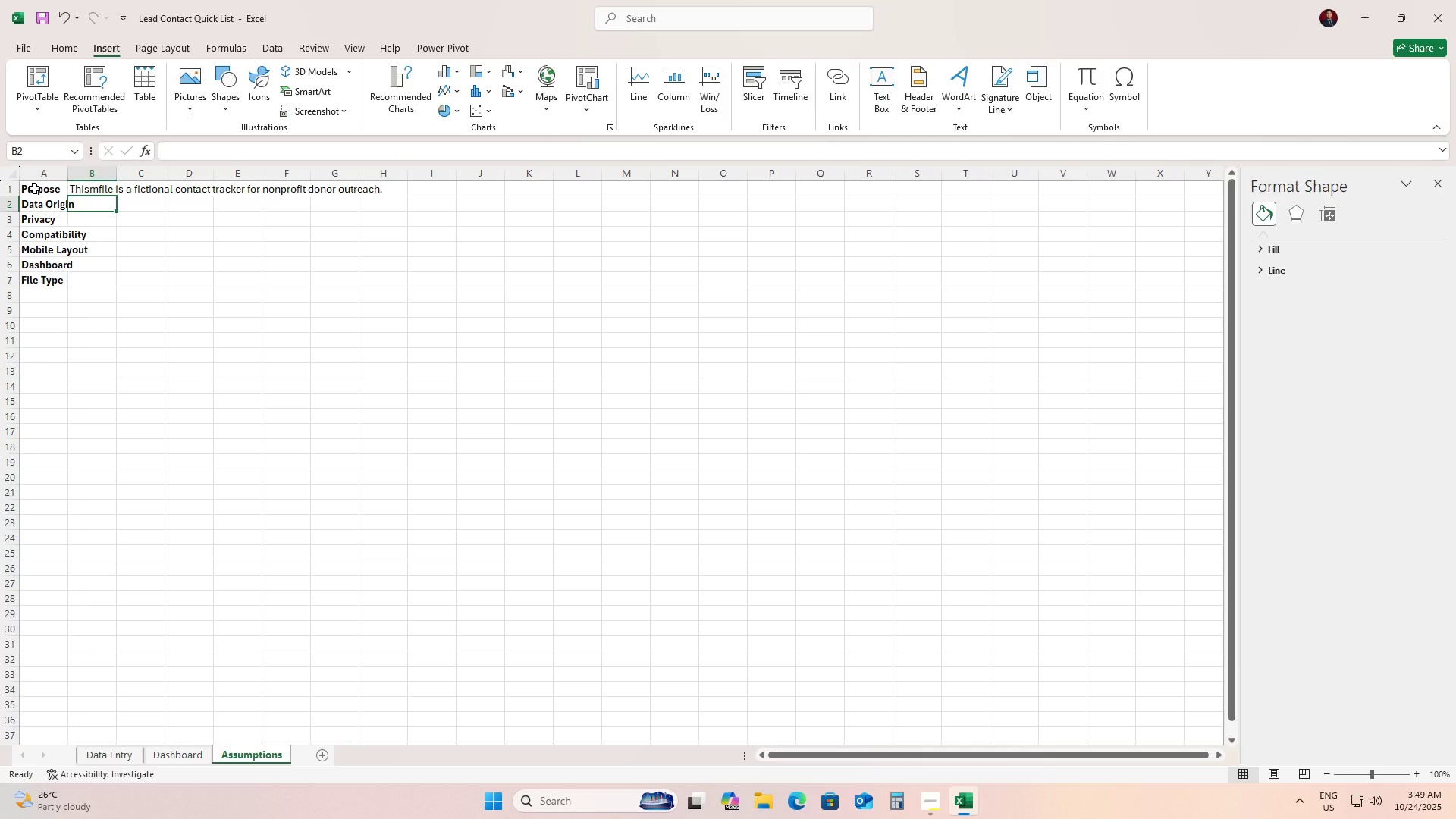 
type(All entries are entirely fictional and created for demonstration.)
 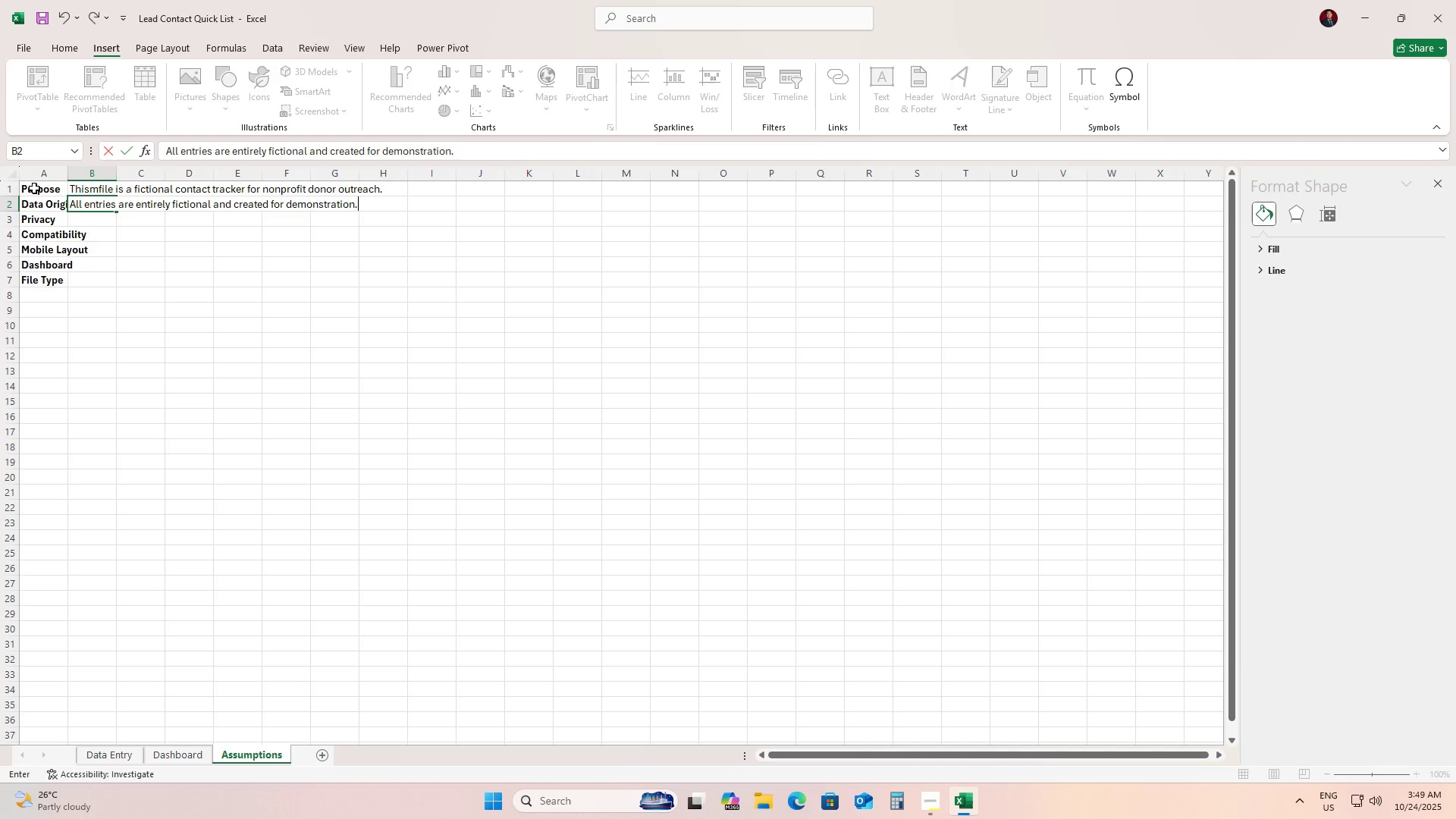 
key(Enter)
 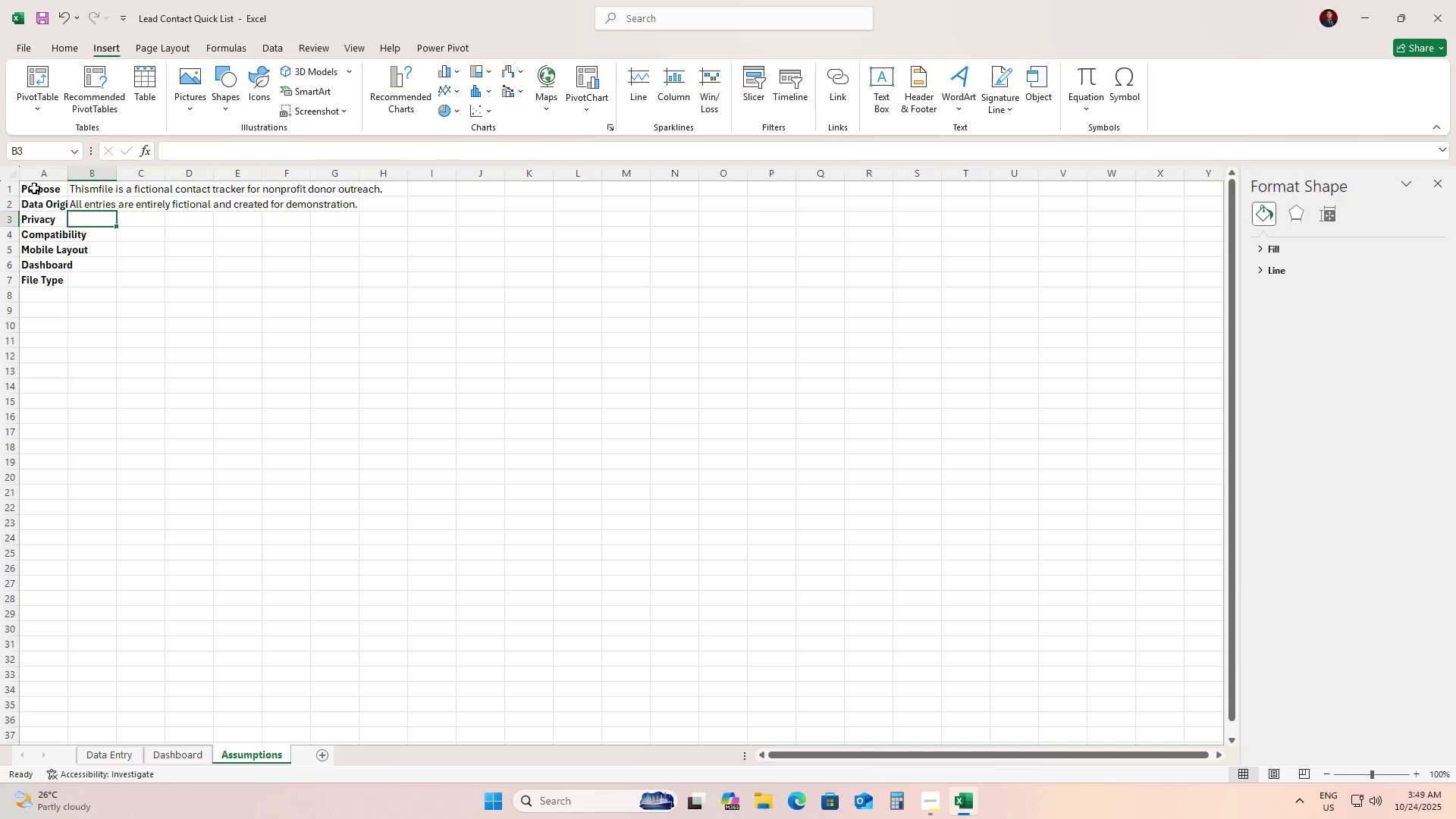 
type(Only work emails/names,no personal data included.)
 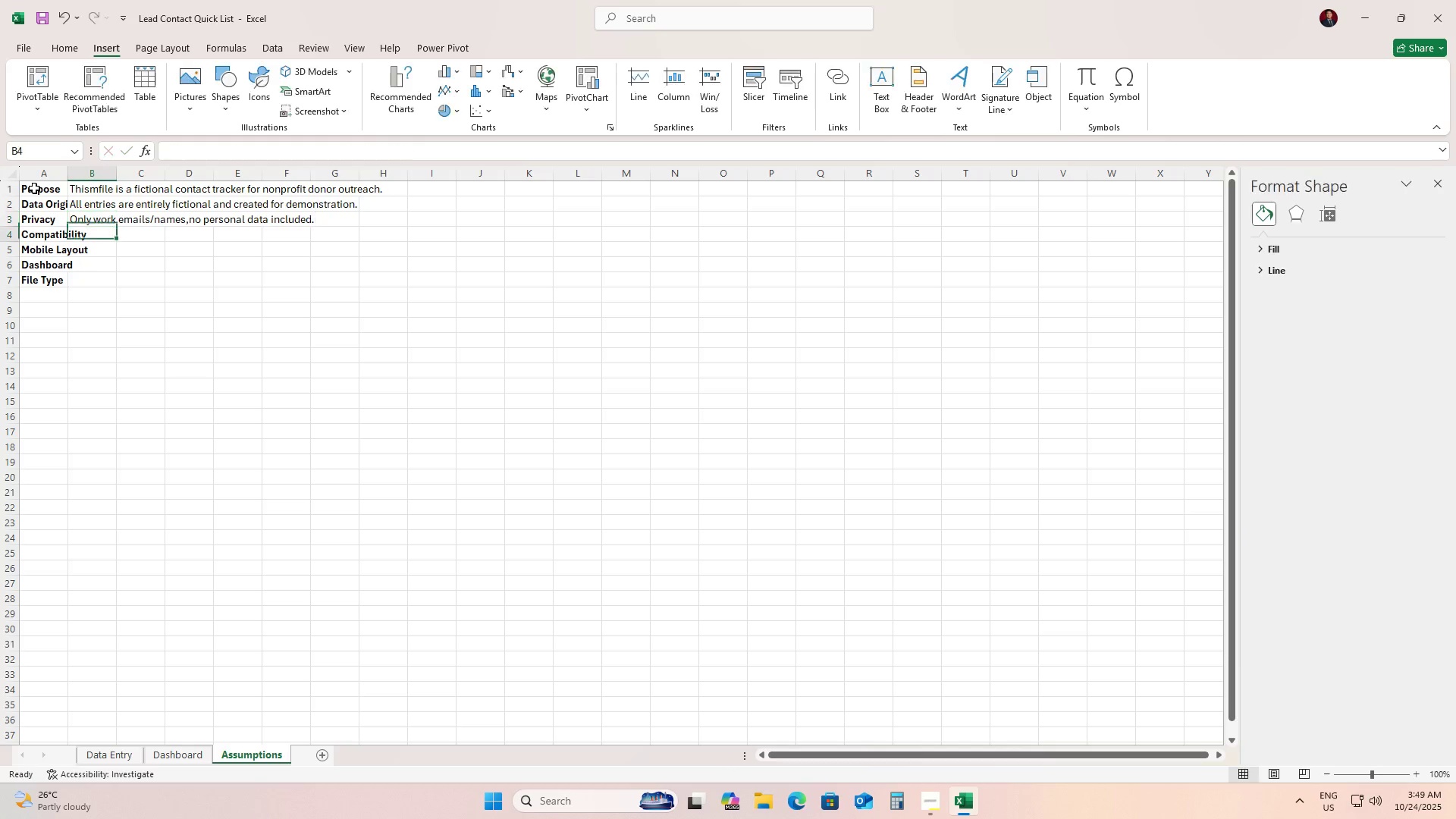 
key(Enter)
 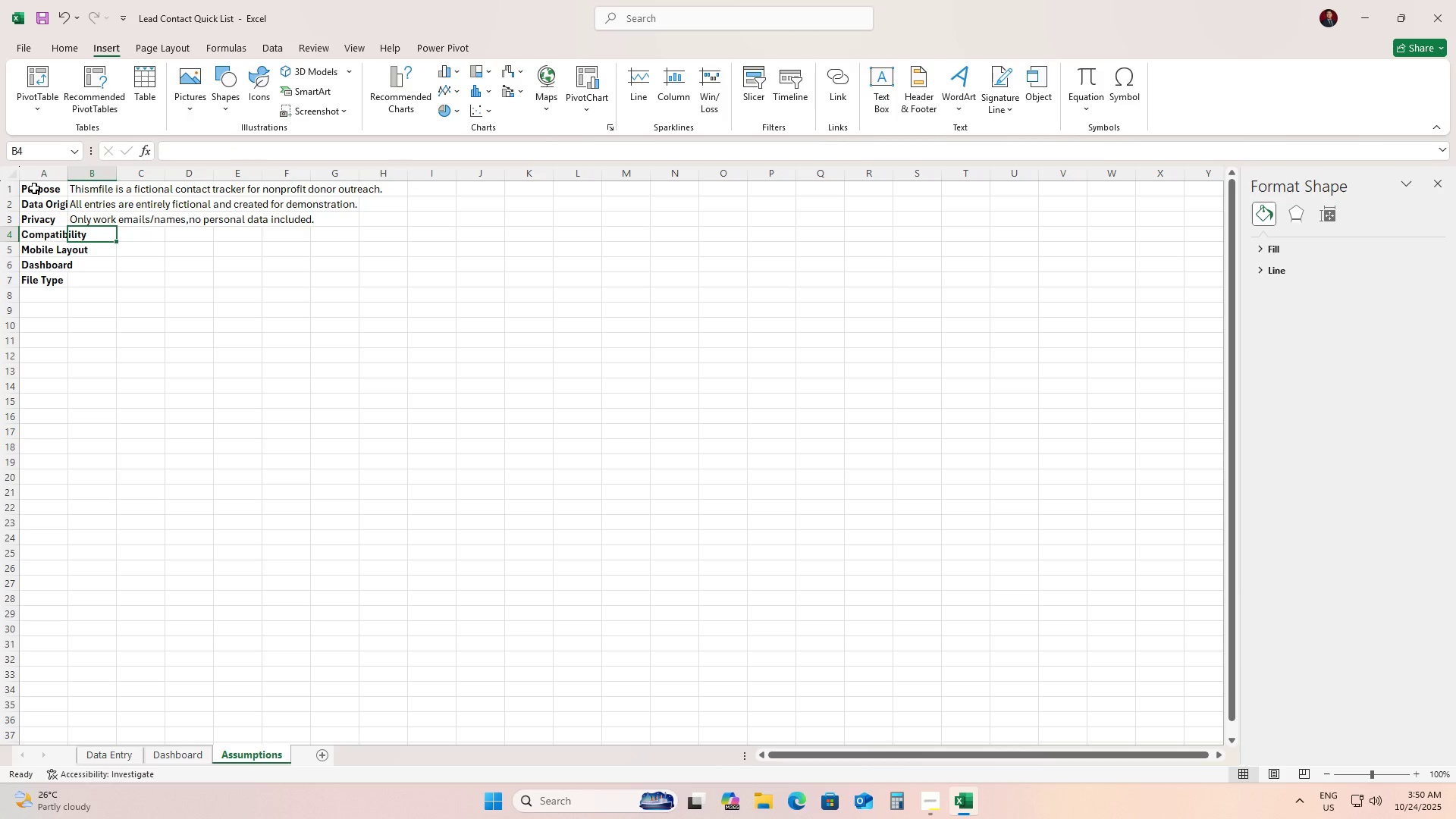 
hold_key(key=ShiftLeft, duration=0.5)
 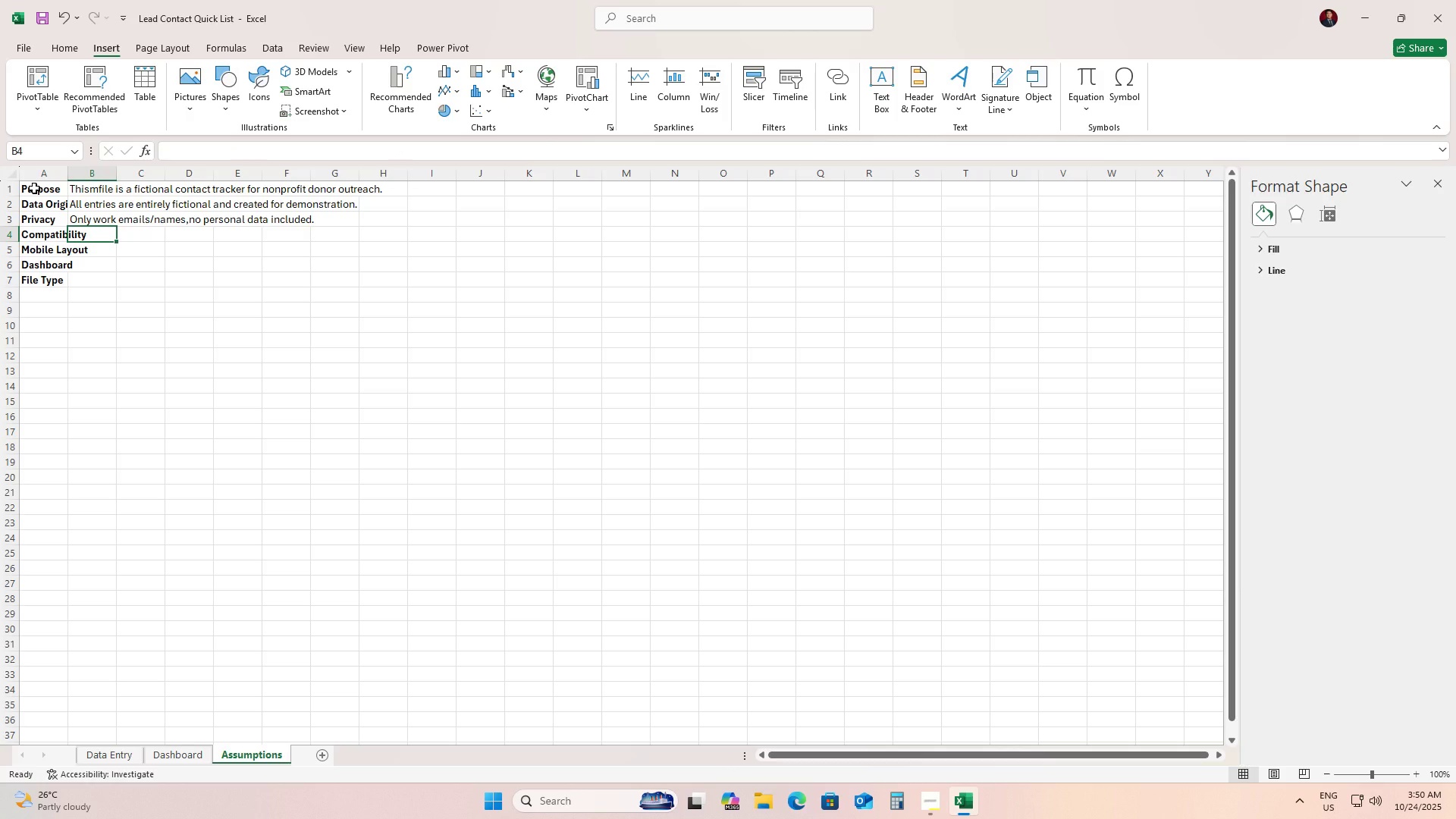 
type(Fields are named to match Google Contacts for CSV import.)
 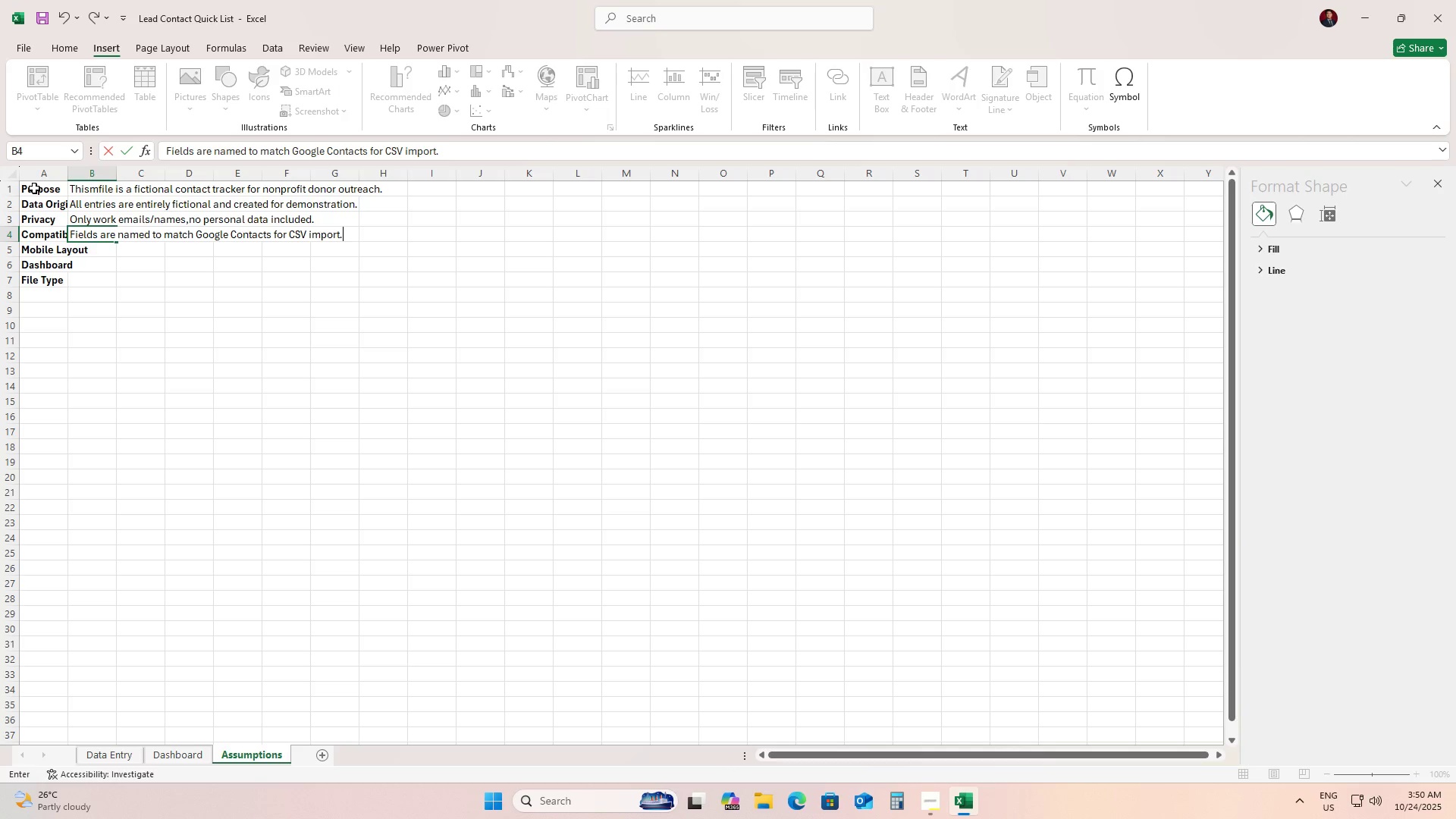 
key(Enter)
 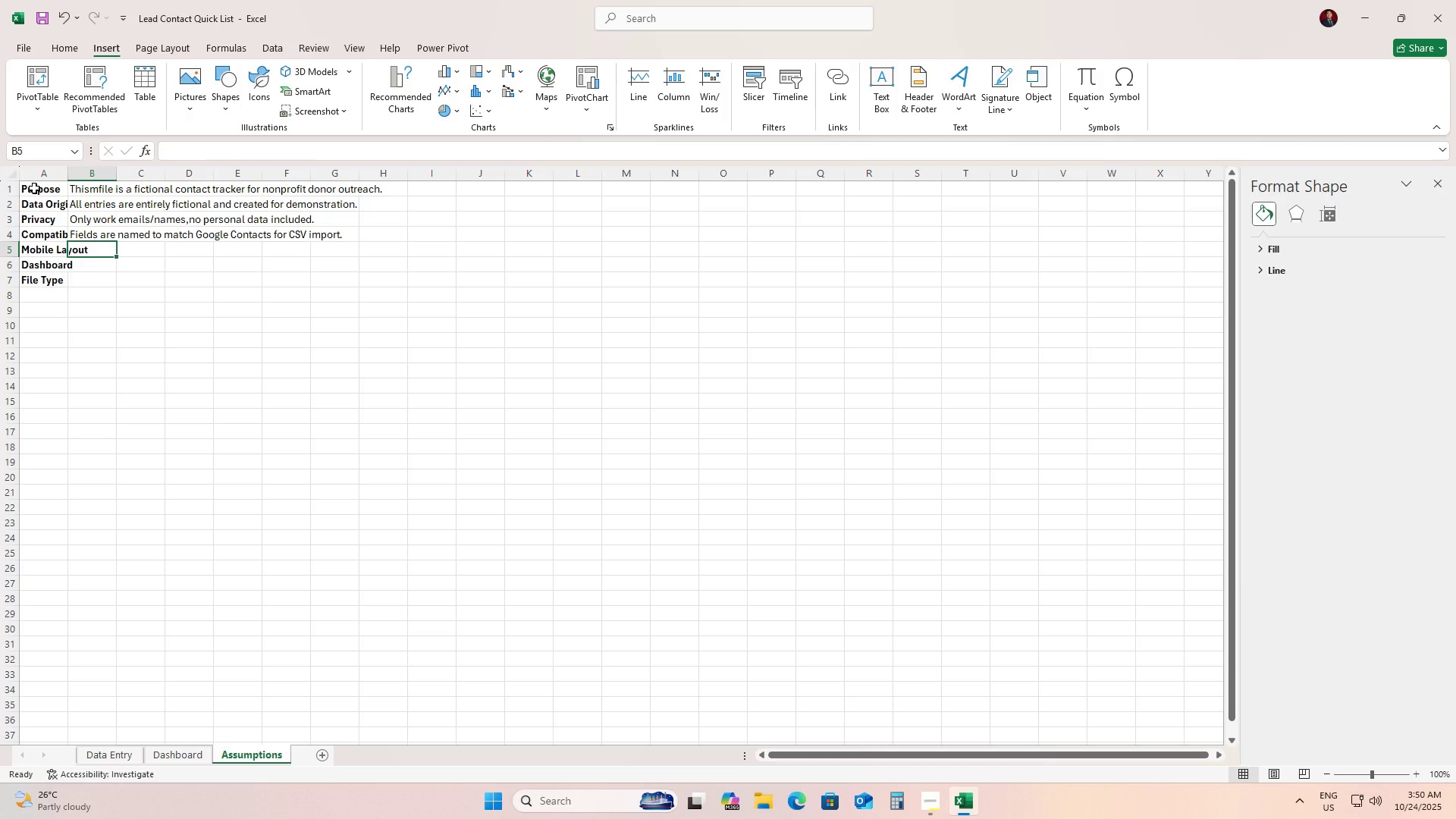 
wait(7.74)
 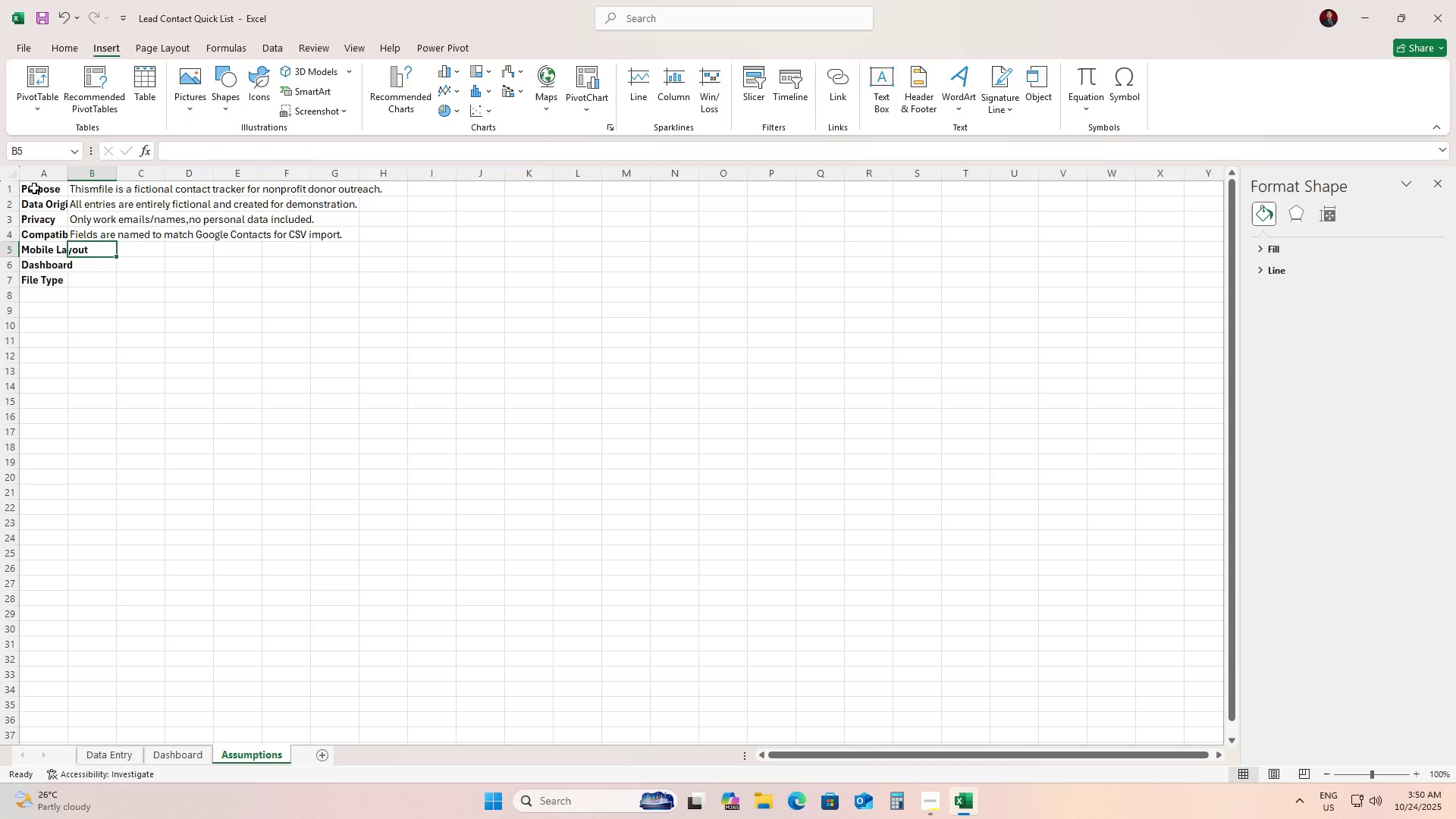 
type(Compact columns, frozen headers for easy crolling.)
 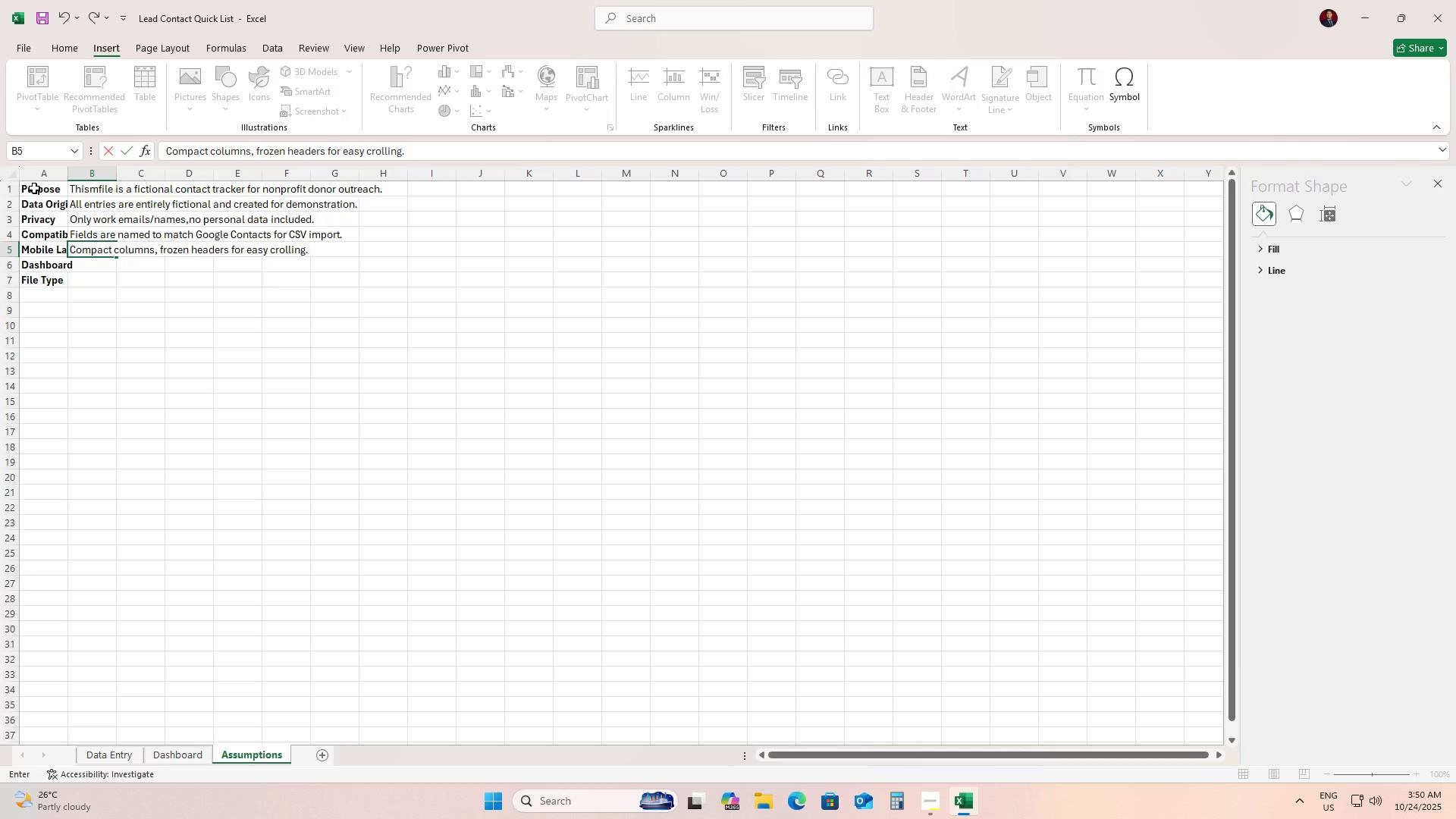 
key(Enter)
 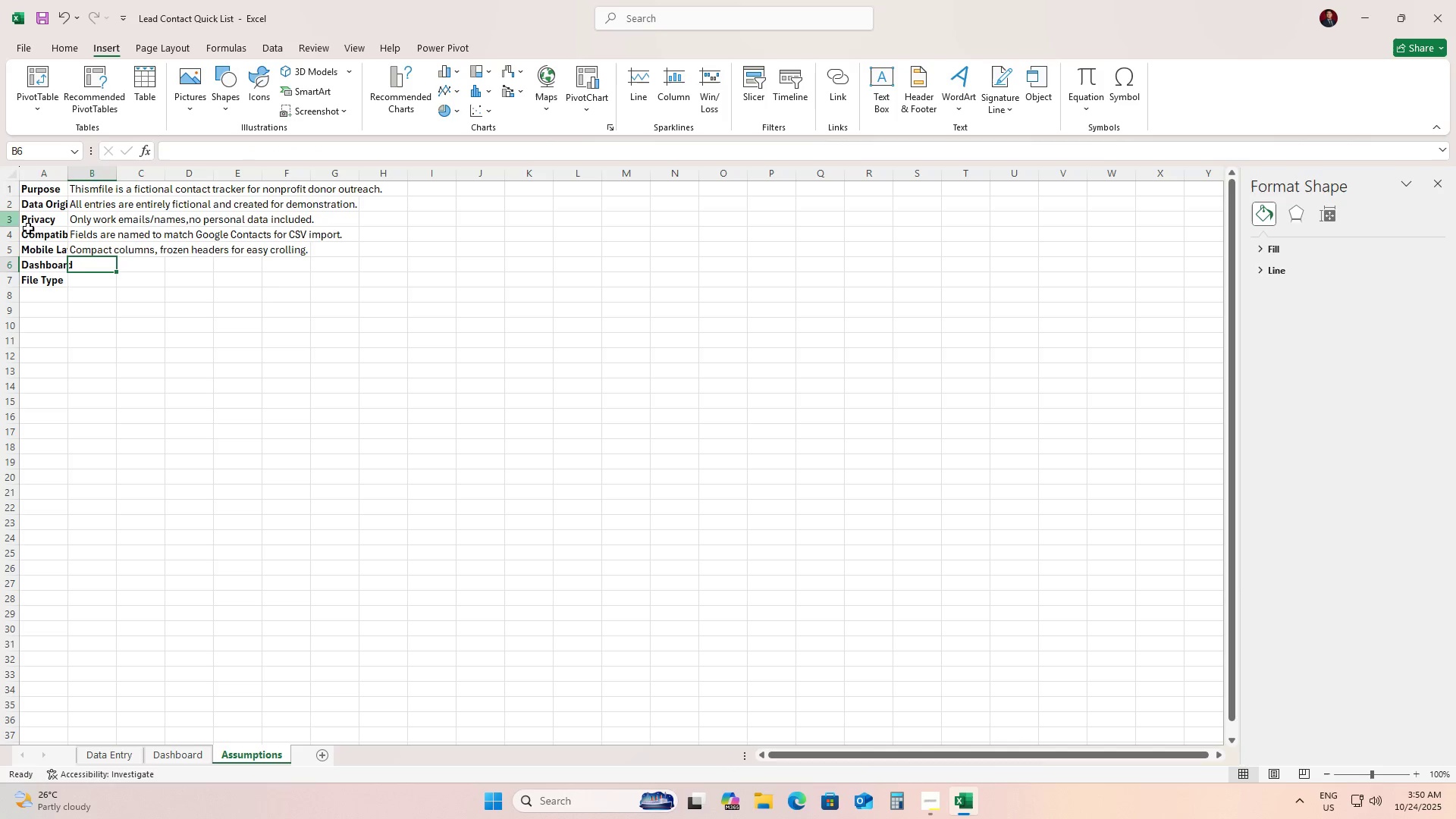 
left_click([287, 246])
 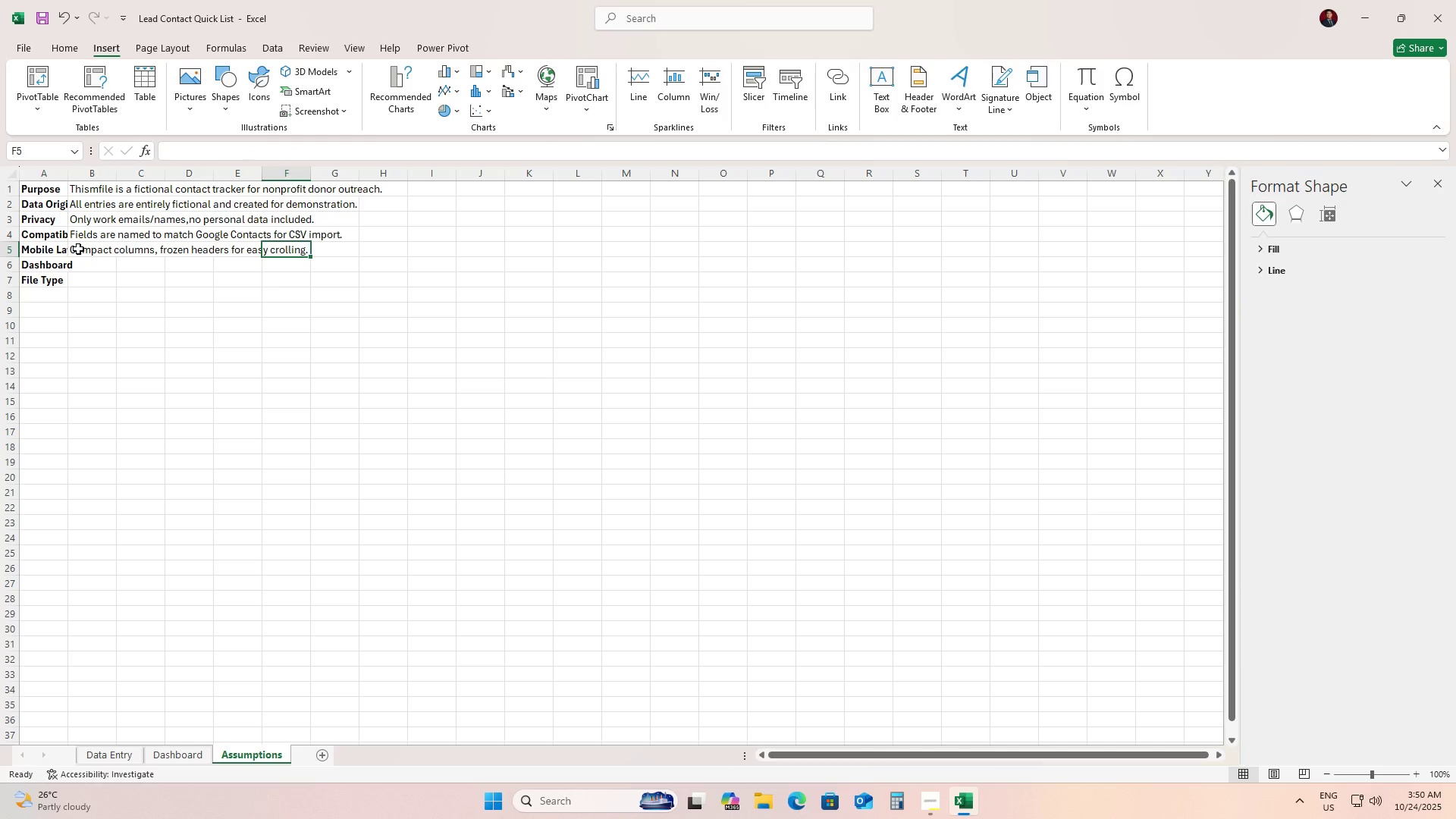 
left_click([77, 249])
 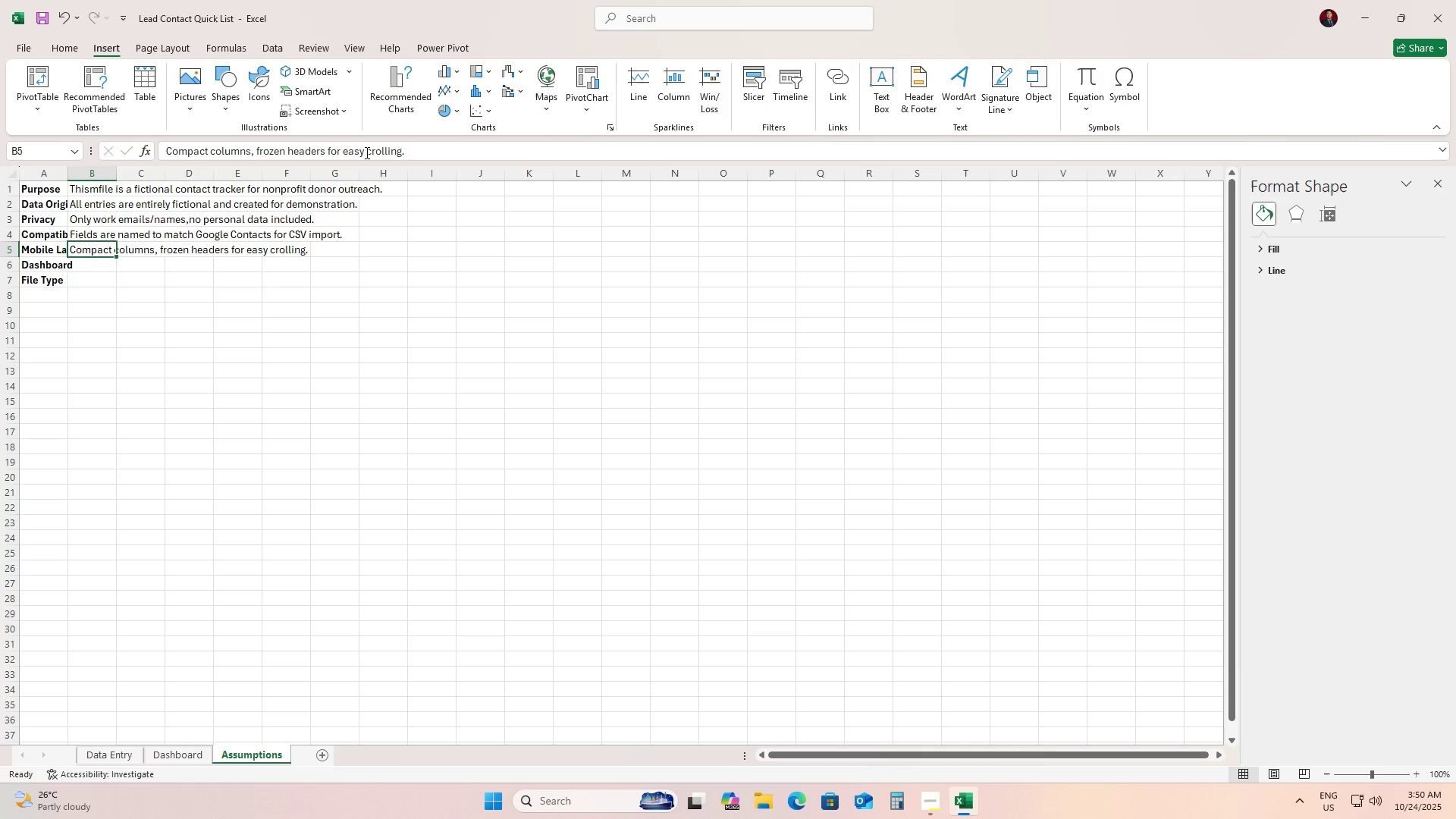 
left_click([368, 152])
 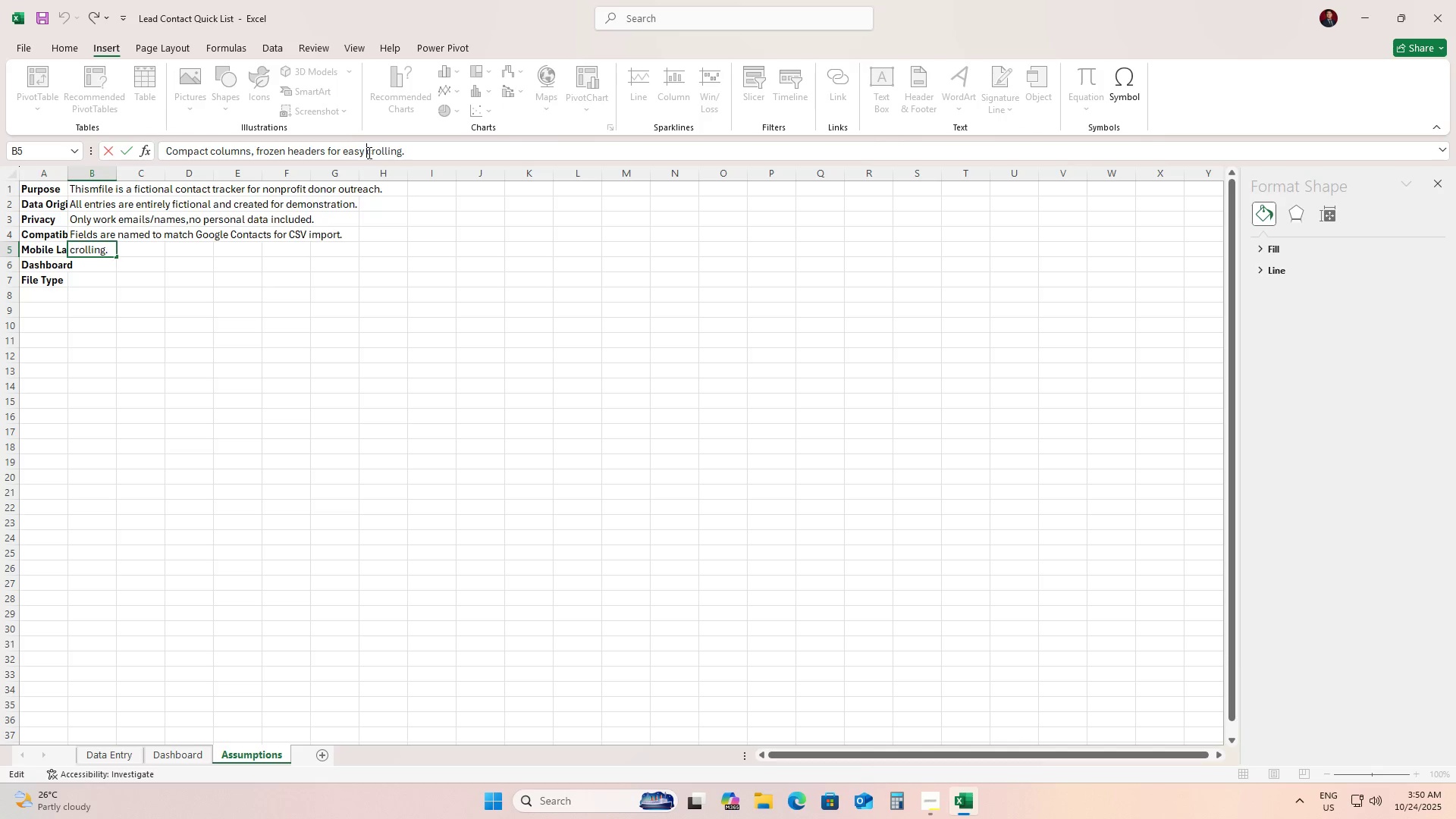 
key(S)
 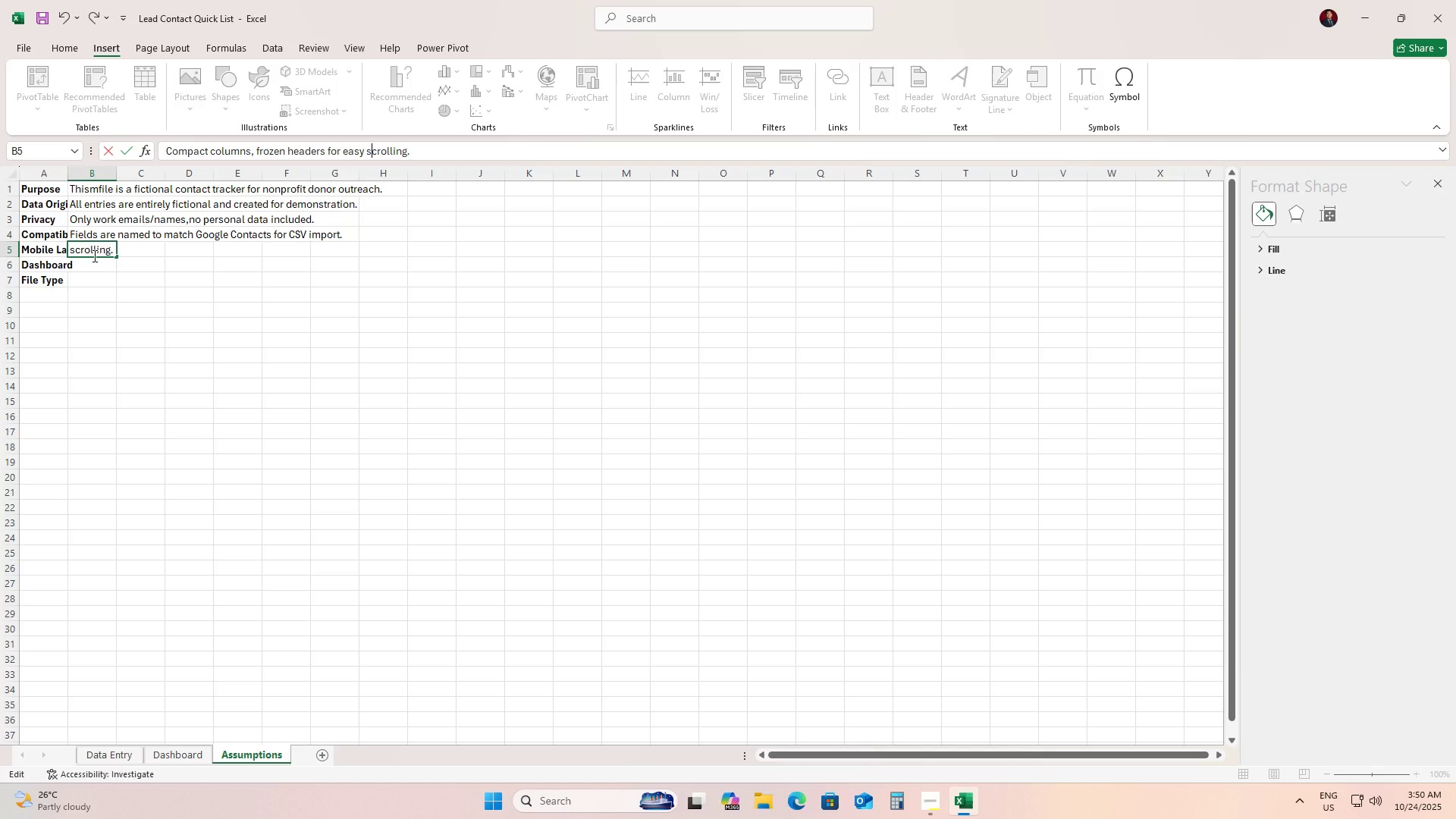 
left_click([98, 263])
 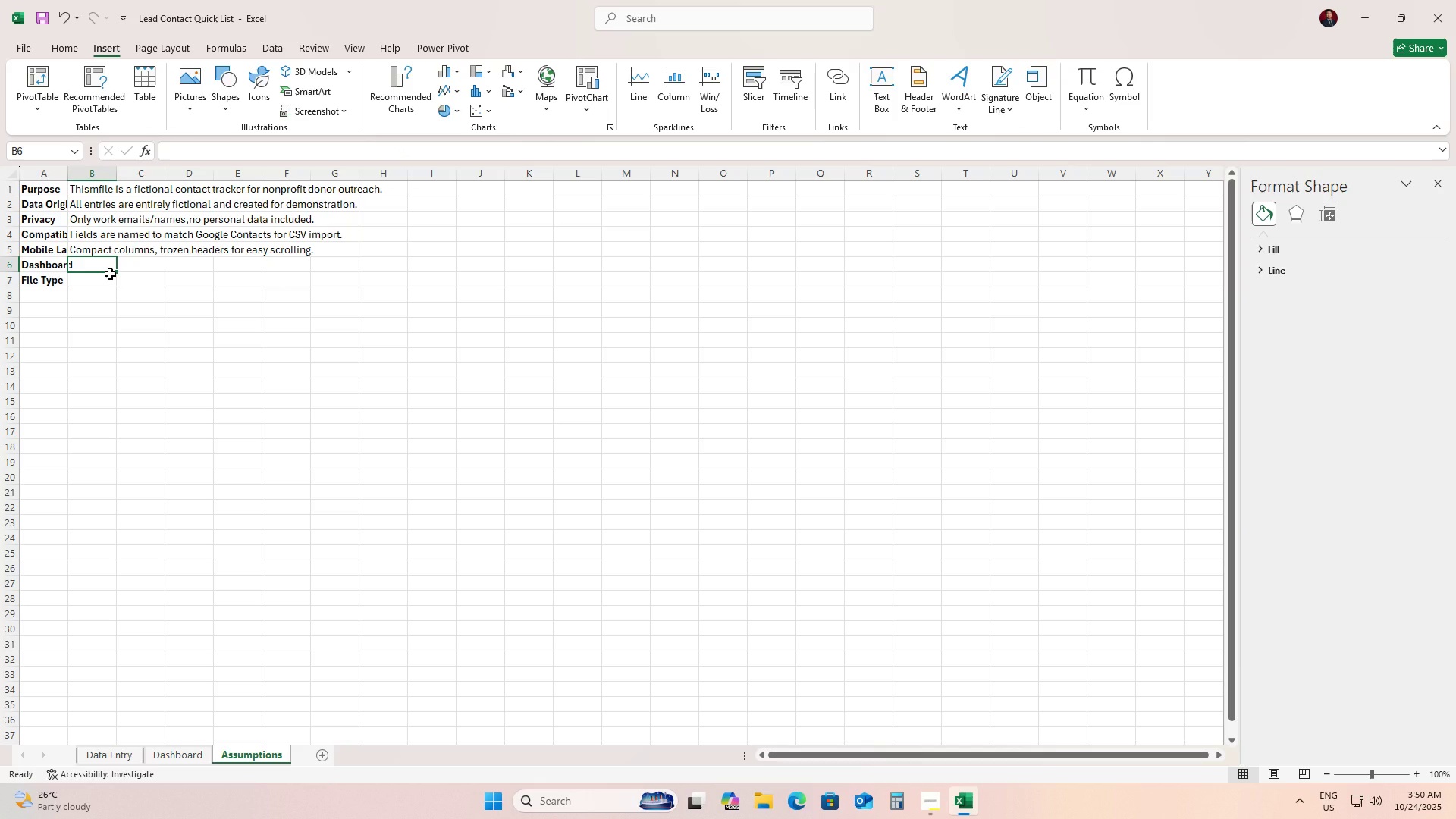 
type(Auto-updates when data chane)
key(Backspace)
type(ges.)
 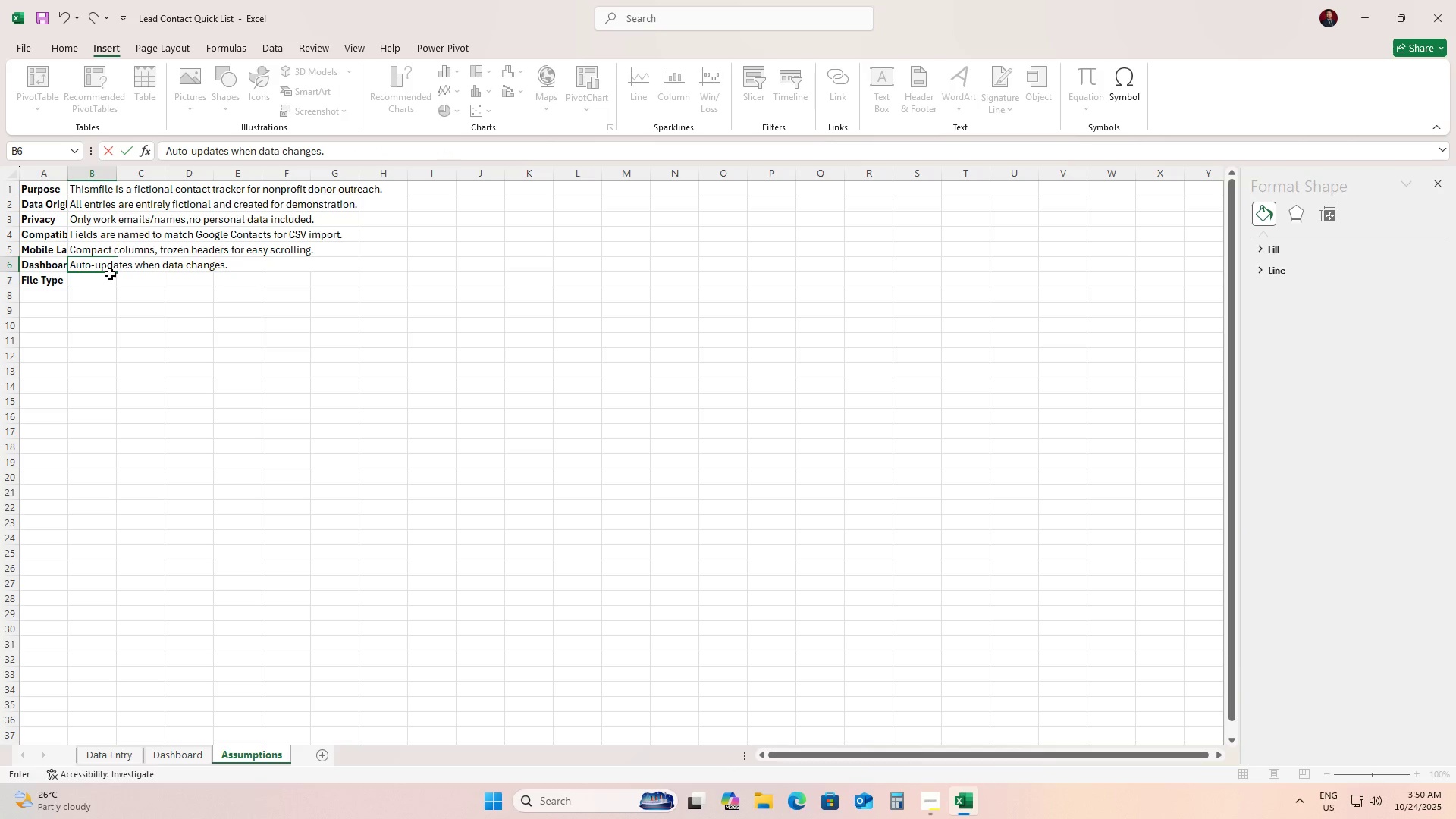 
key(Enter)
 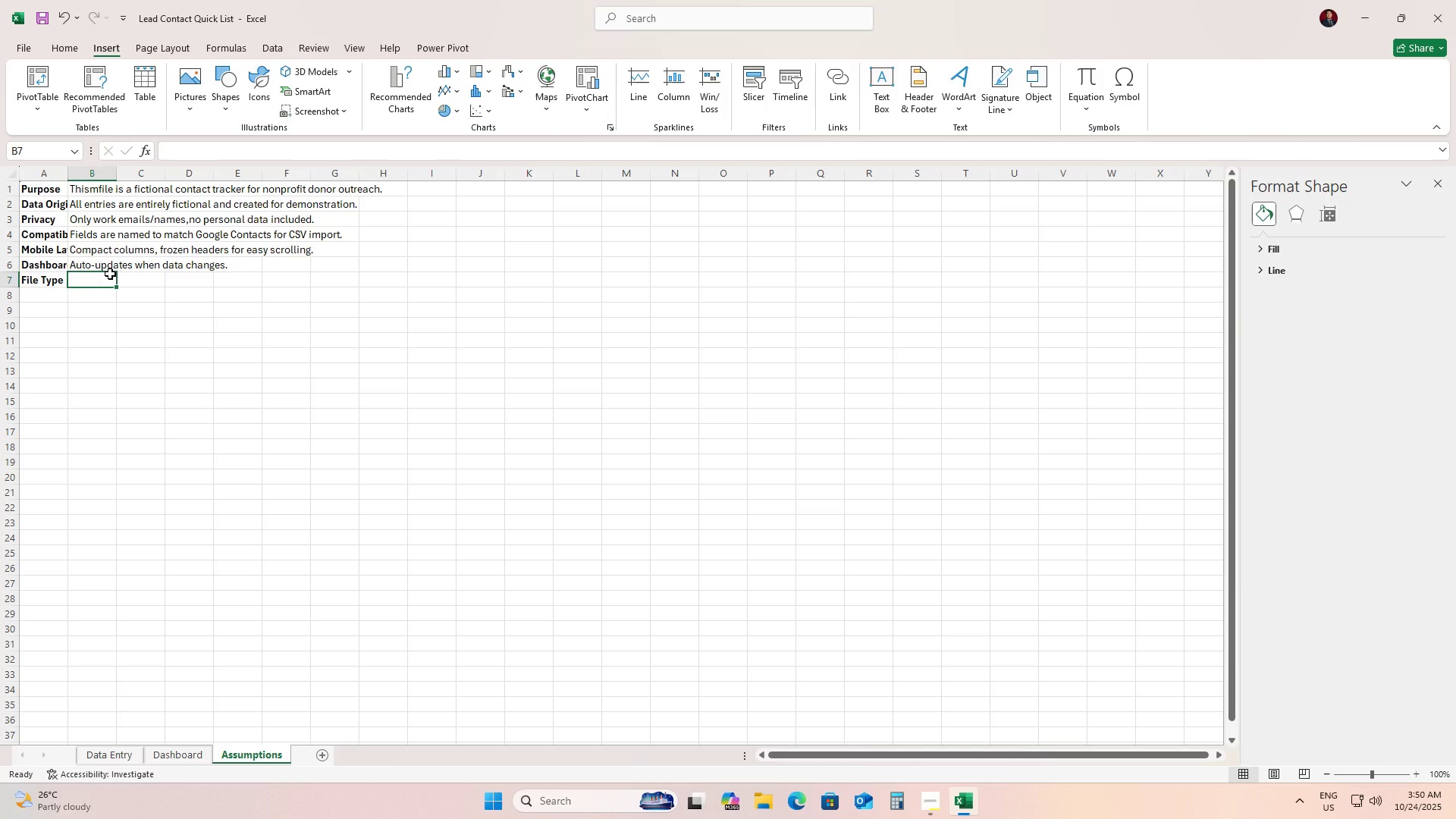 
type(.xls)
 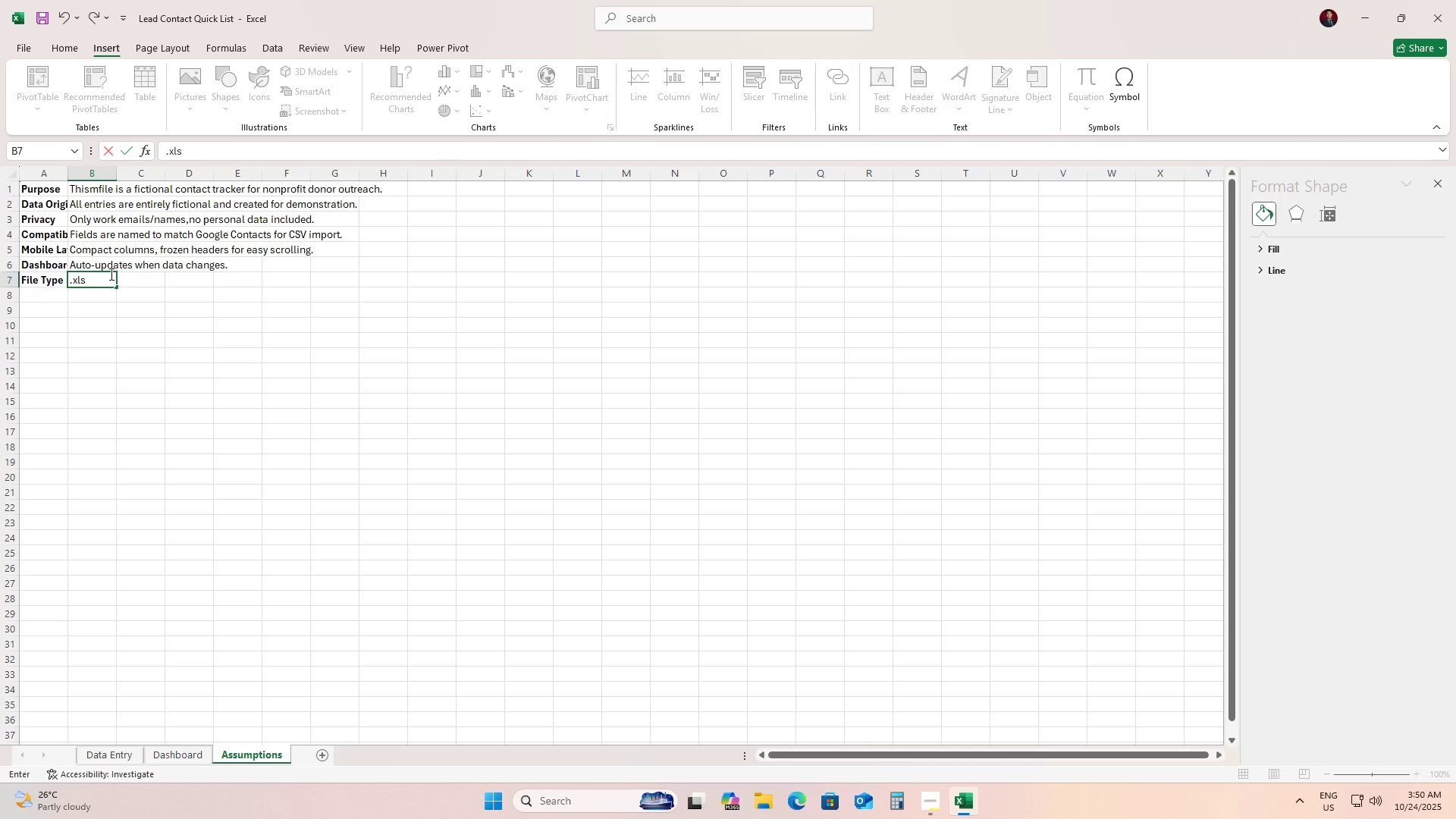 
type(x - exportable as .csv if needed.)
 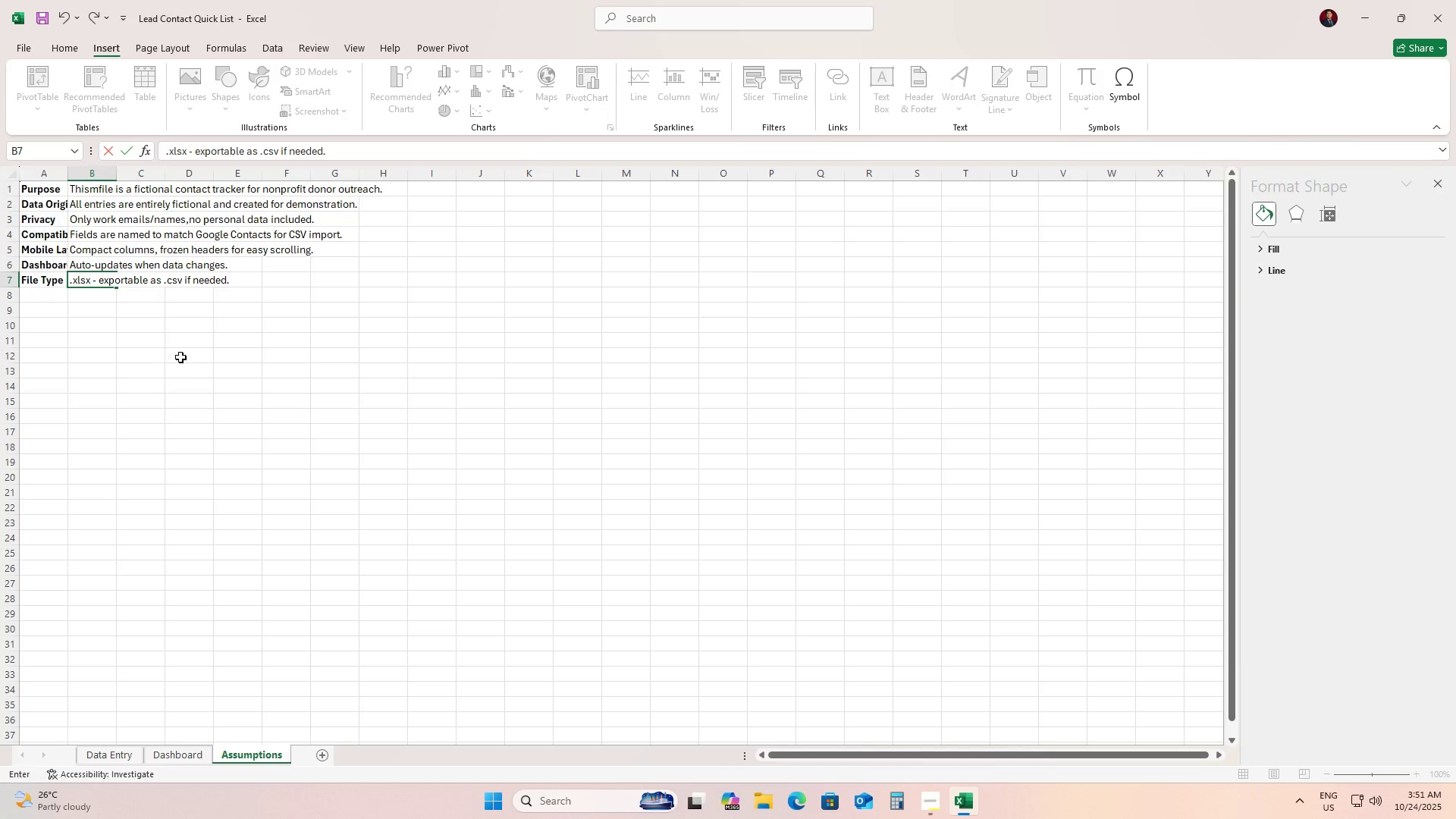 
wait(6.03)
 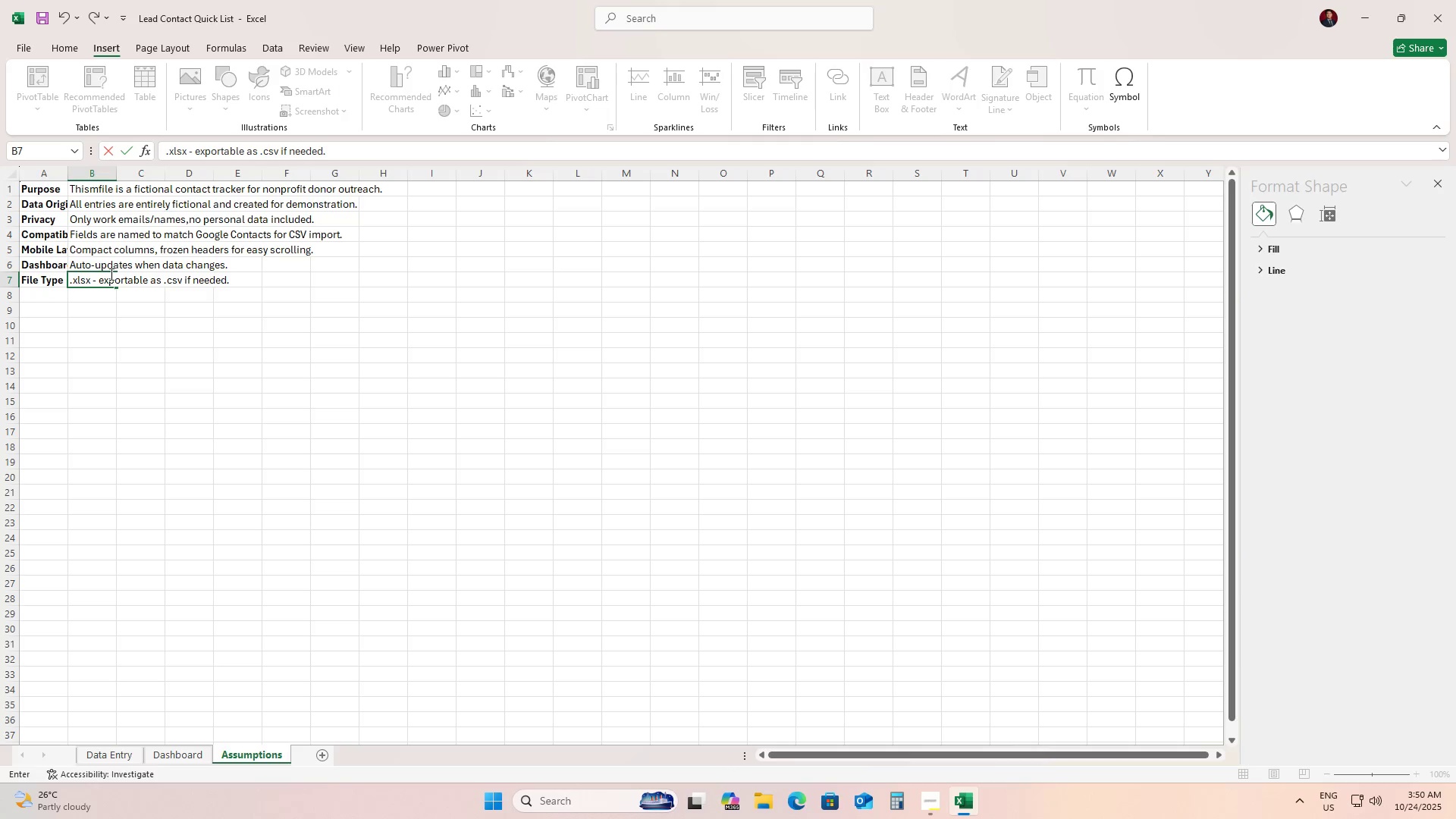 
left_click([187, 380])
 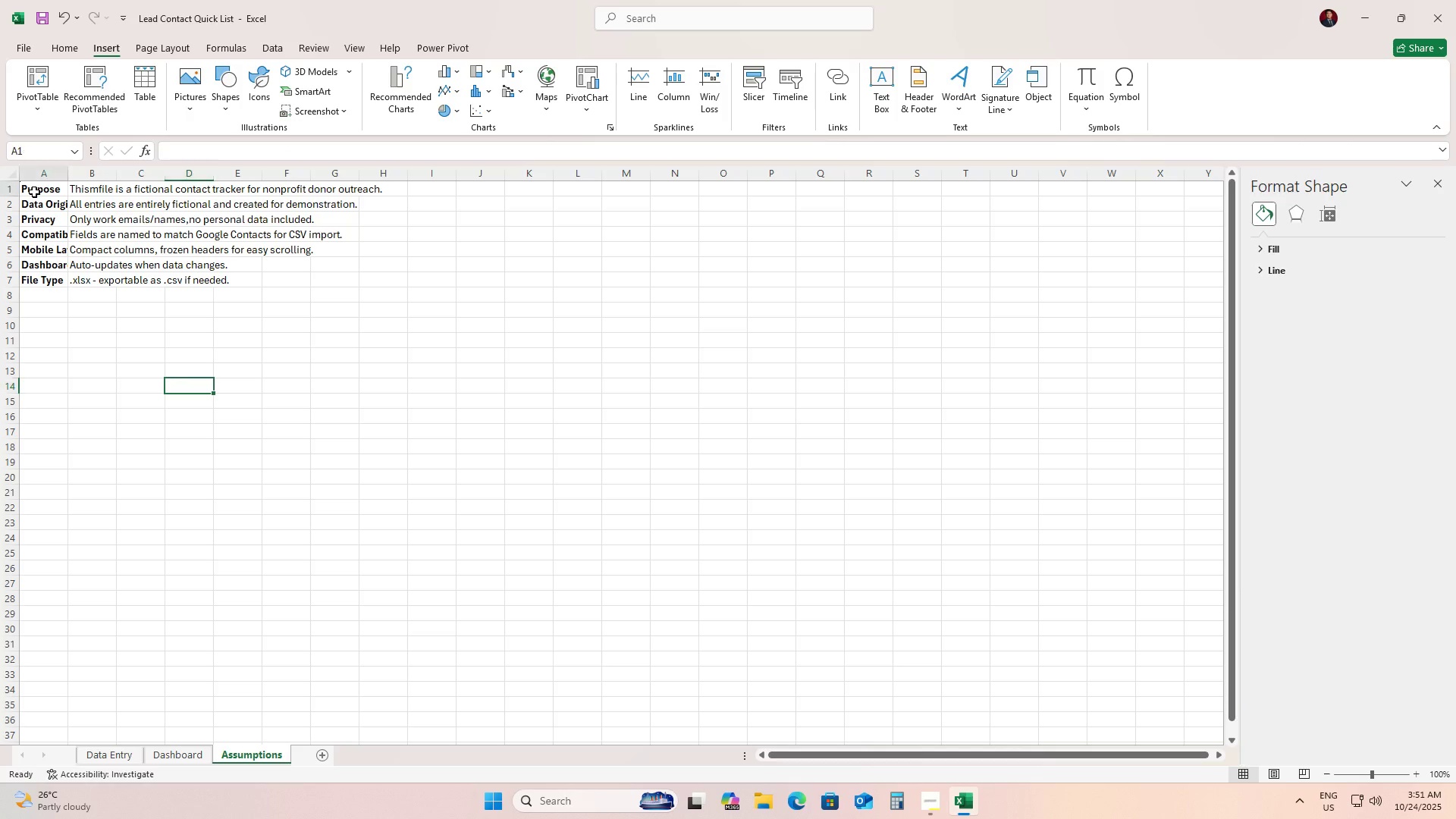 
left_click([34, 192])
 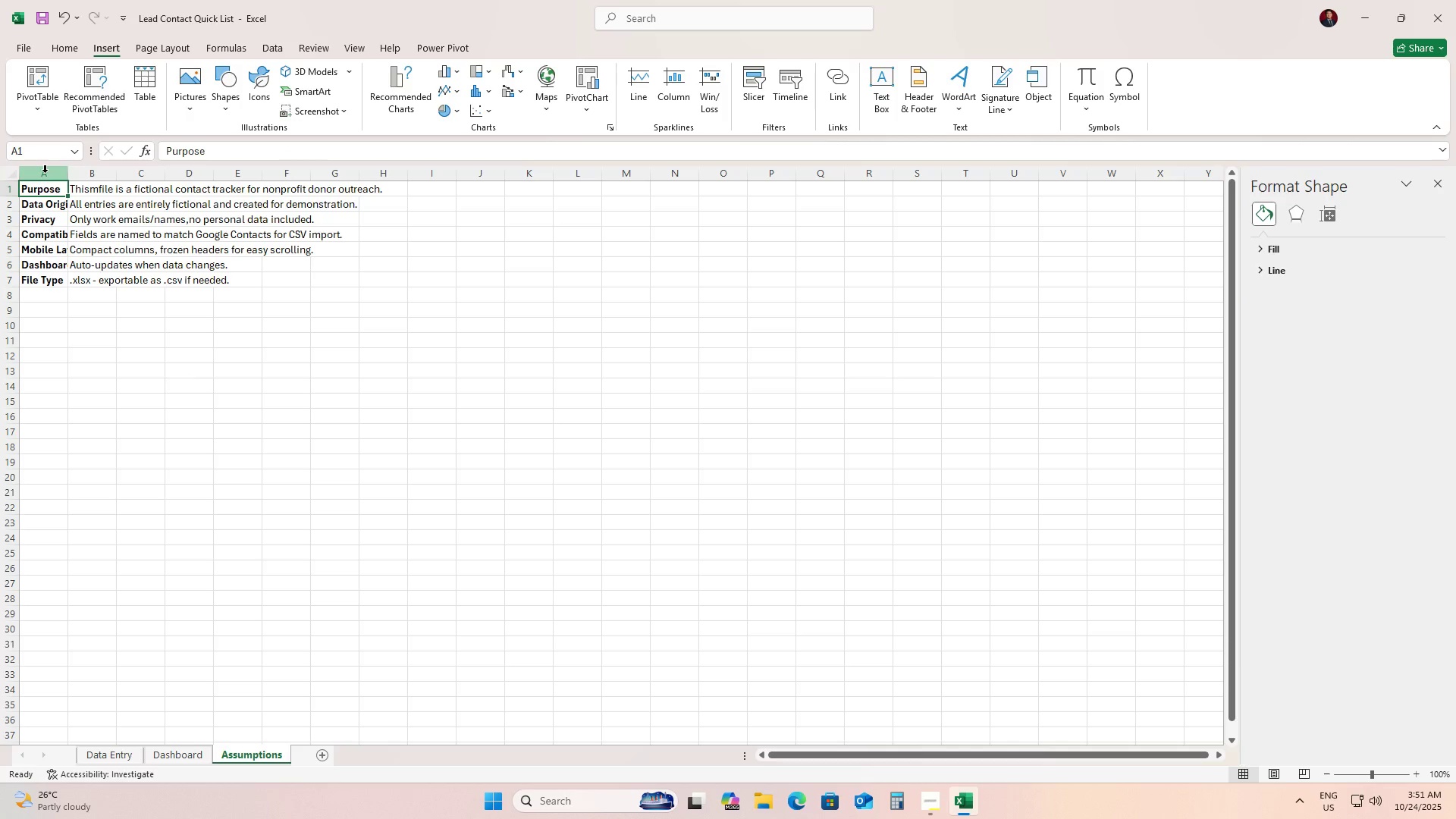 
left_click_drag(start_coordinate=[66, 174], to_coordinate=[102, 179])
 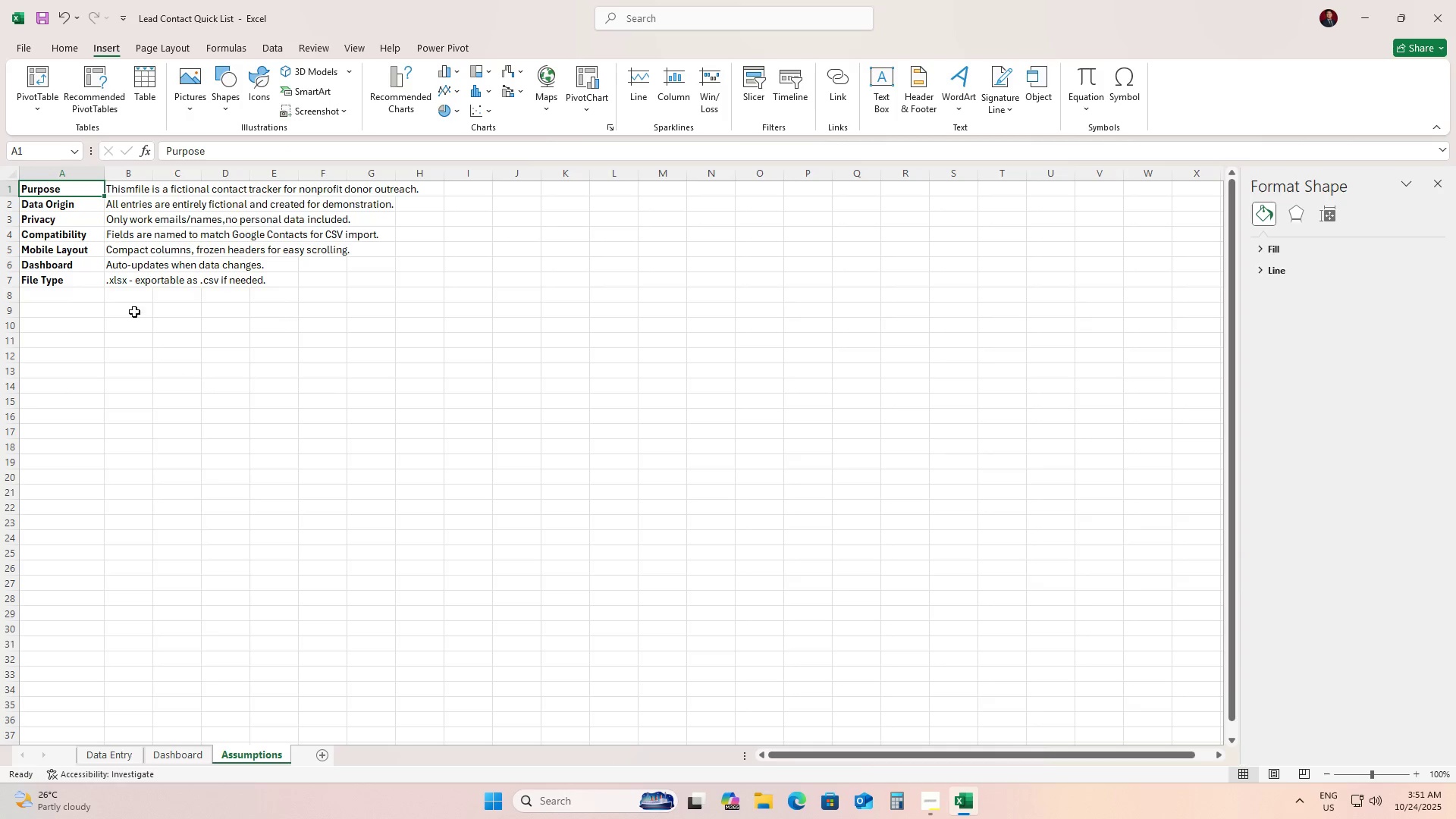 
left_click([147, 335])
 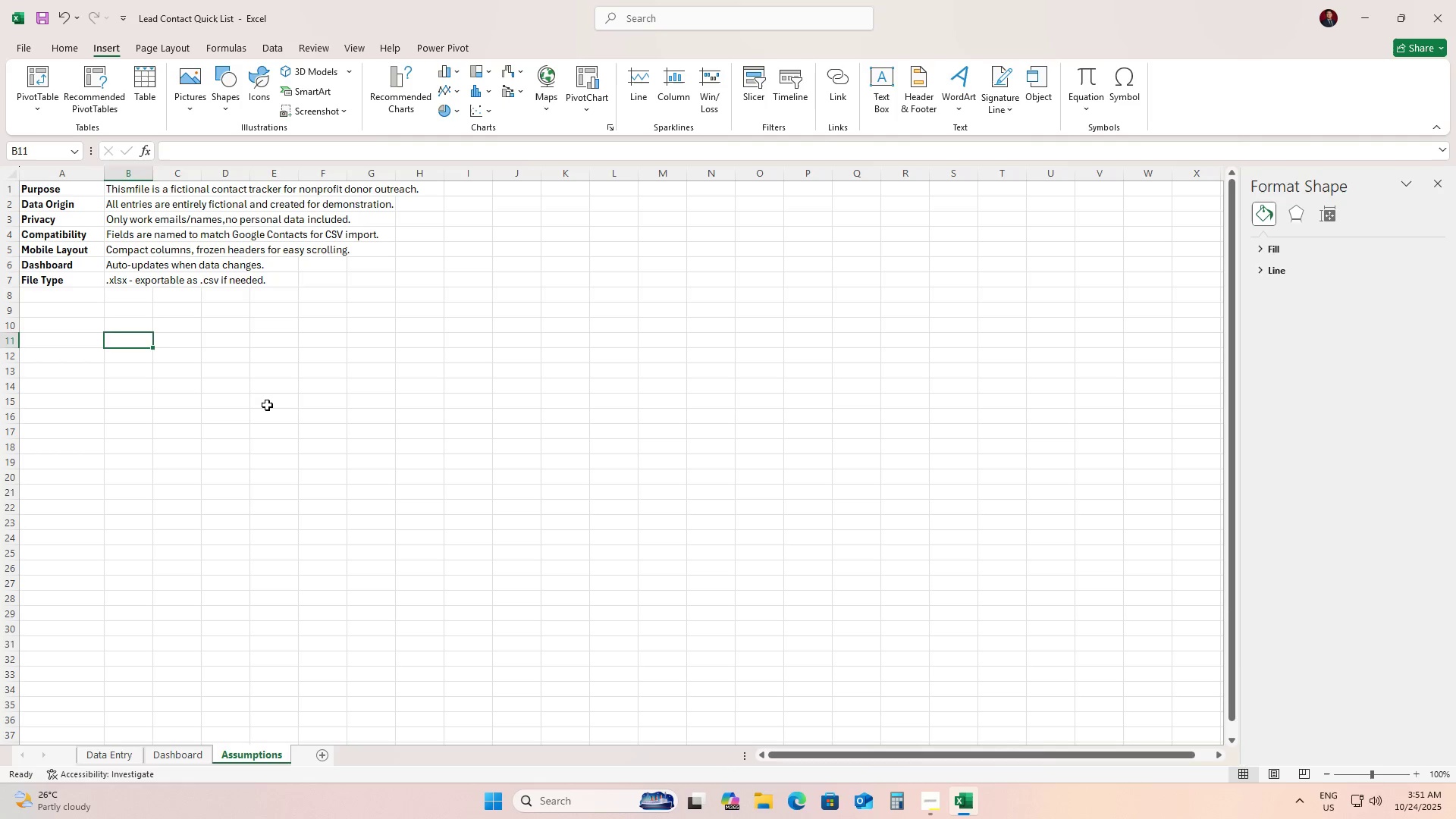 
left_click([267, 405])
 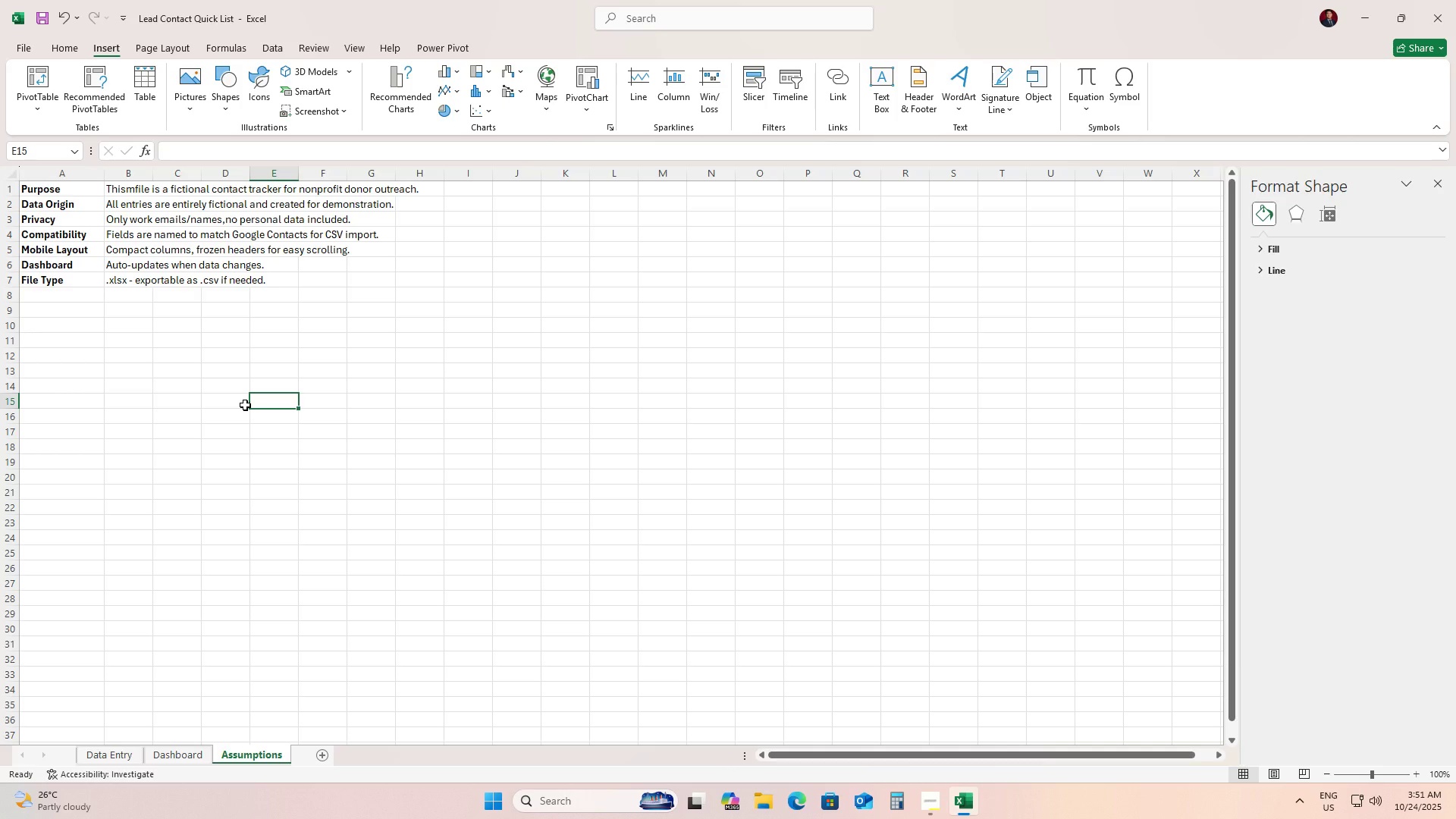 
wait(5.12)
 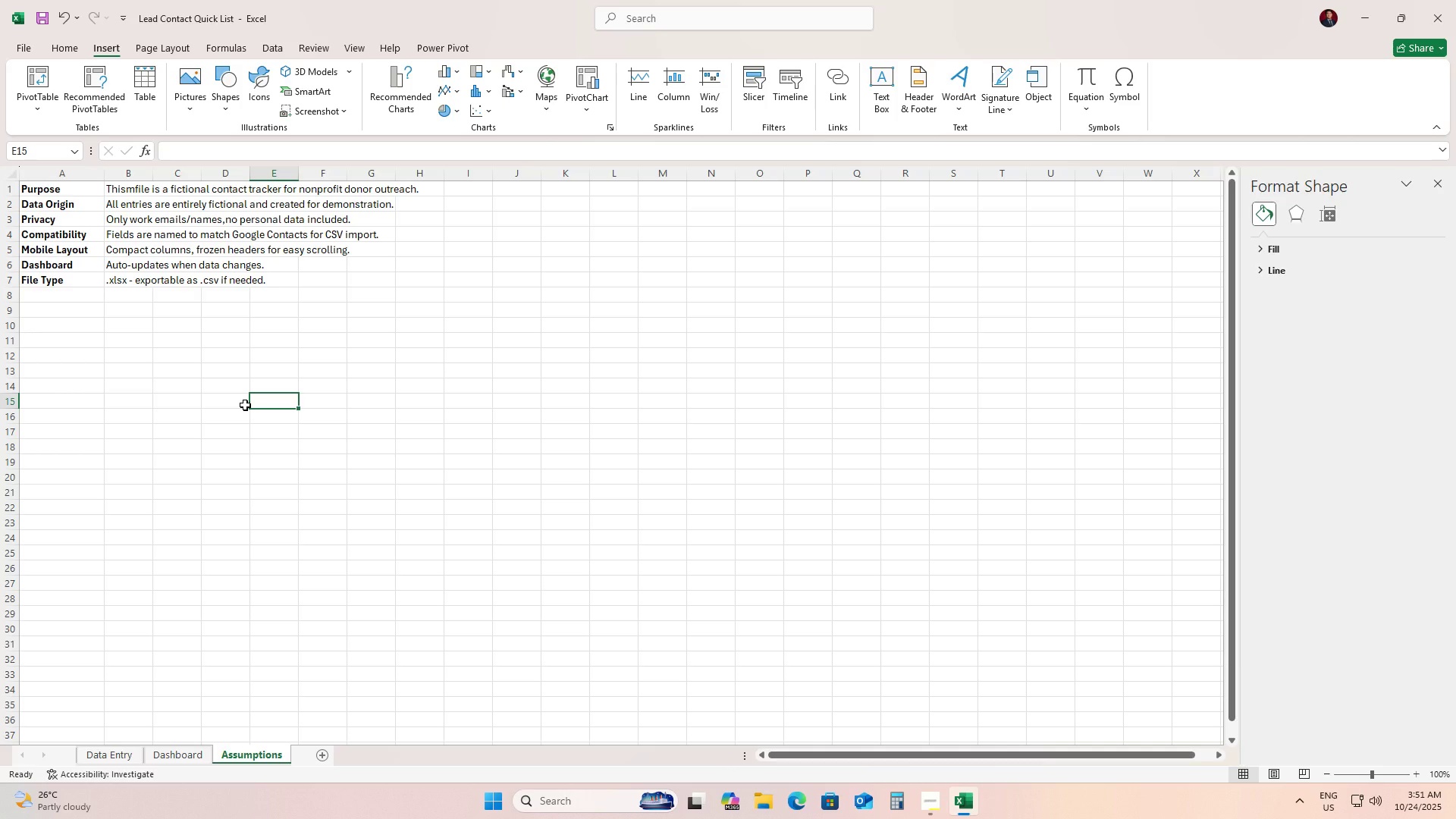 
left_click_drag(start_coordinate=[42, 187], to_coordinate=[117, 277])
 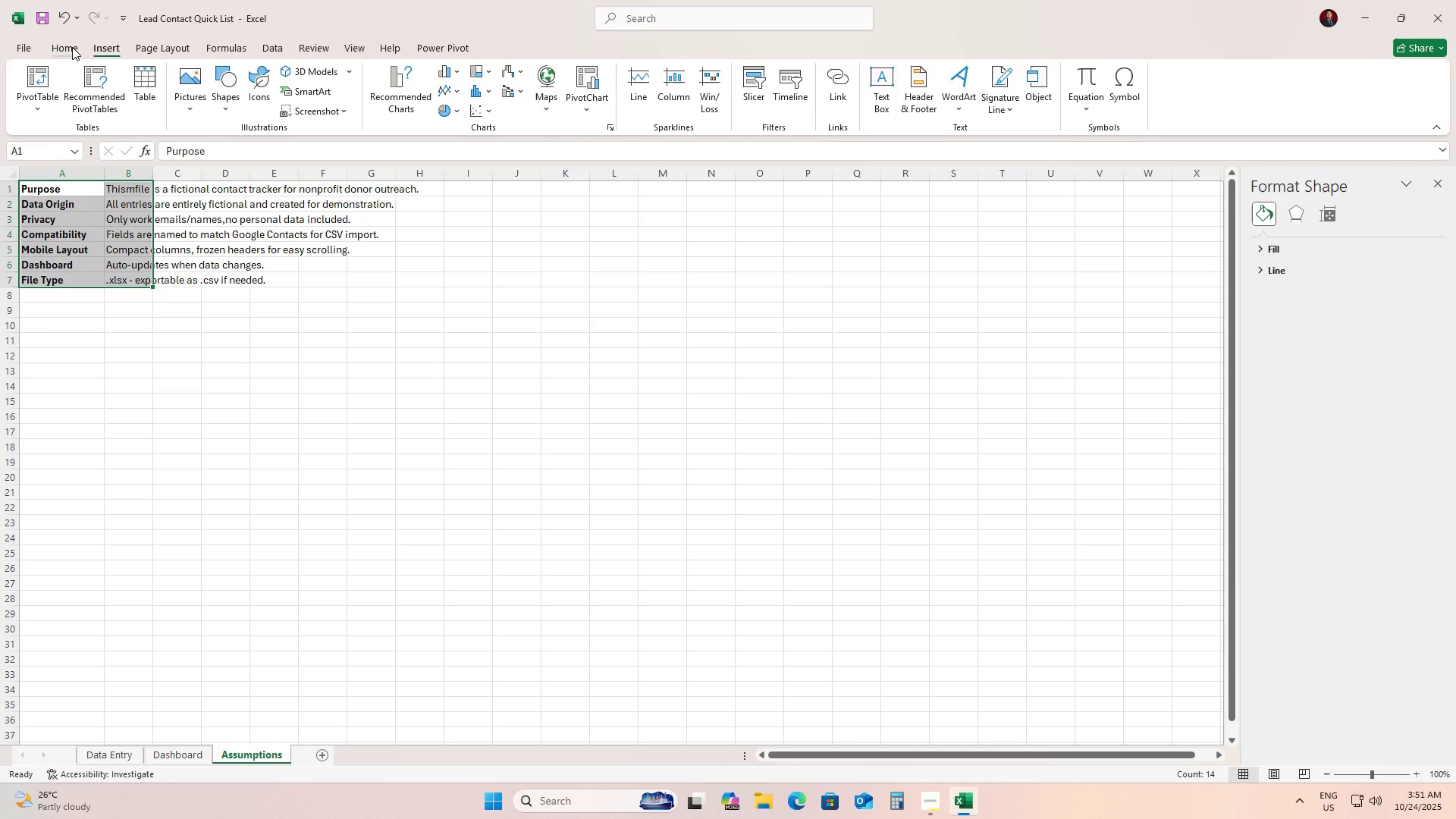 
left_click([72, 47])
 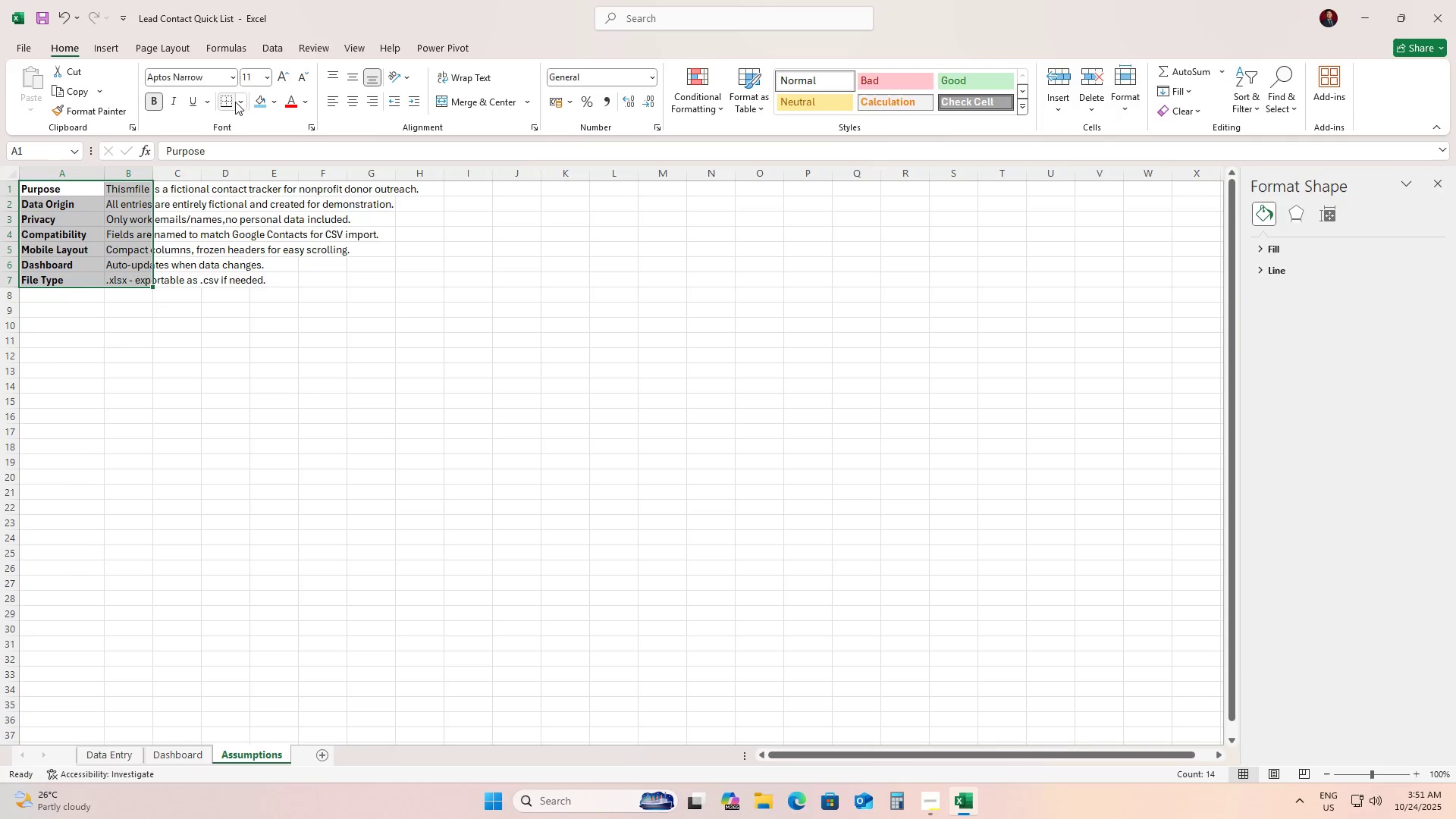 
left_click([239, 102])
 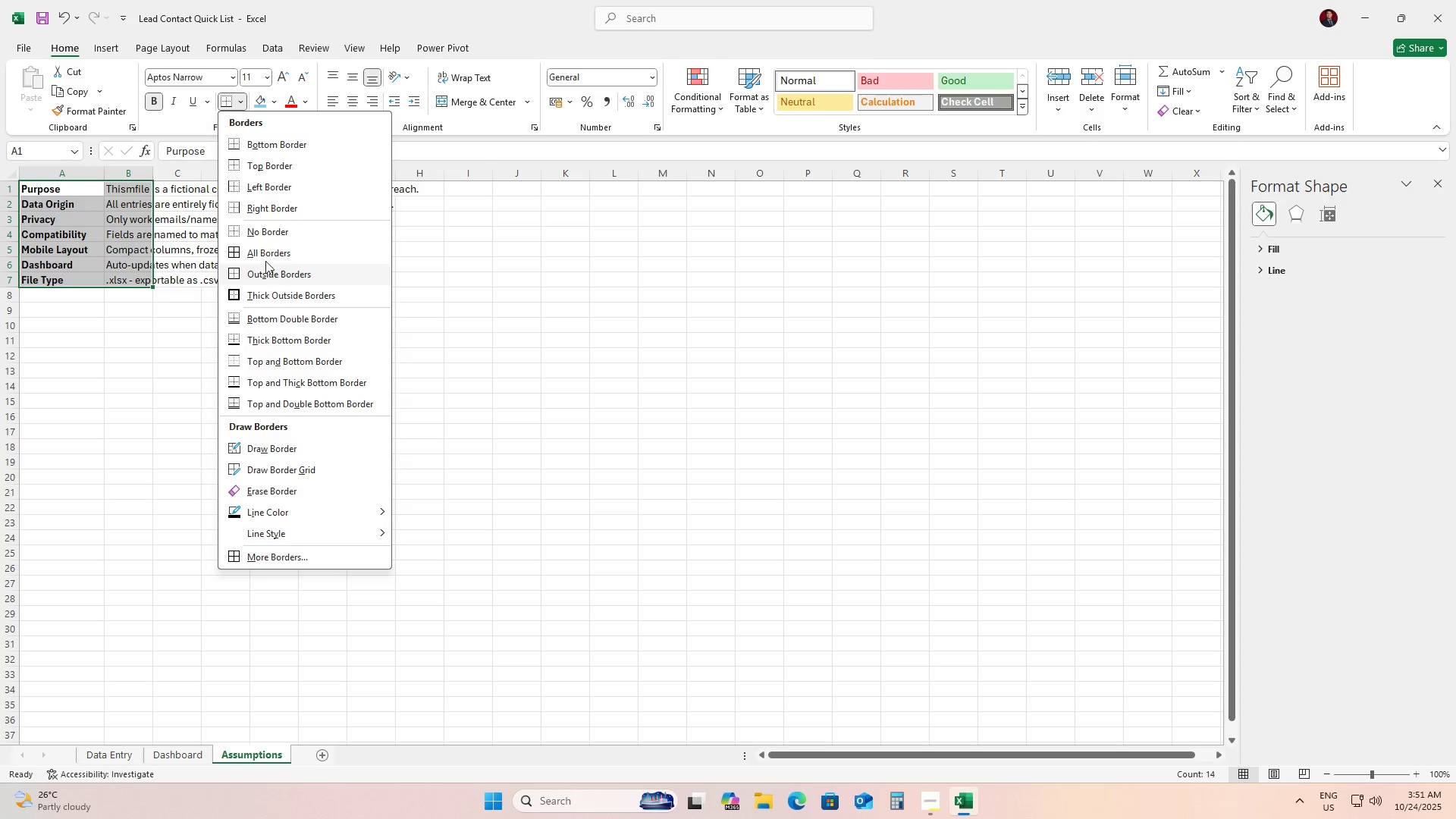 
left_click([263, 256])
 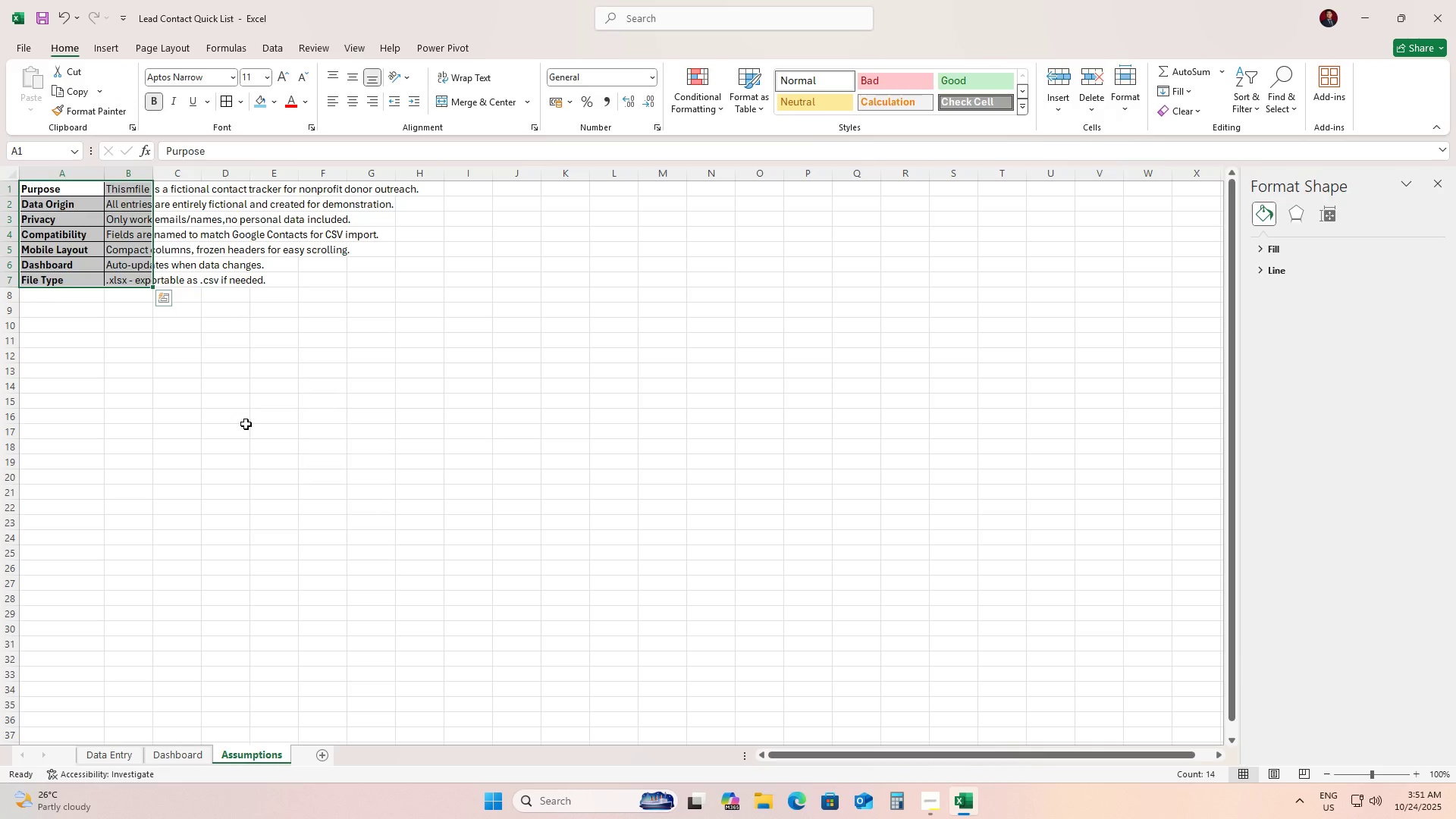 
left_click([246, 424])
 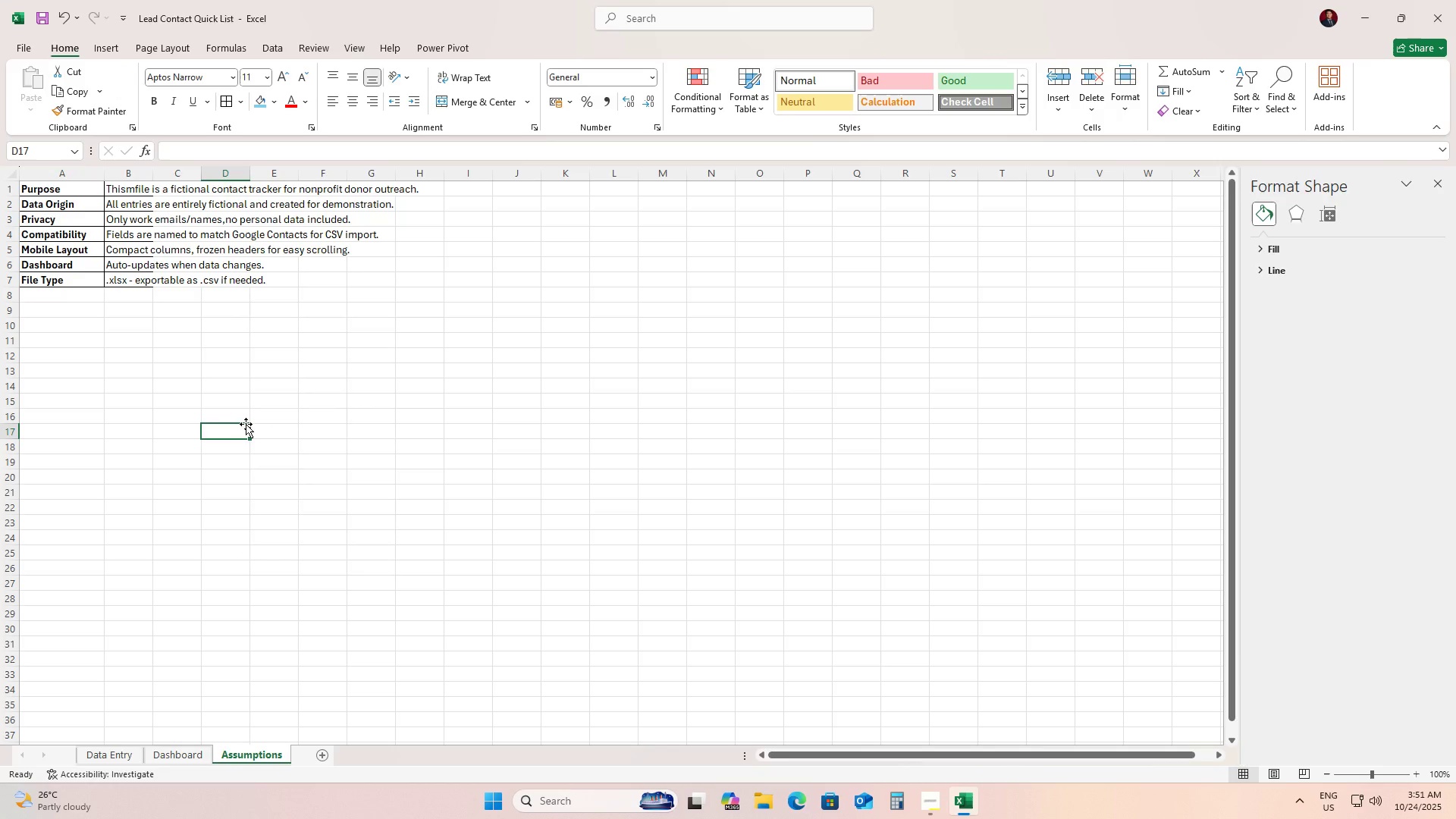 
left_click([190, 379])
 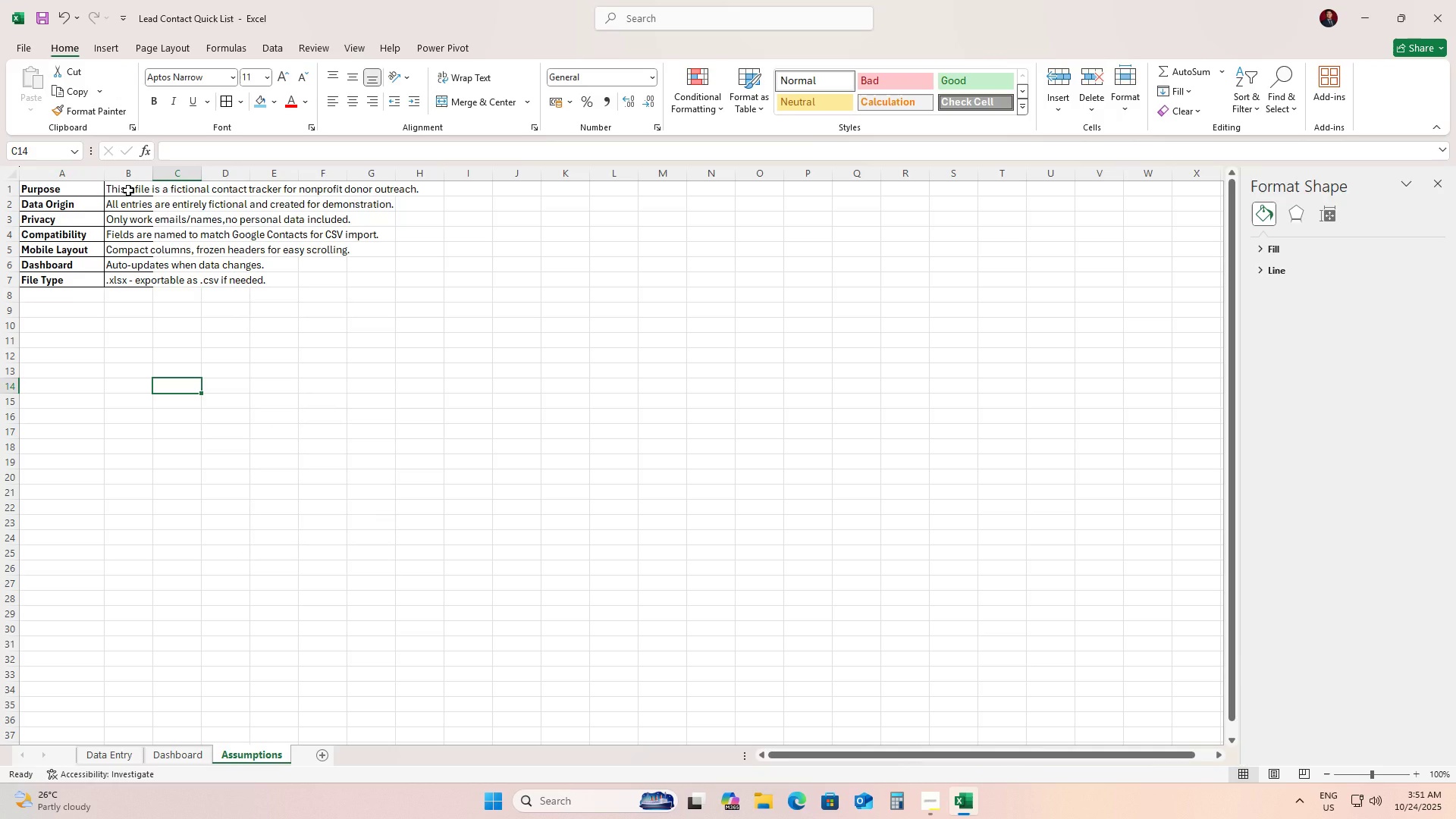 
left_click_drag(start_coordinate=[128, 190], to_coordinate=[408, 286])
 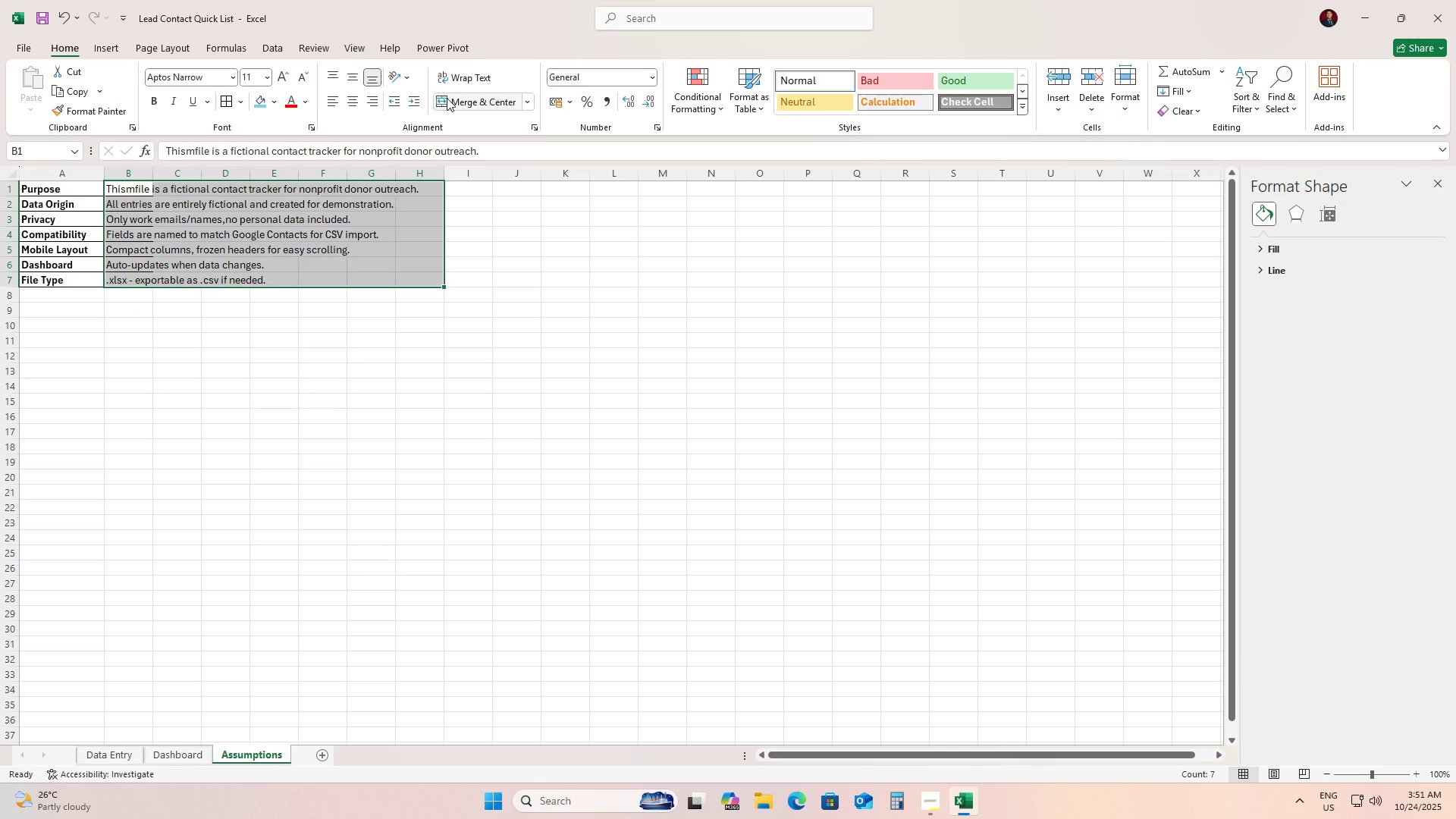 
left_click([447, 98])
 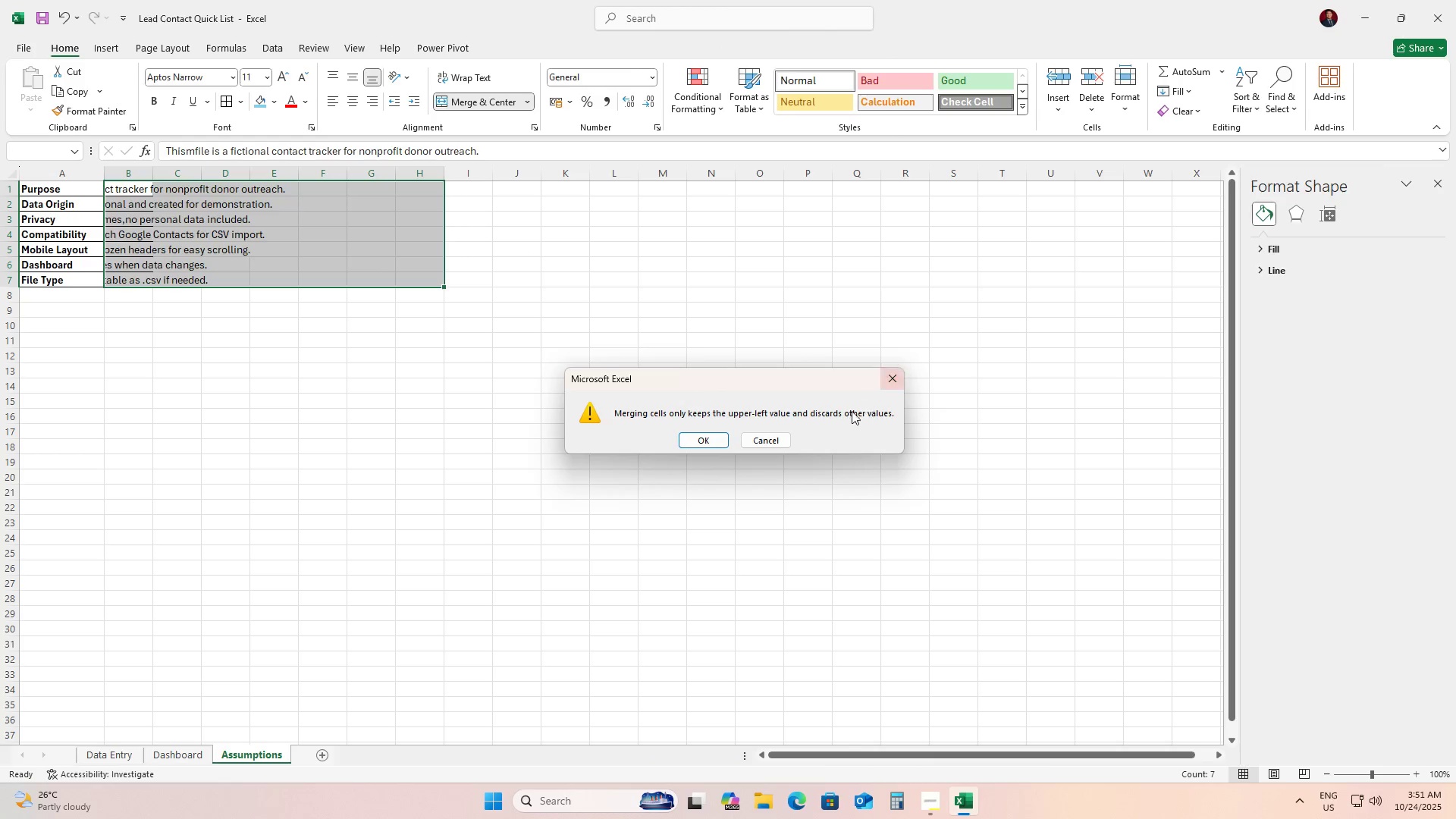 
left_click([761, 441])
 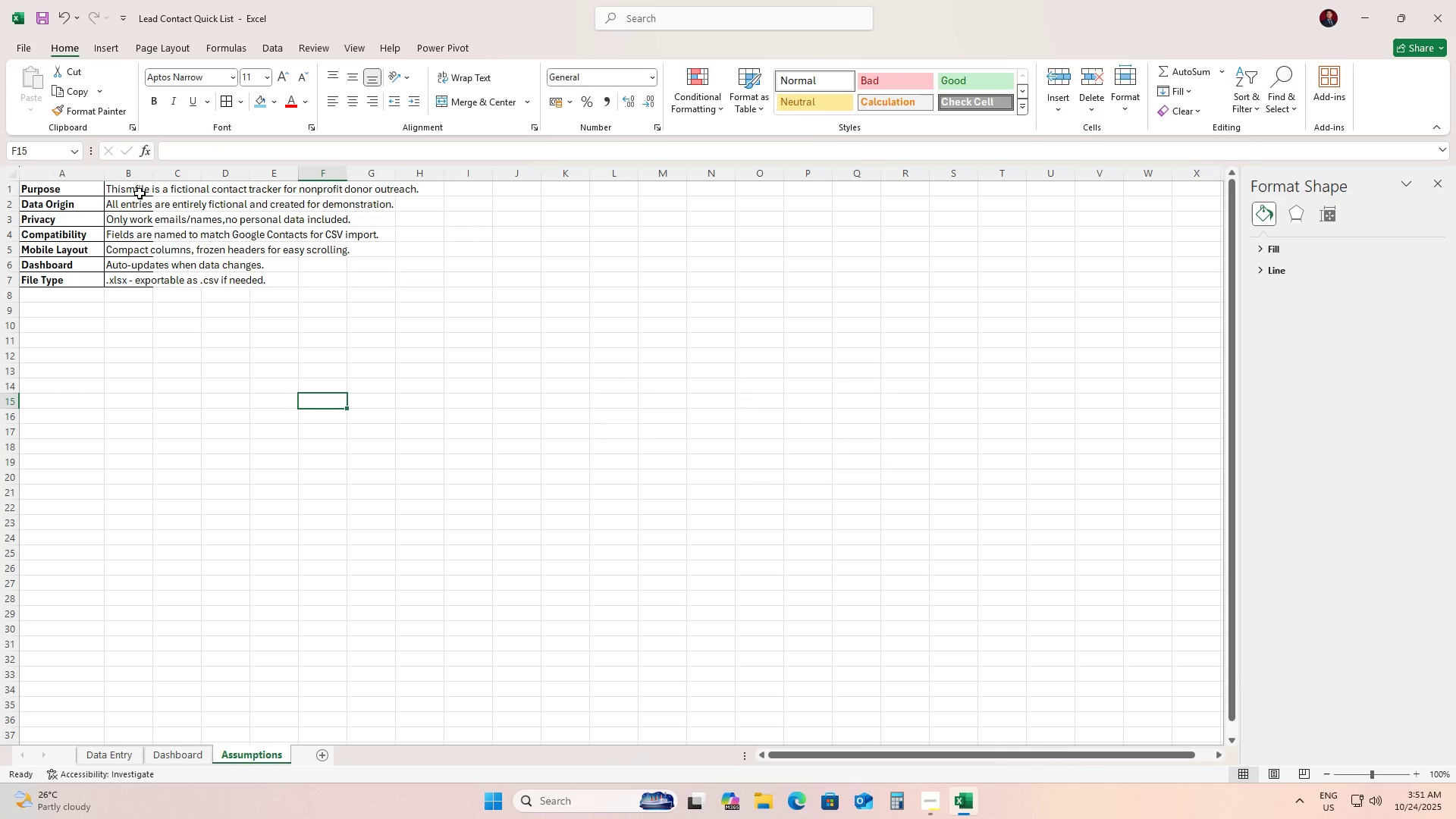 
left_click_drag(start_coordinate=[139, 192], to_coordinate=[424, 185])
 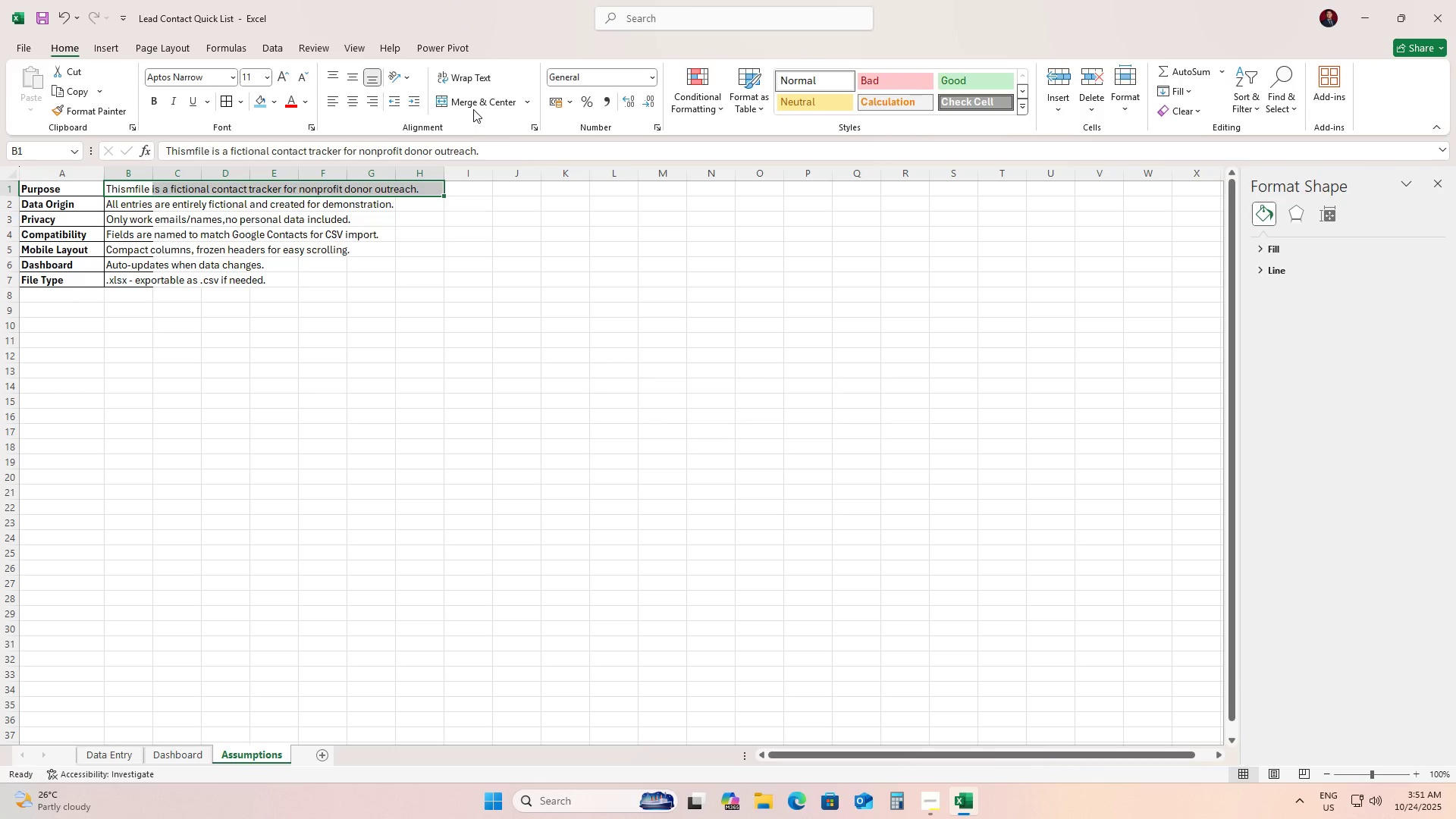 
left_click([474, 104])
 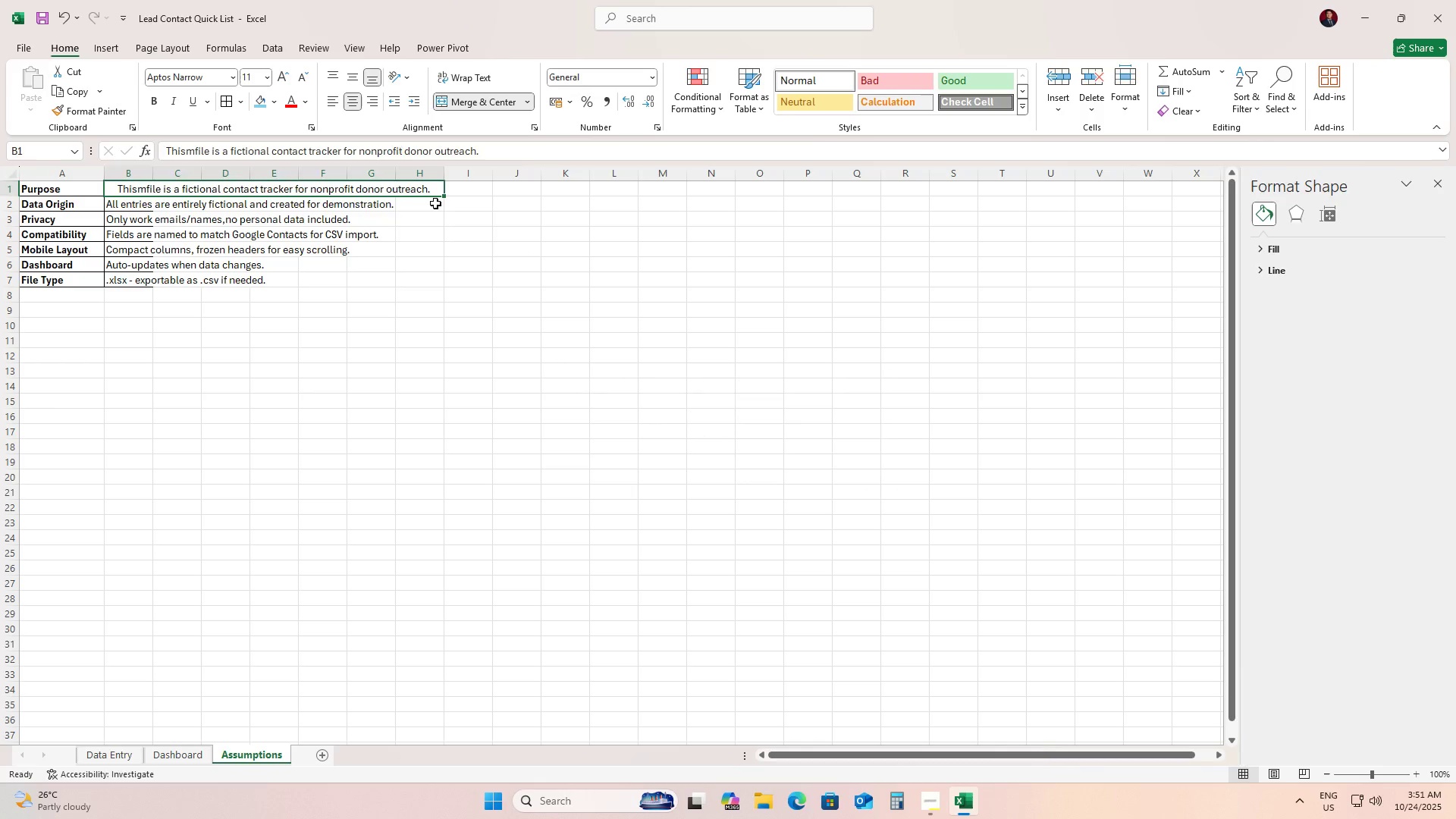 
left_click_drag(start_coordinate=[435, 203], to_coordinate=[149, 201])
 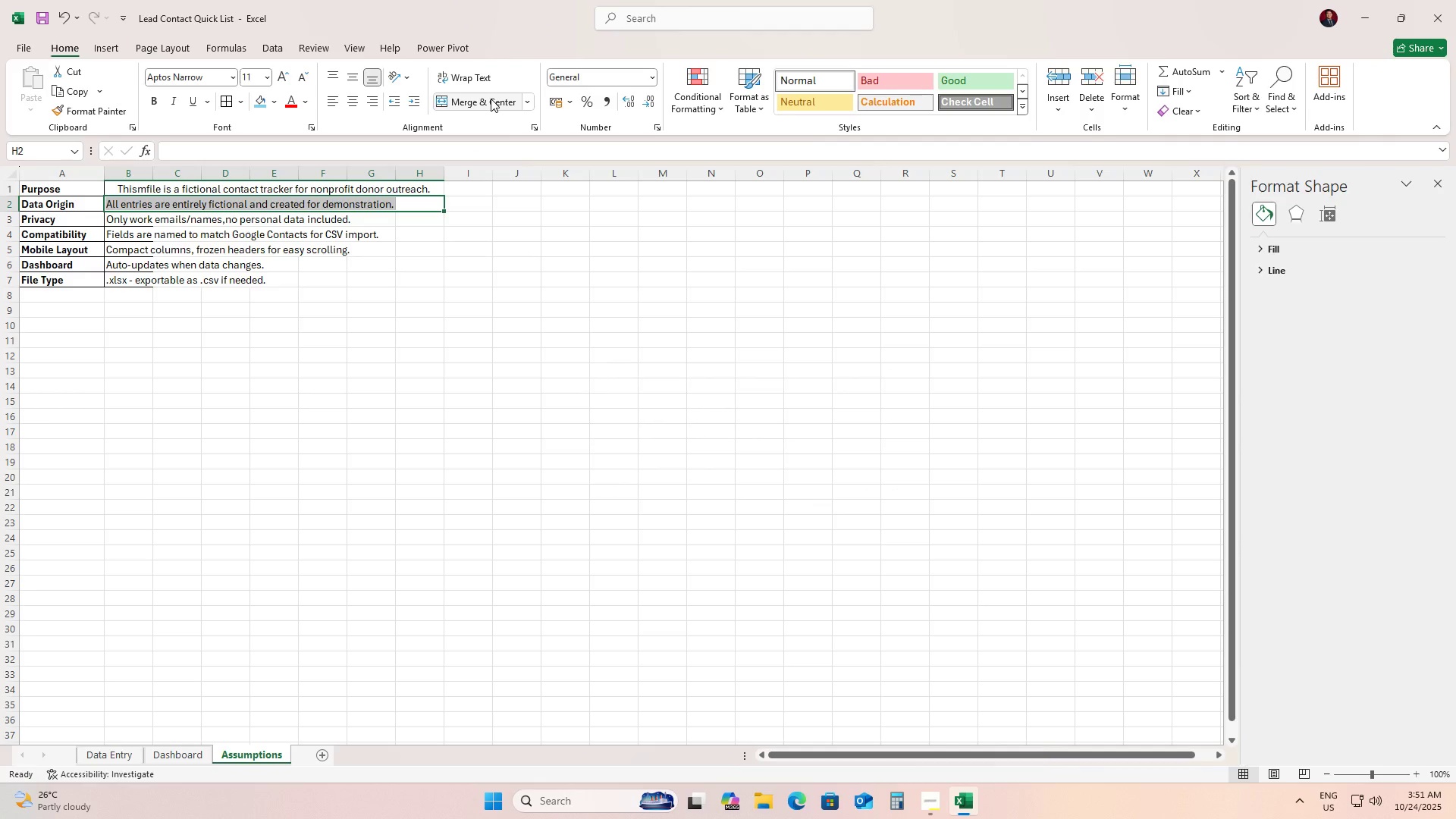 
left_click([491, 99])
 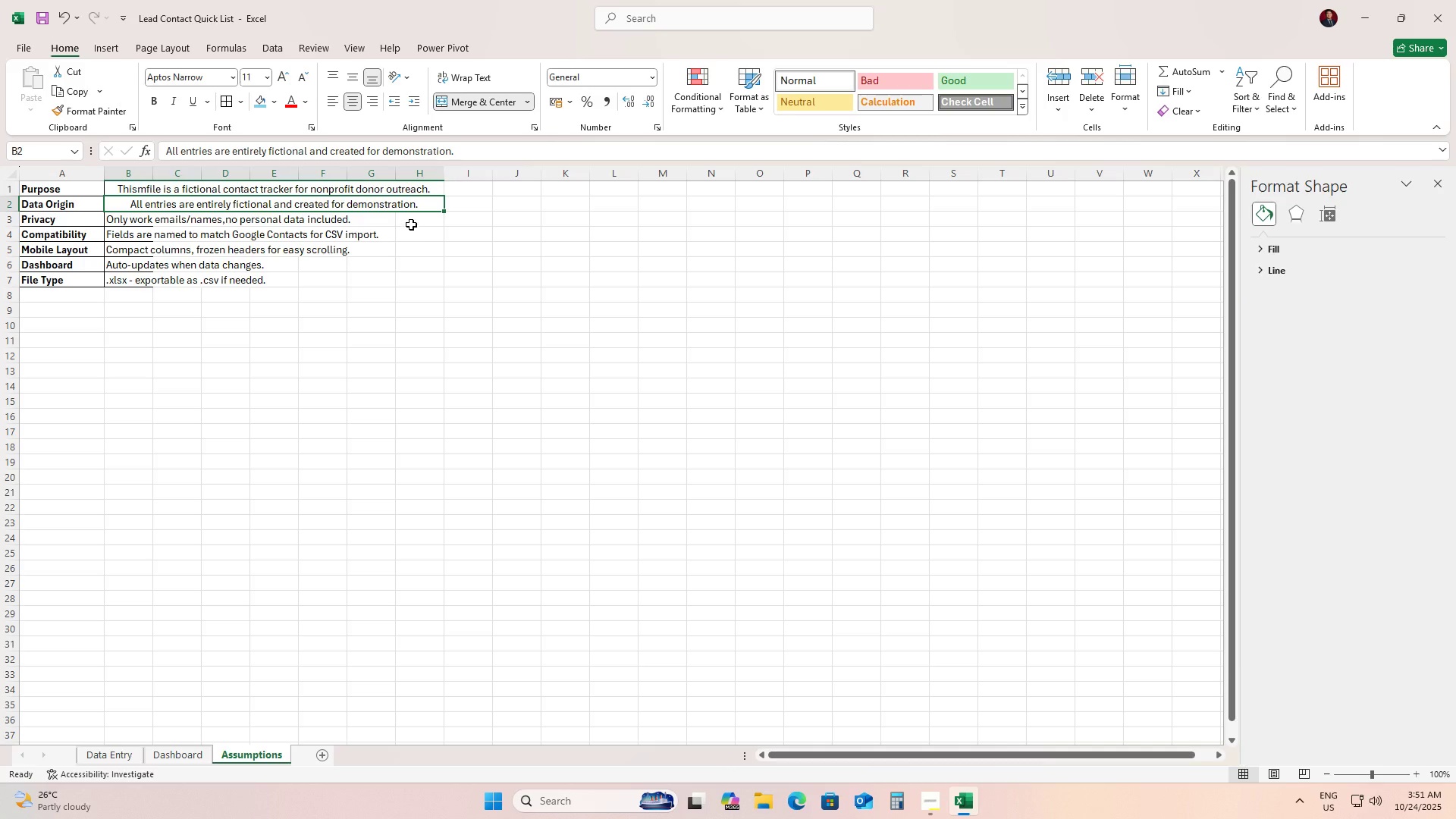 
left_click_drag(start_coordinate=[411, 224], to_coordinate=[146, 218])
 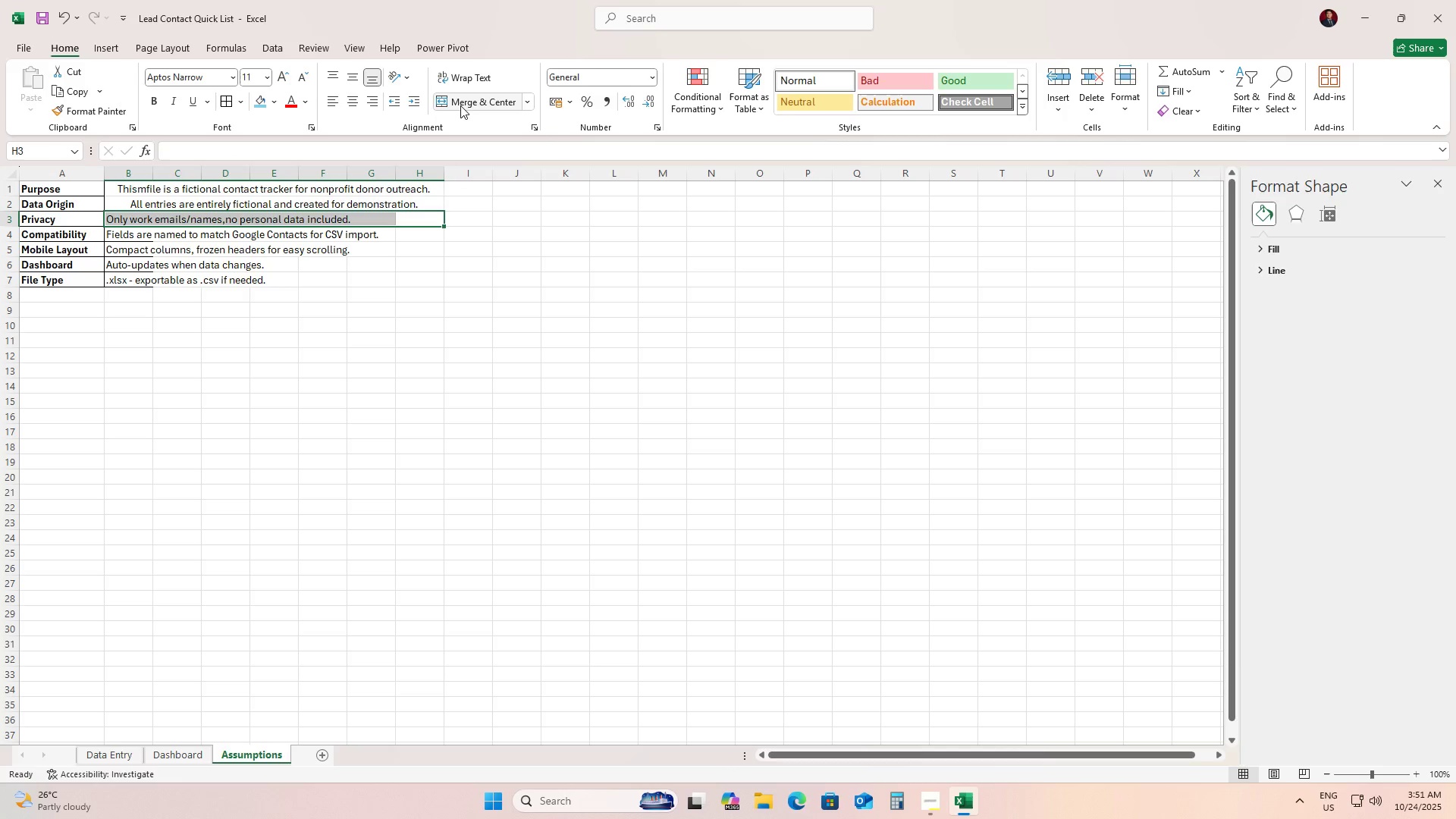 
left_click([460, 102])
 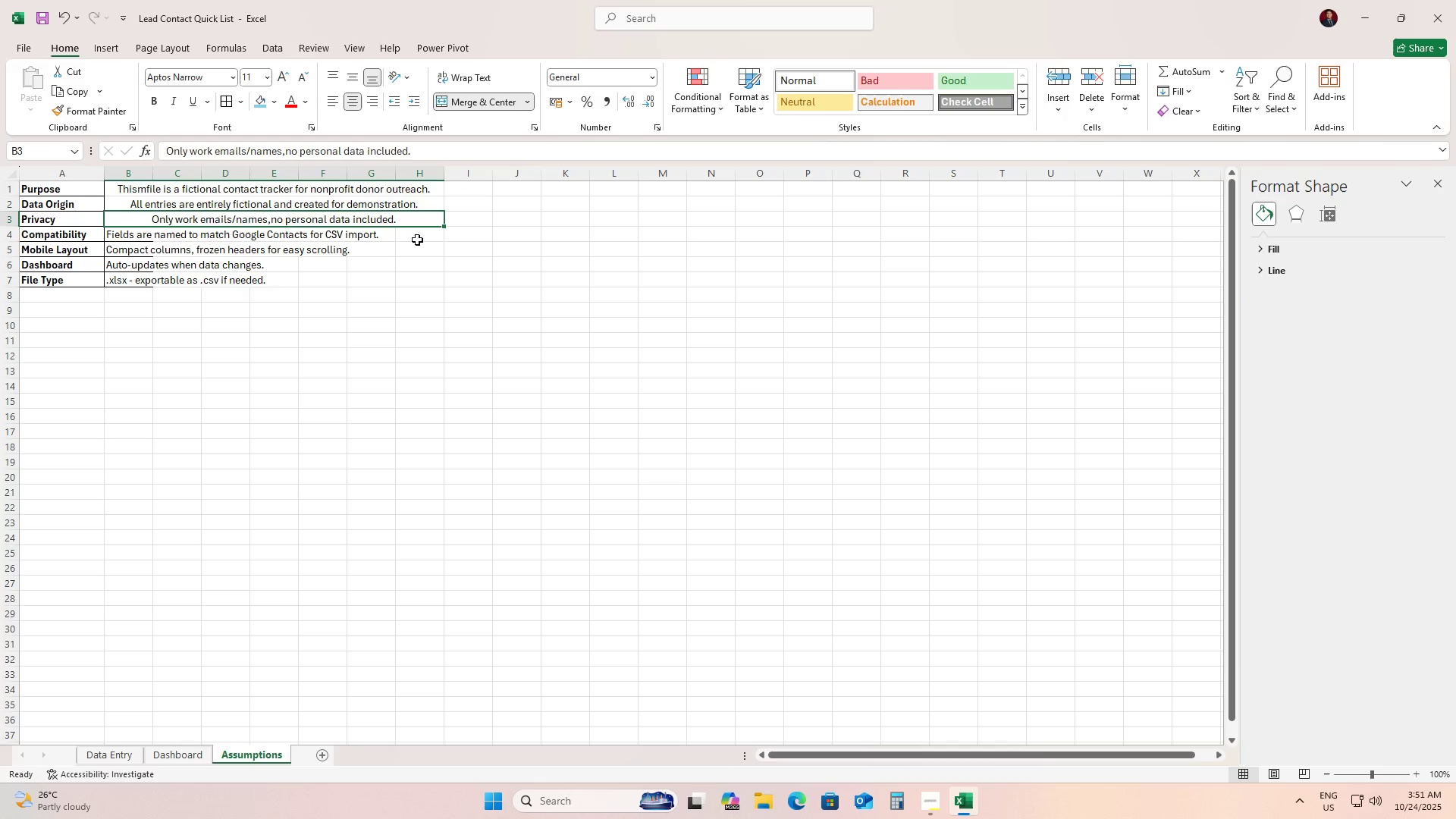 
left_click_drag(start_coordinate=[418, 237], to_coordinate=[136, 235])
 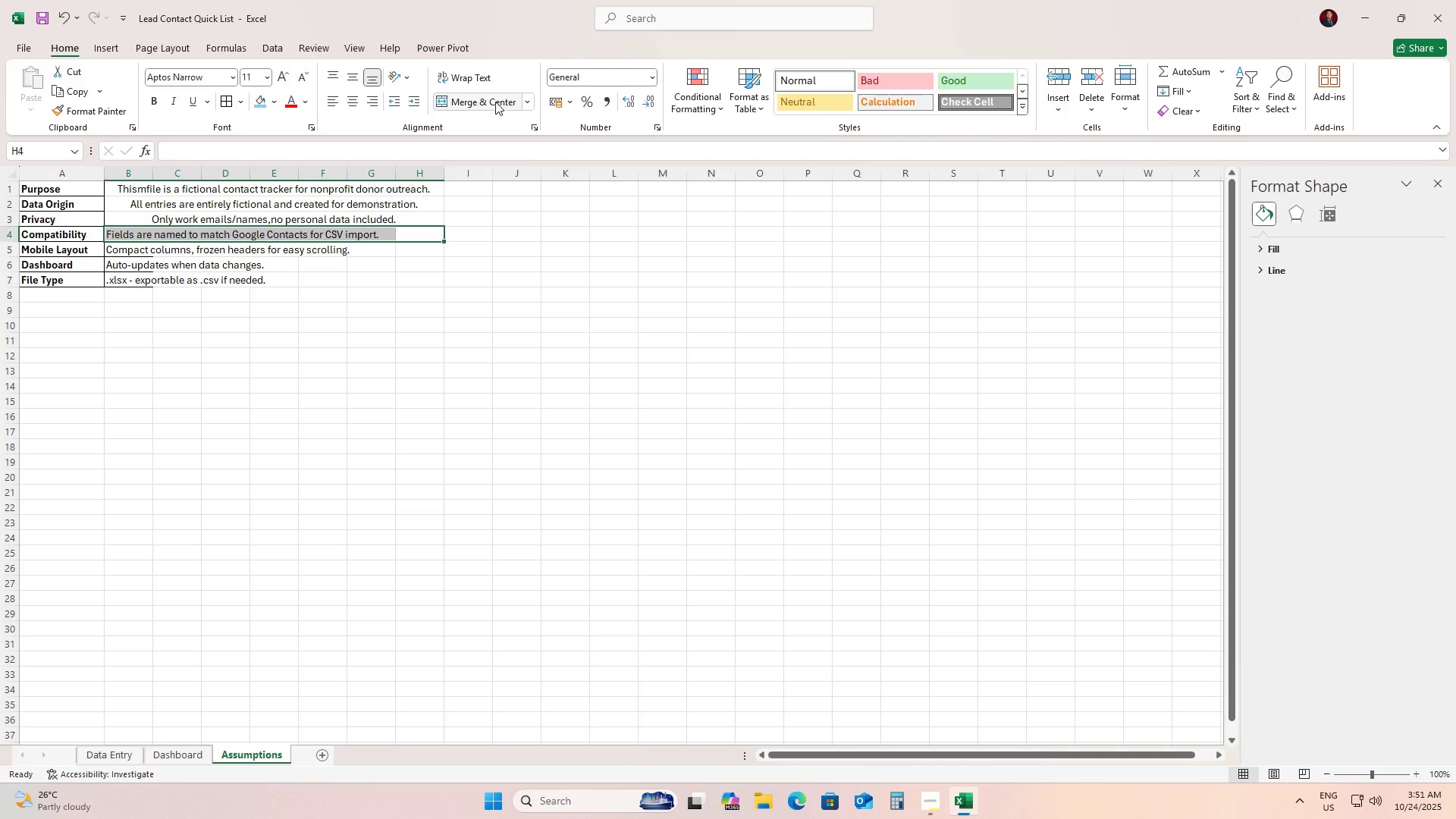 
left_click([495, 102])
 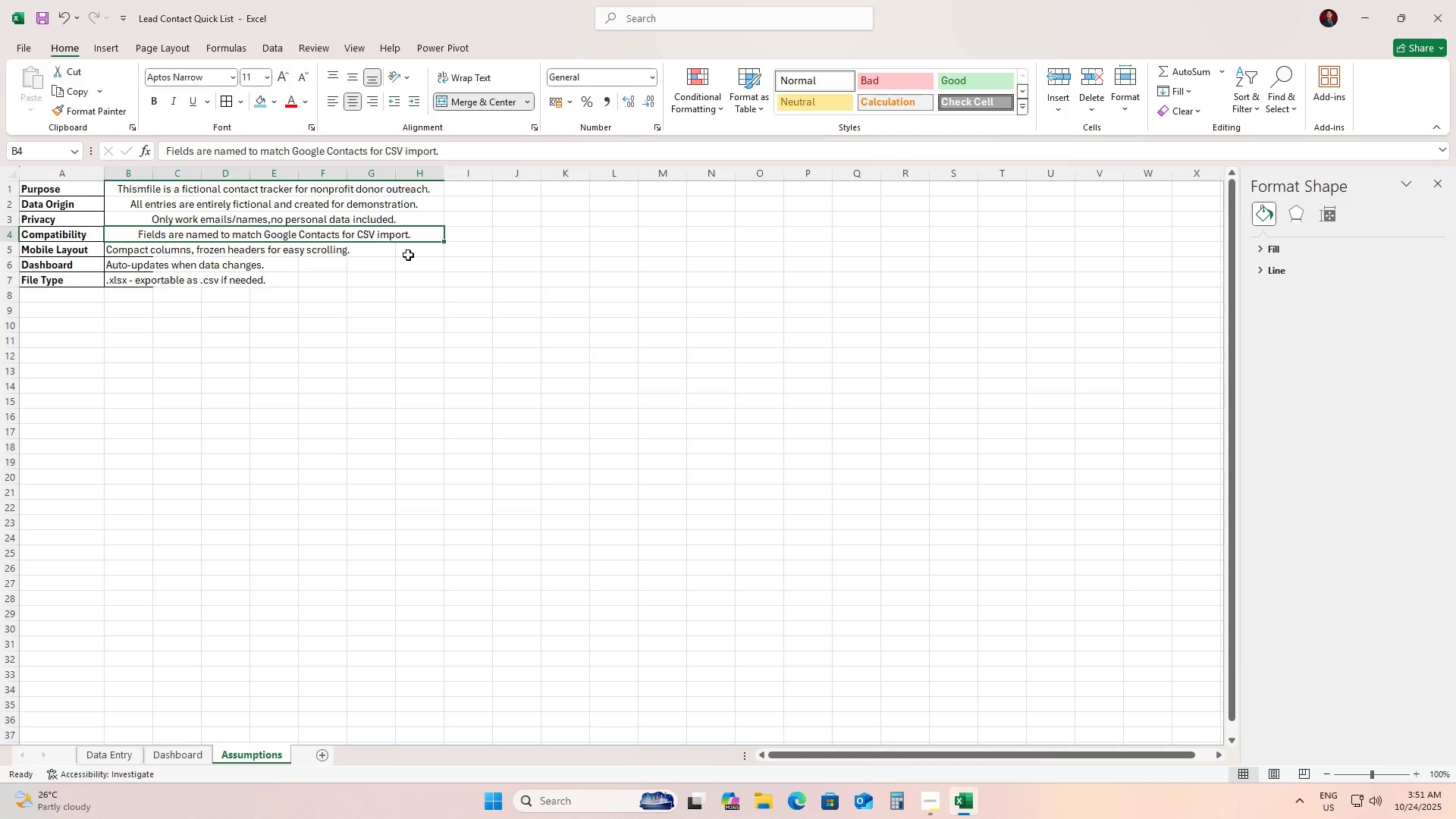 
left_click_drag(start_coordinate=[409, 254], to_coordinate=[133, 246])
 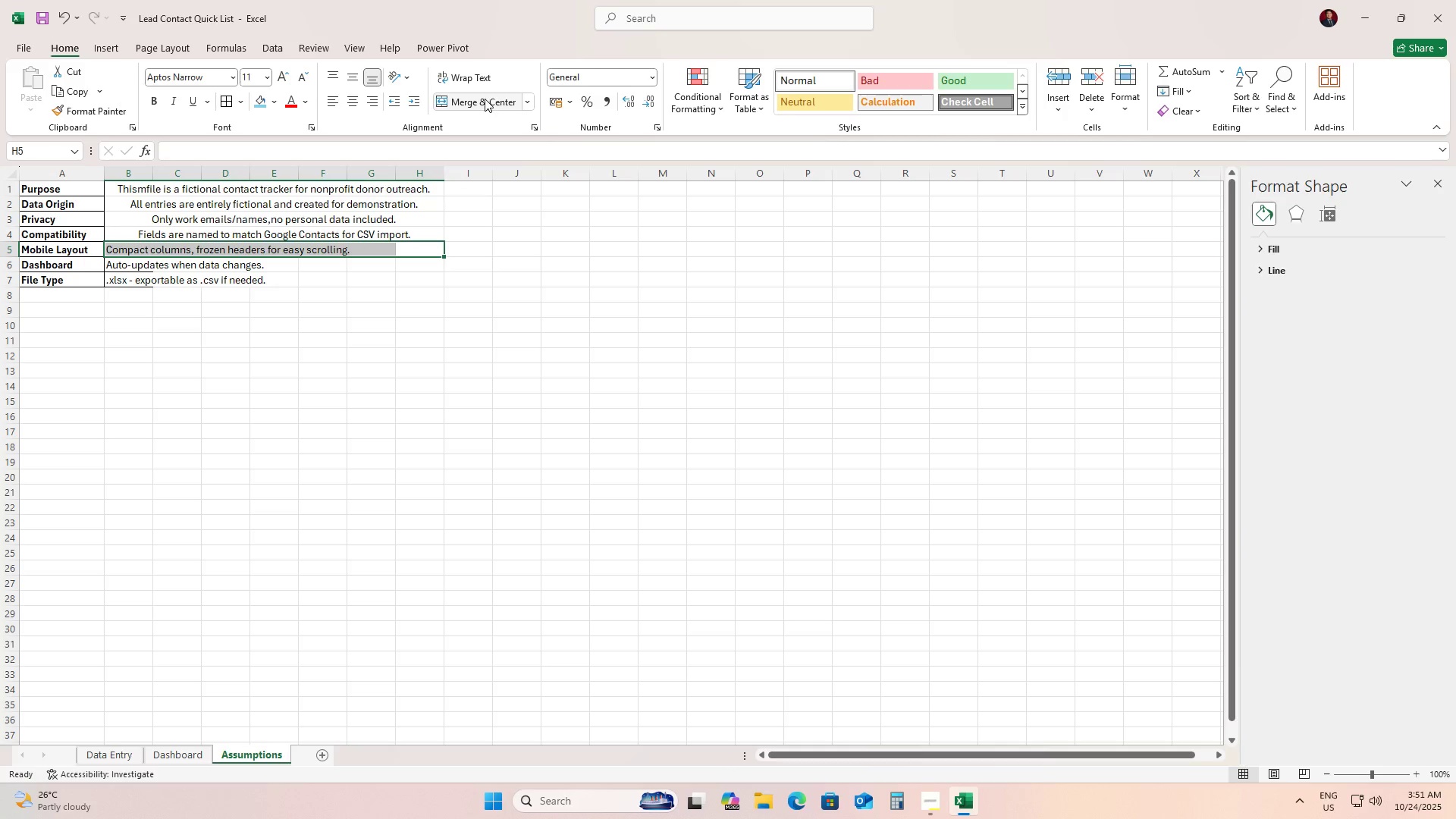 
left_click([485, 99])
 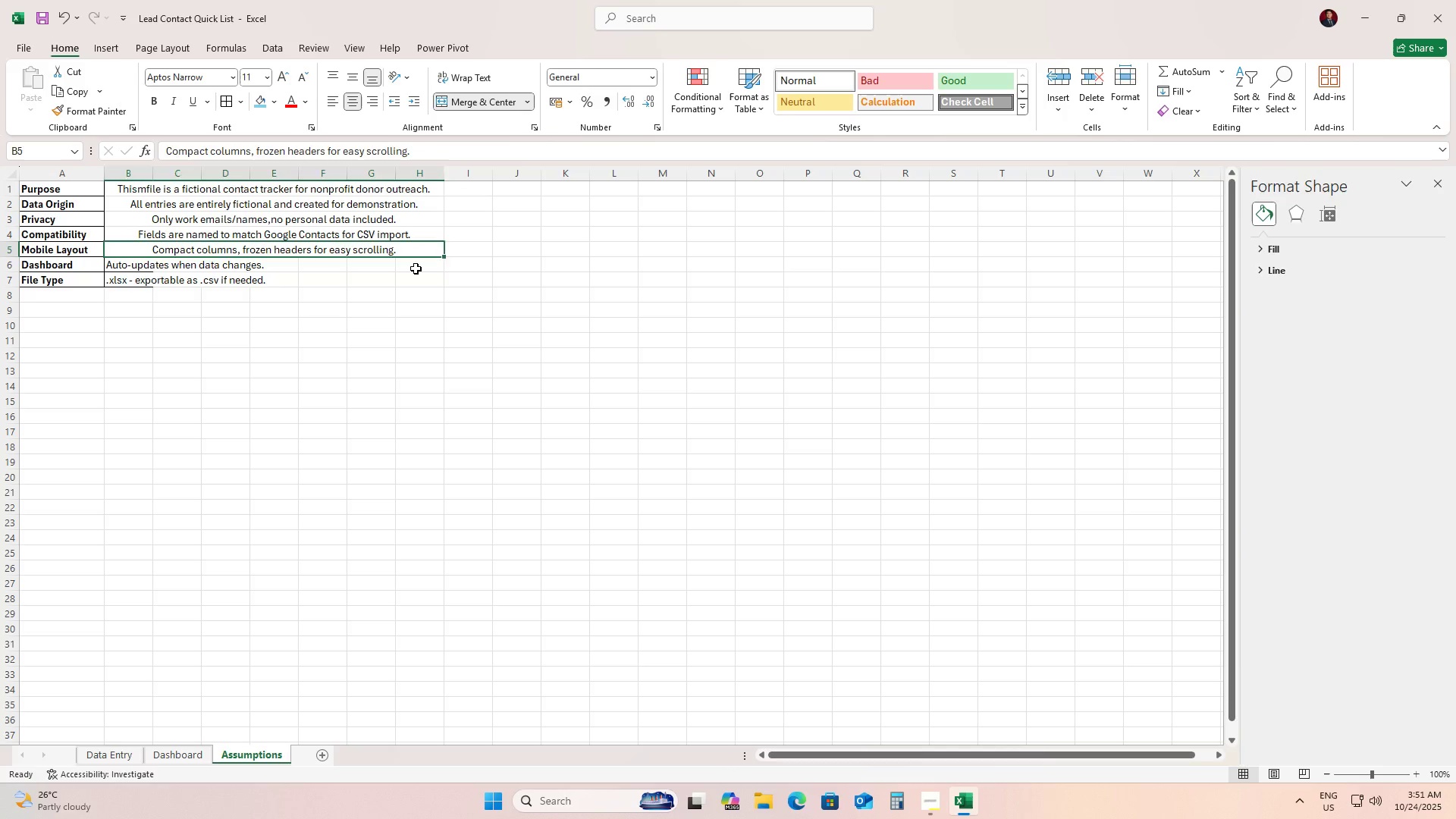 
left_click_drag(start_coordinate=[416, 268], to_coordinate=[118, 259])
 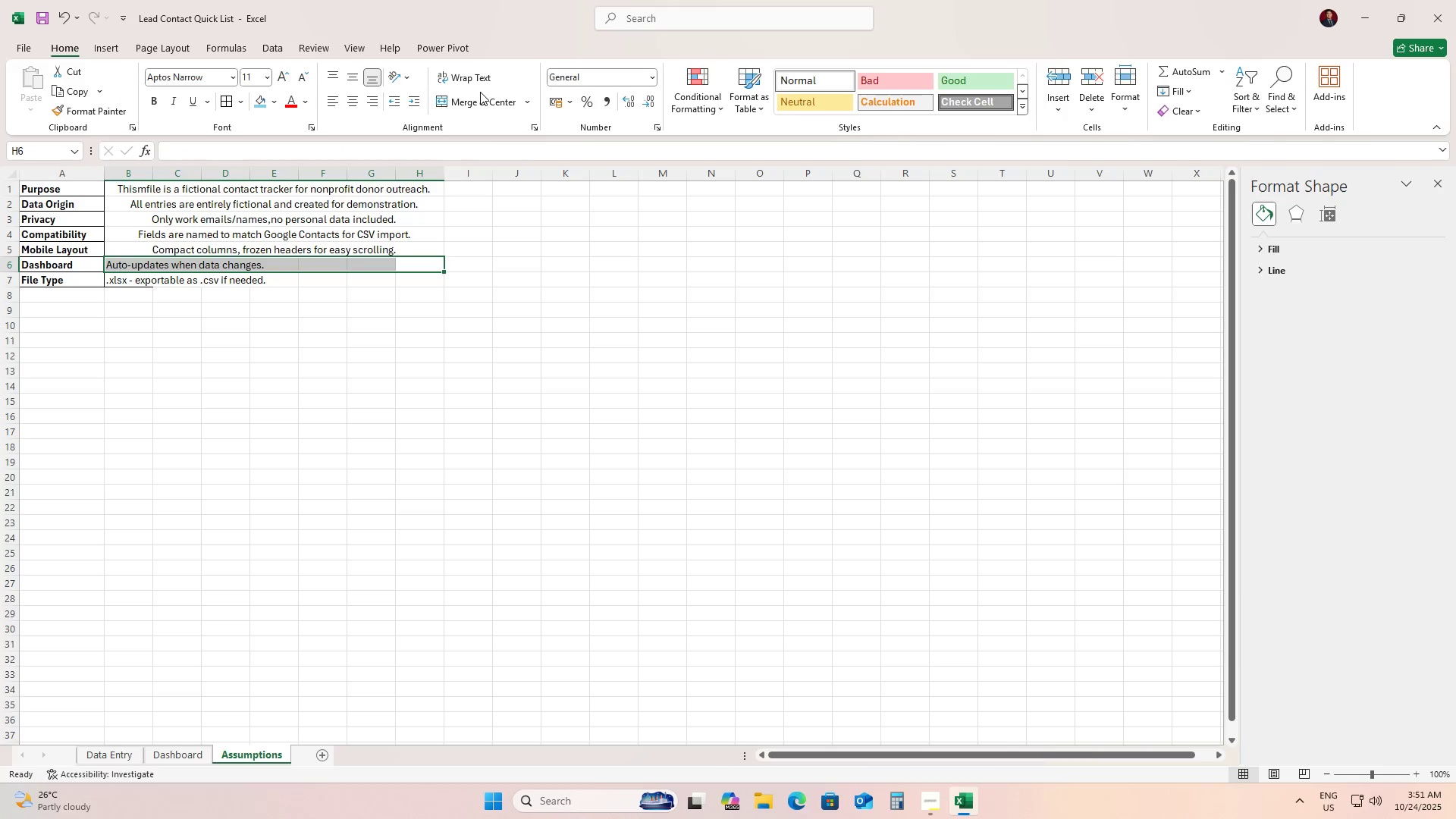 
left_click([480, 92])
 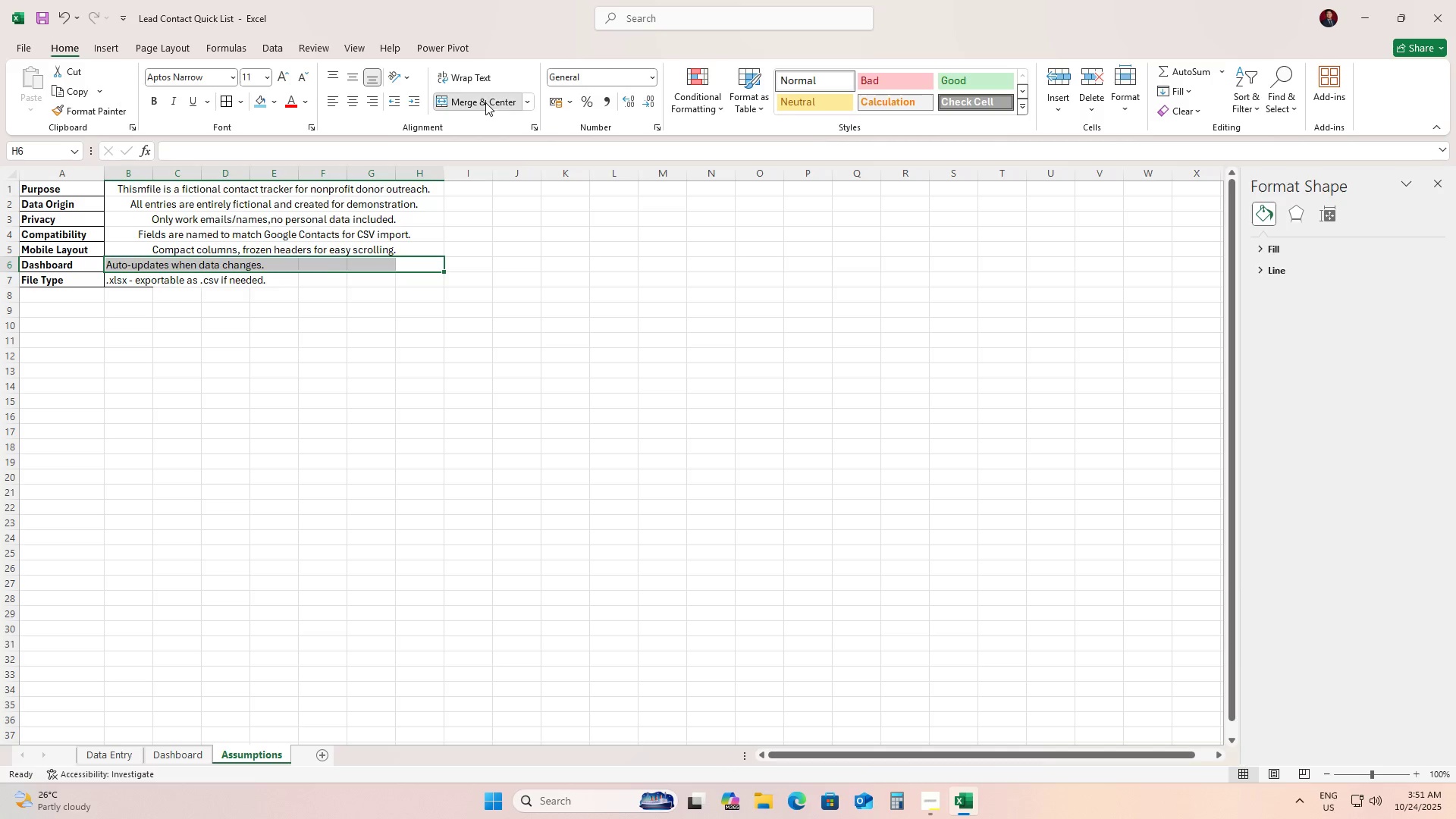 
left_click([485, 102])
 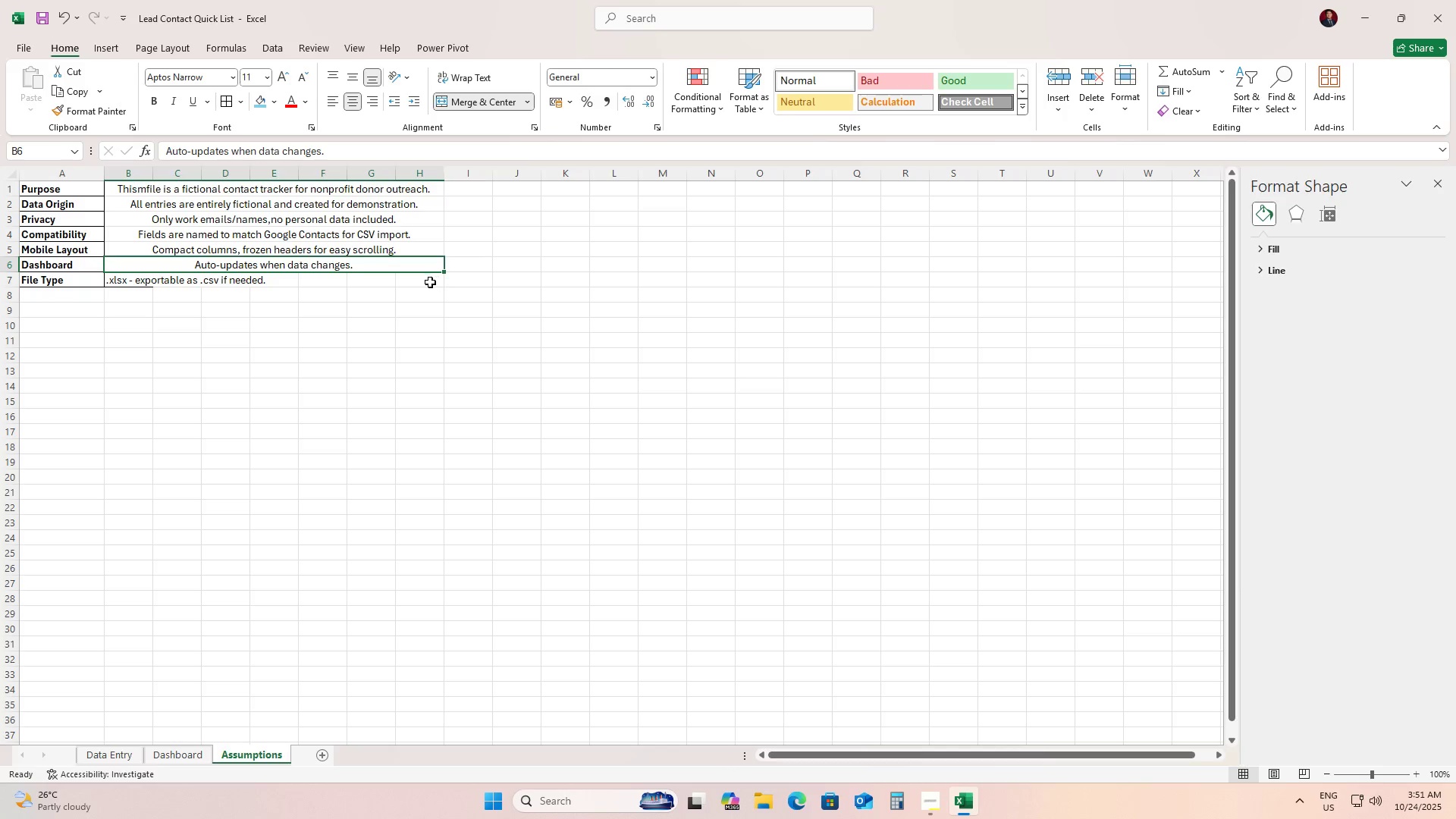 
left_click_drag(start_coordinate=[430, 282], to_coordinate=[118, 278])
 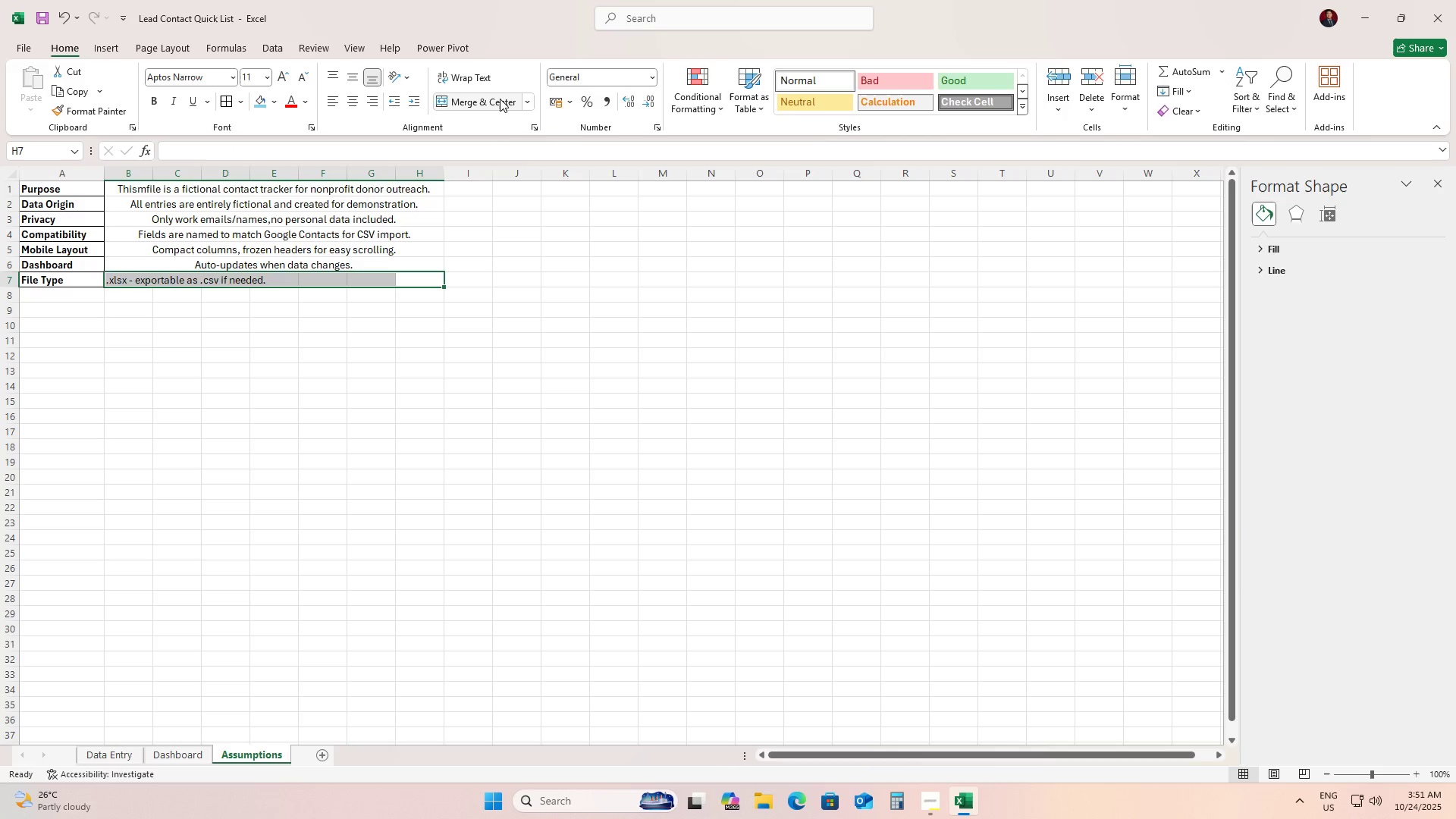 
left_click([500, 99])
 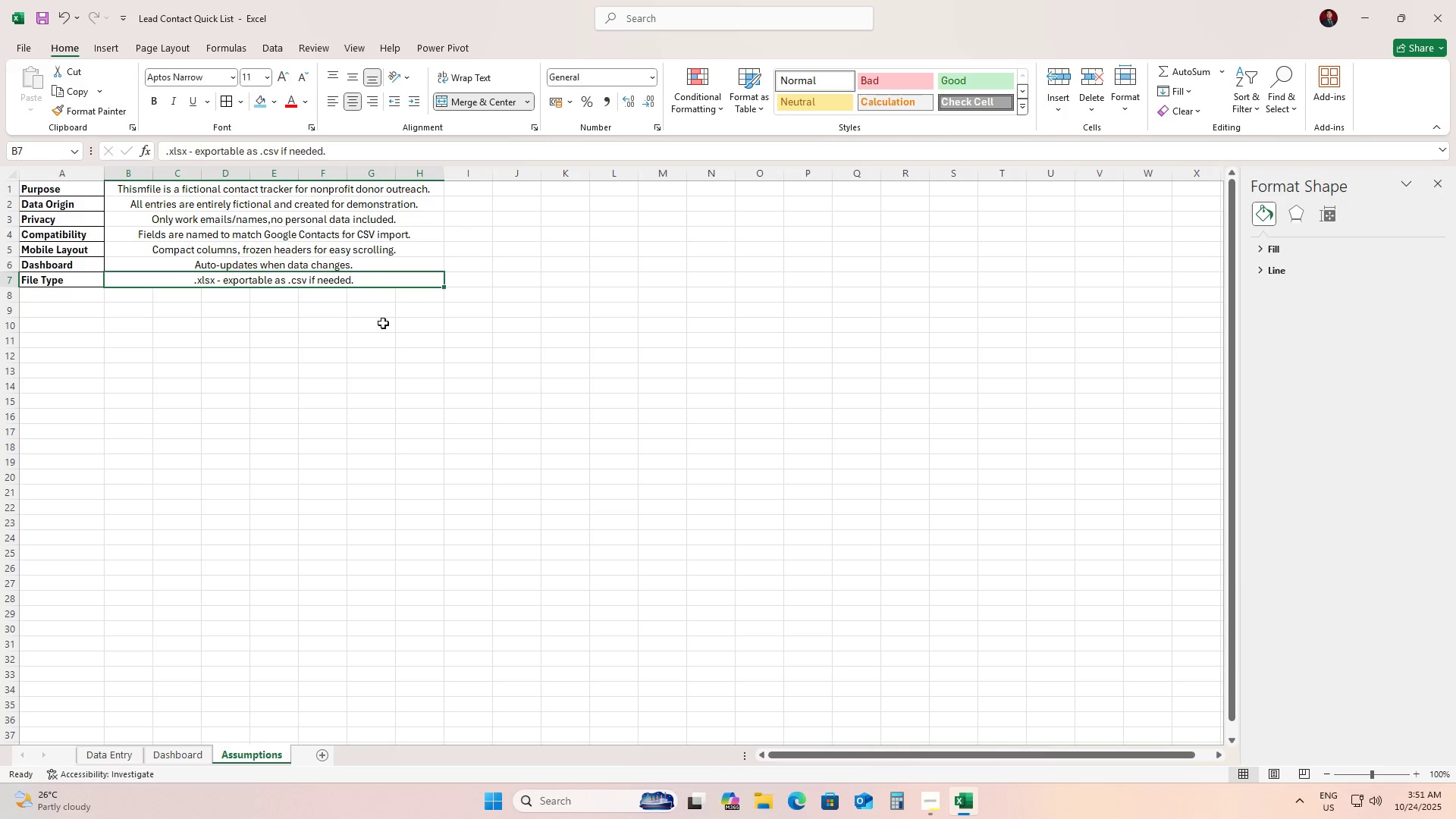 
left_click_drag(start_coordinate=[337, 369], to_coordinate=[329, 366])
 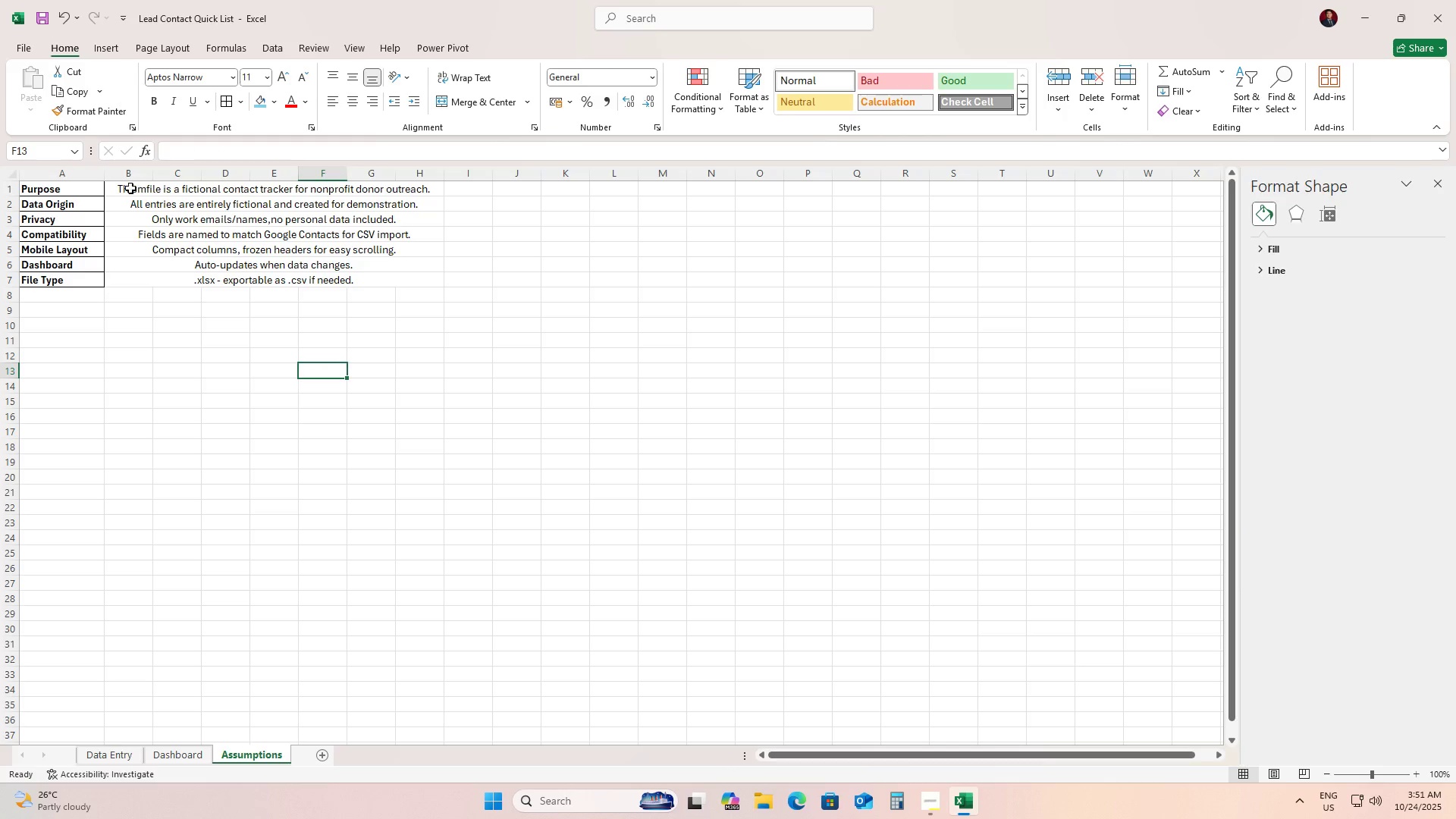 
left_click_drag(start_coordinate=[129, 188], to_coordinate=[349, 277])
 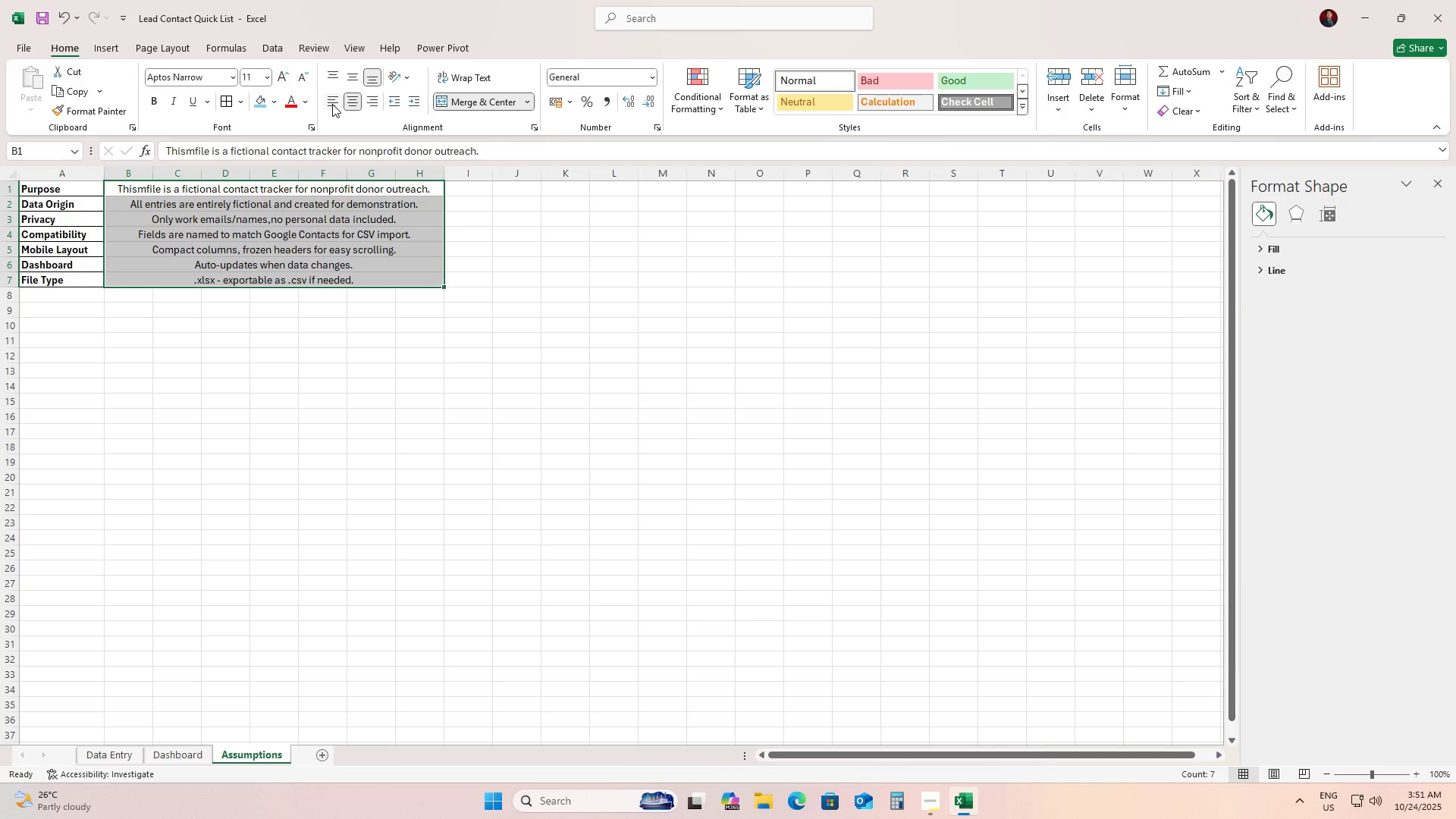 
left_click([332, 104])
 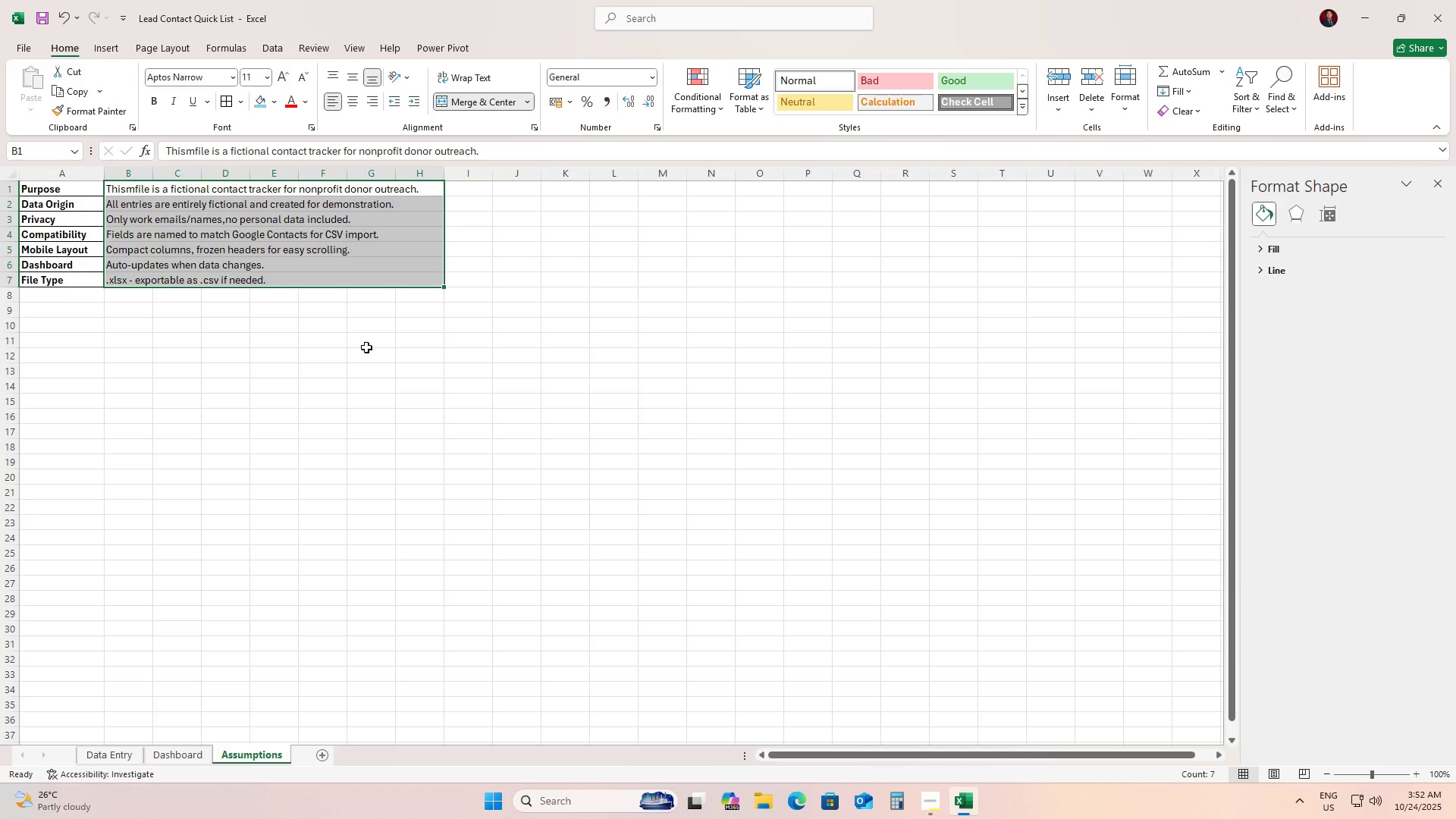 
left_click([354, 387])
 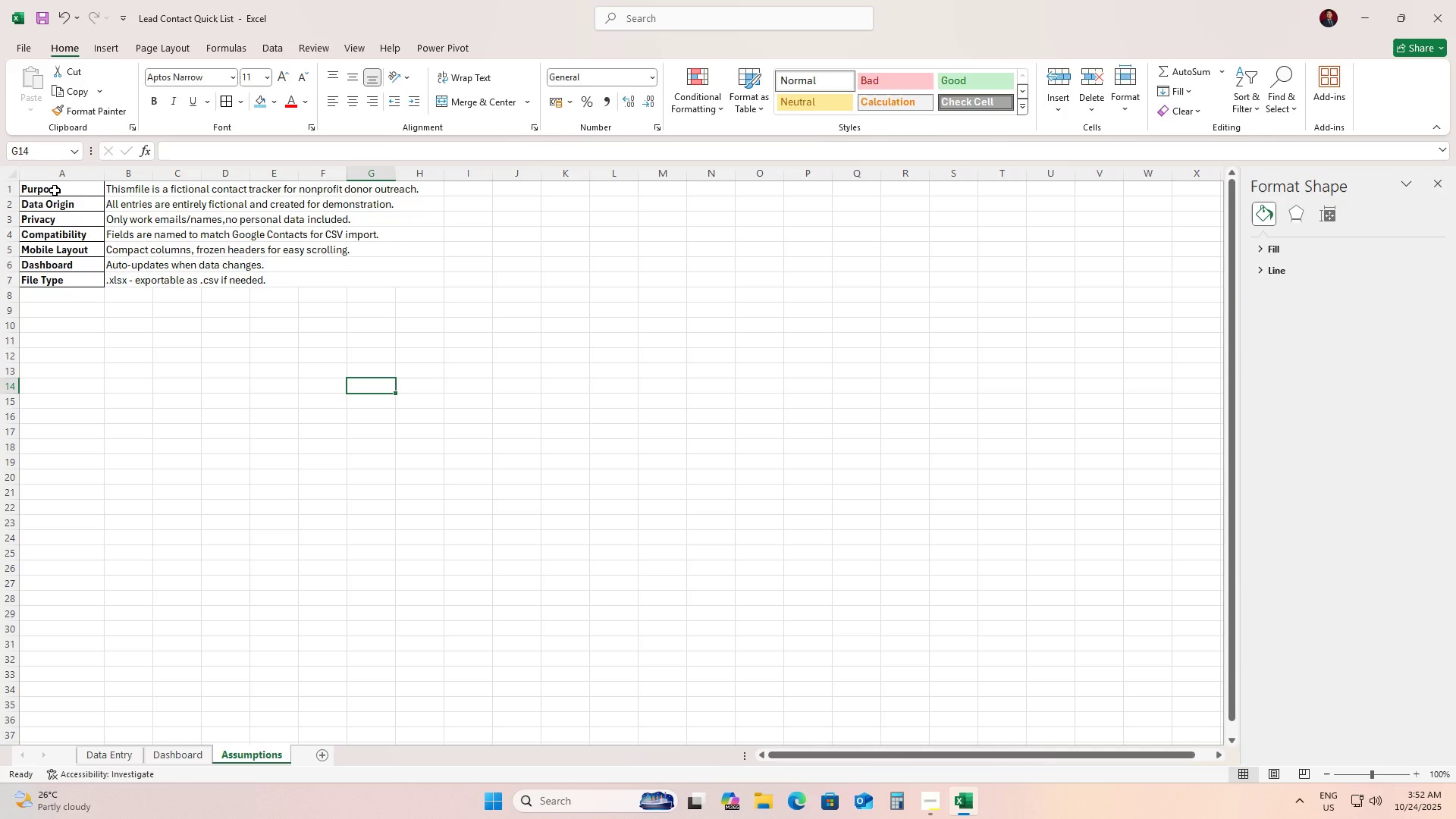 
left_click_drag(start_coordinate=[55, 190], to_coordinate=[368, 275])
 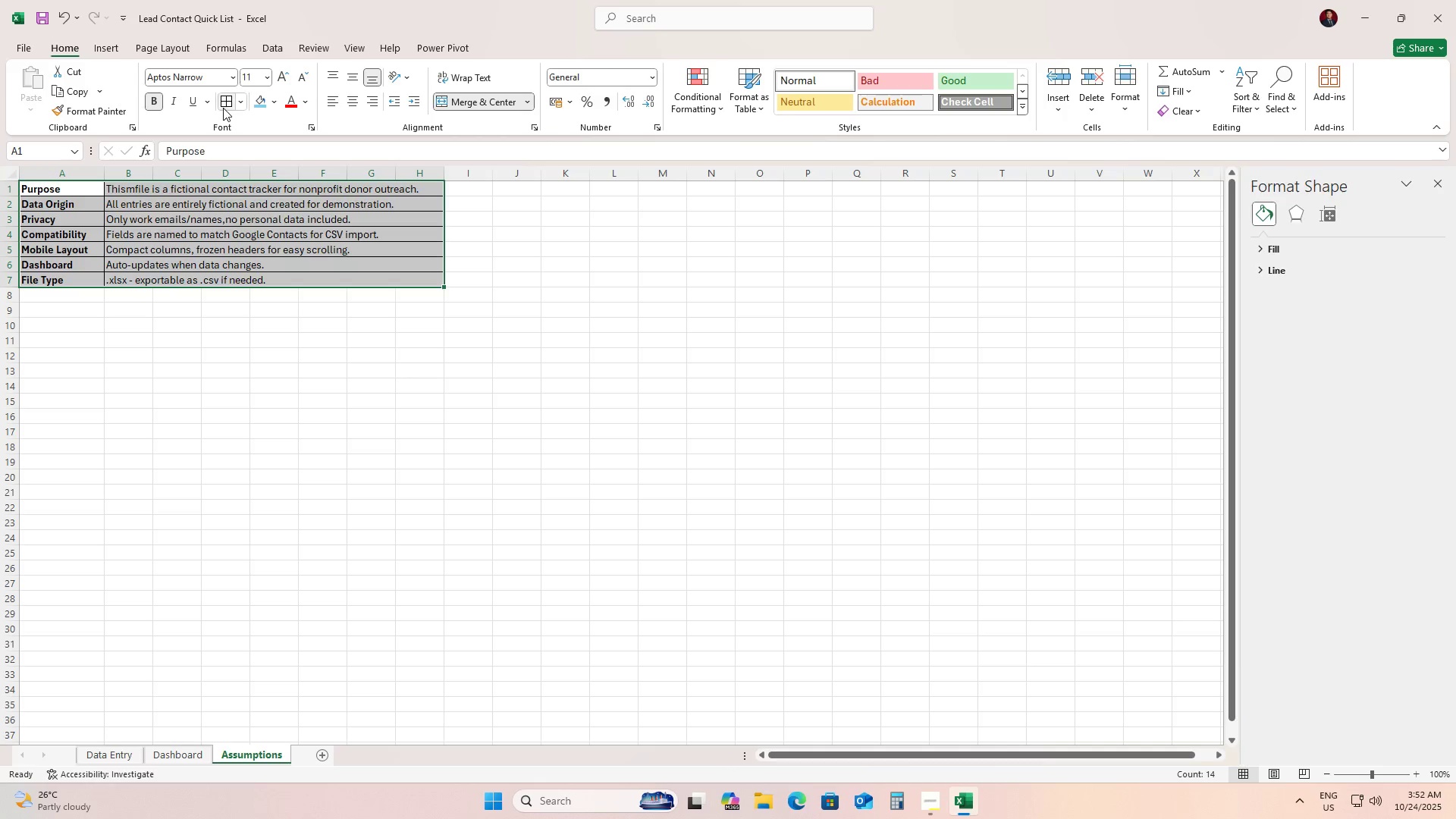 
double_click([220, 401])
 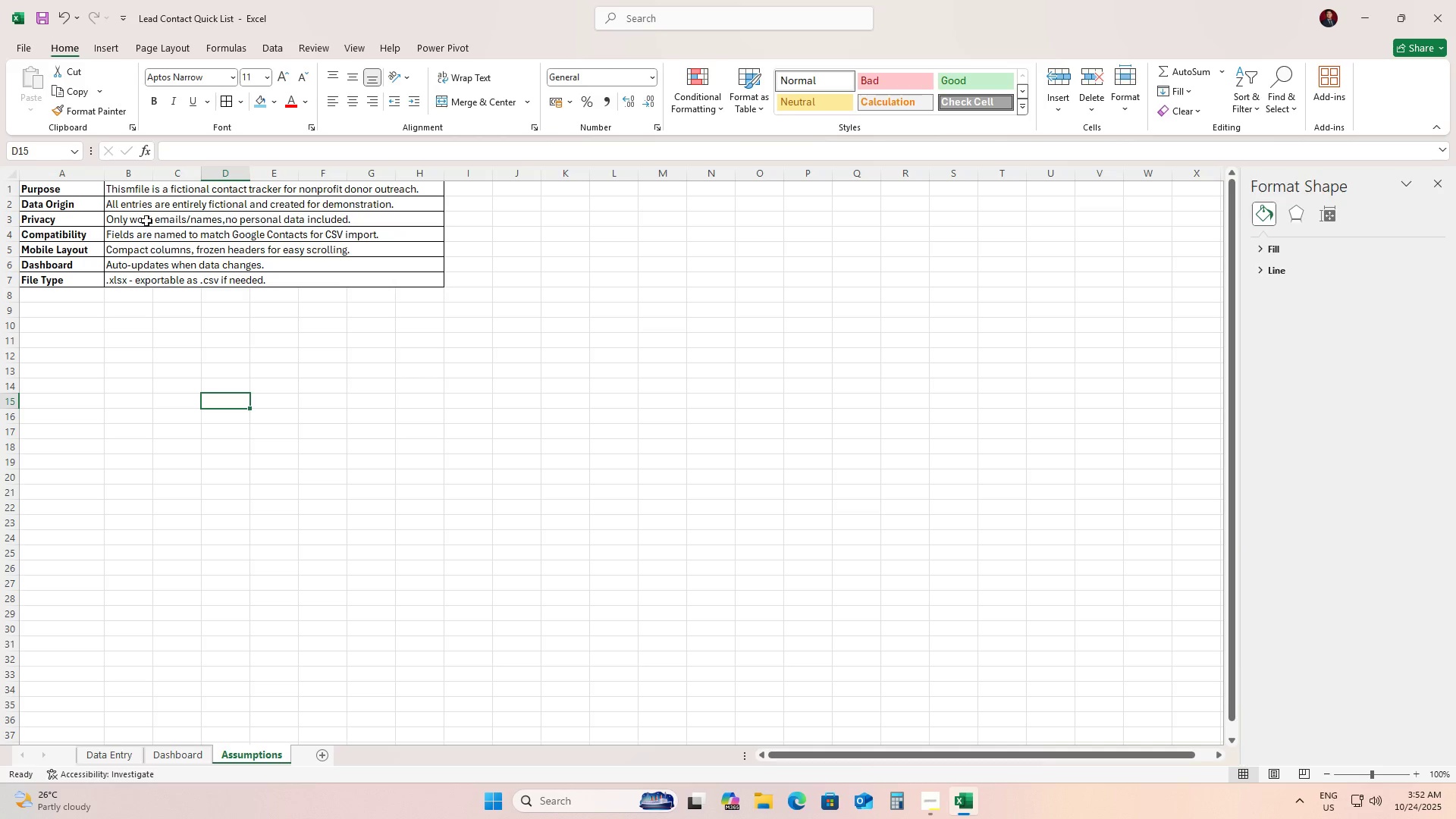 
left_click([138, 195])
 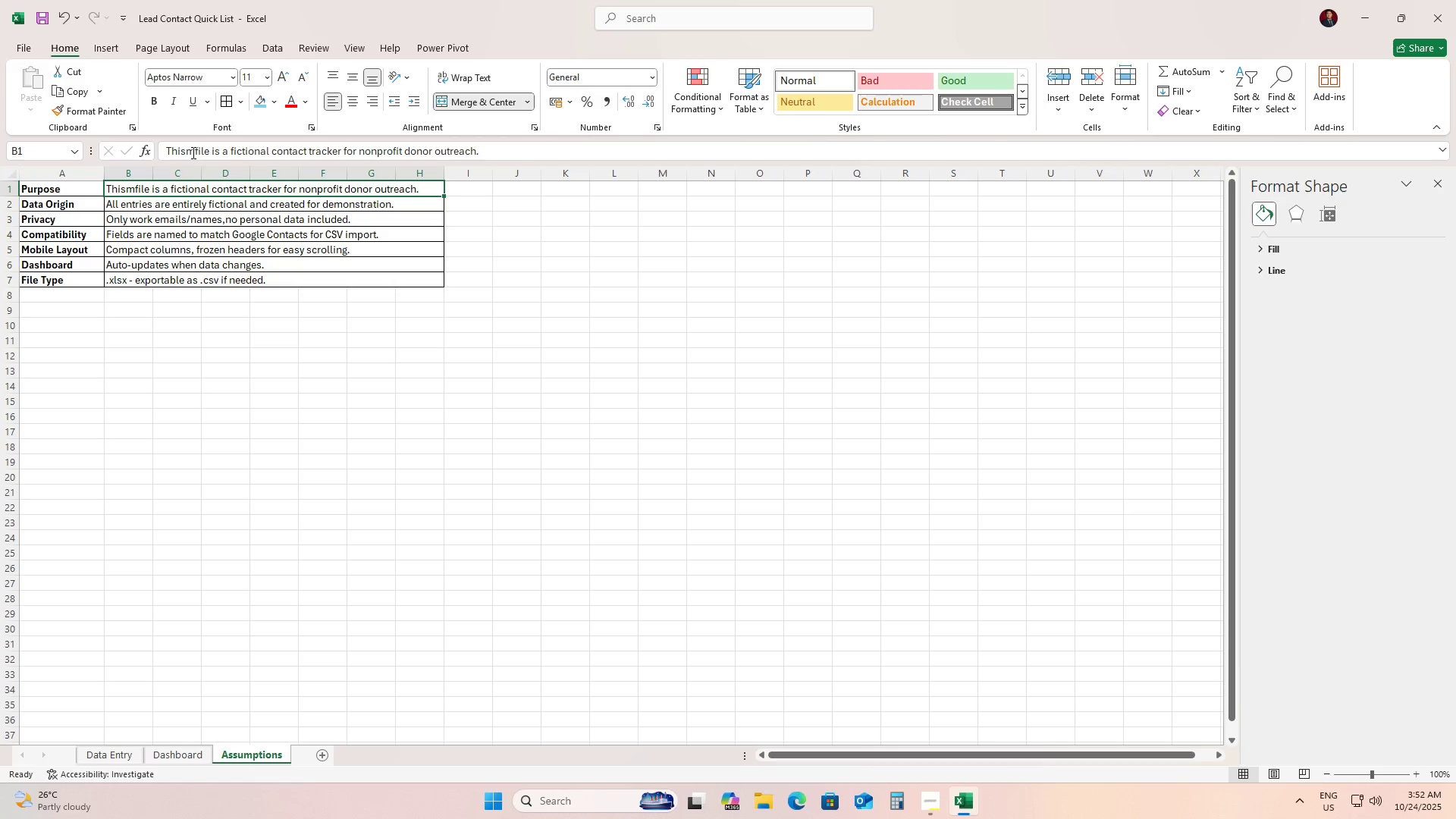 
left_click([192, 152])
 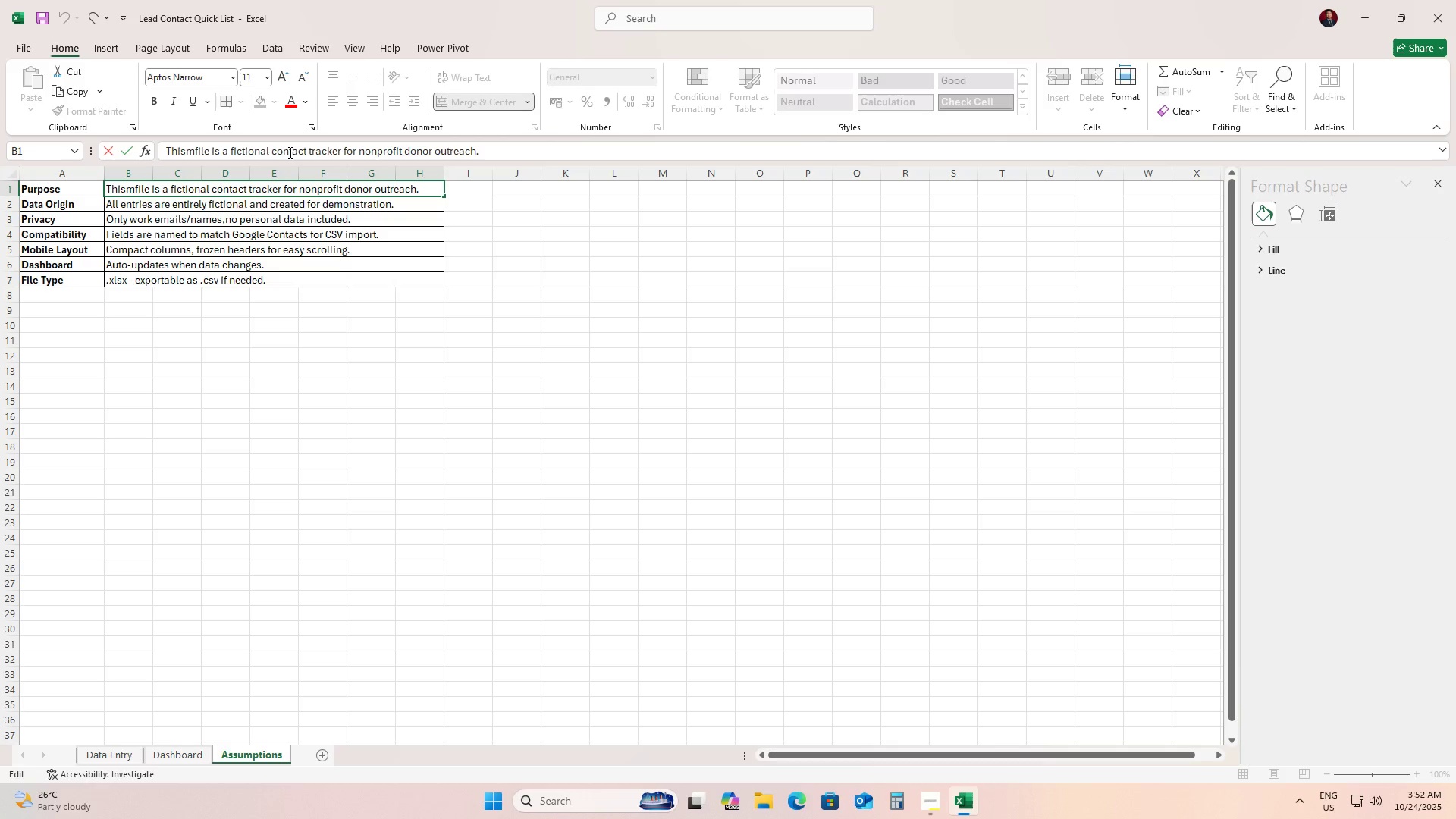 
key(Backspace)
 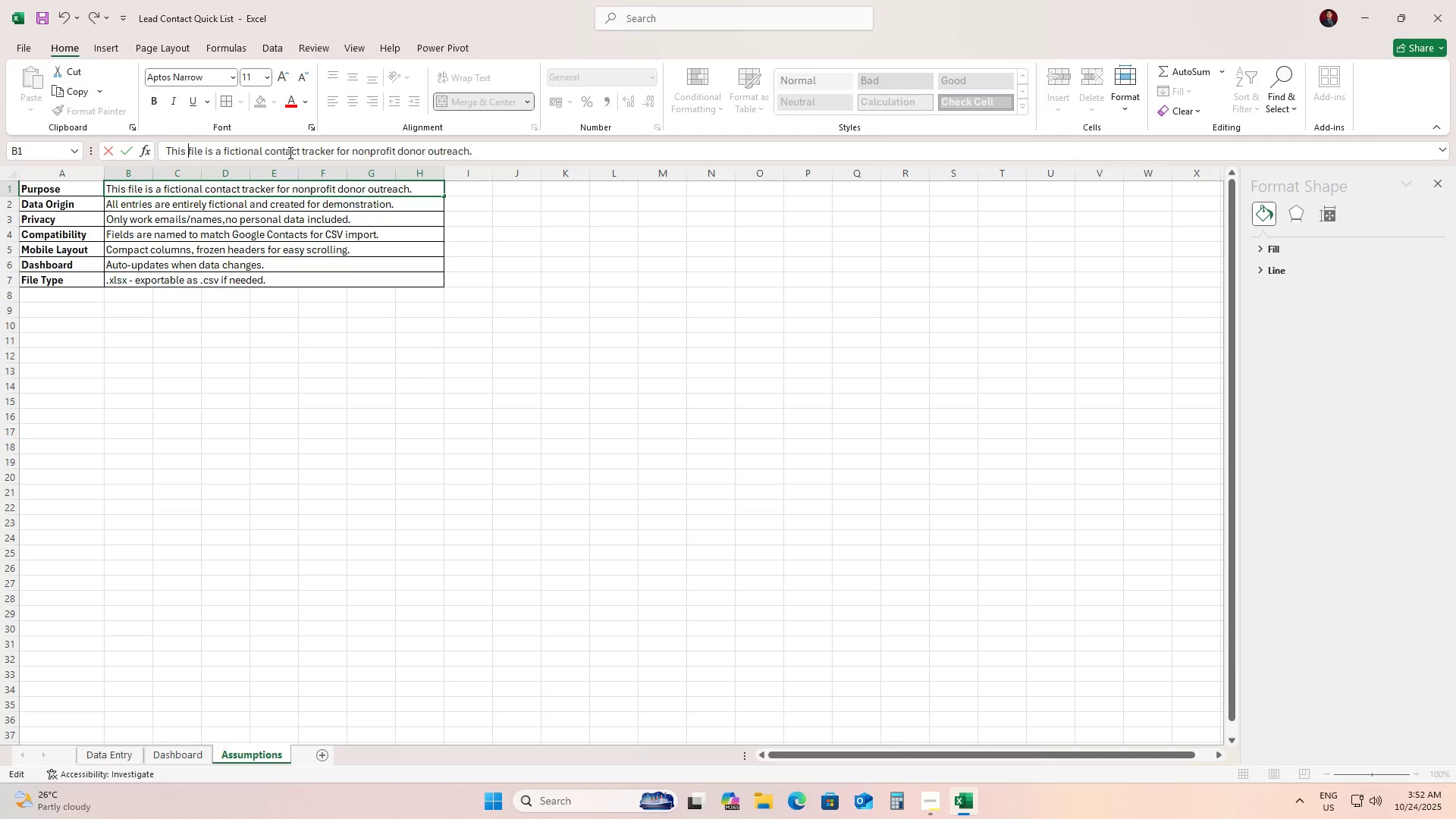 
key(Space)
 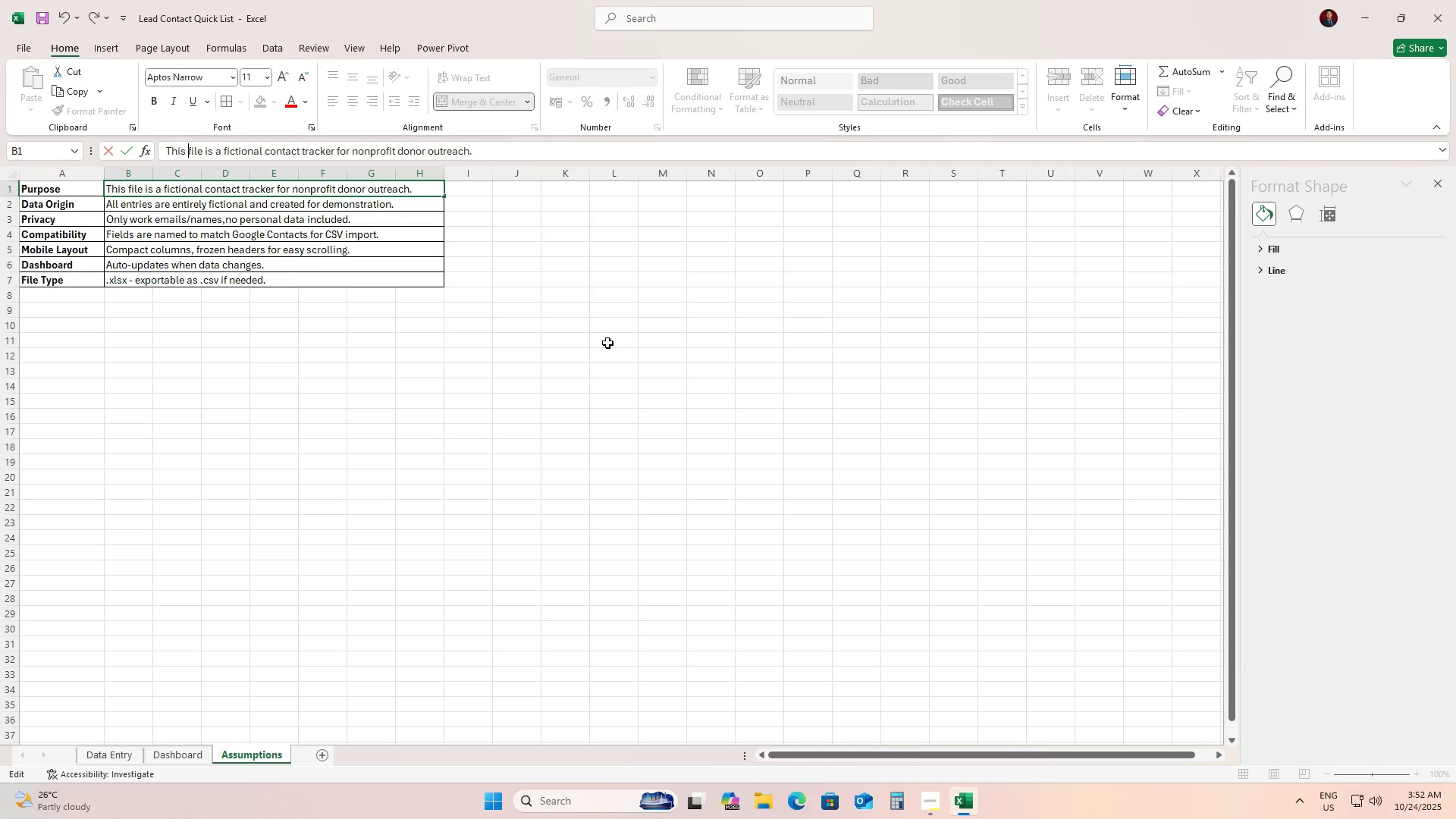 
wait(20.6)
 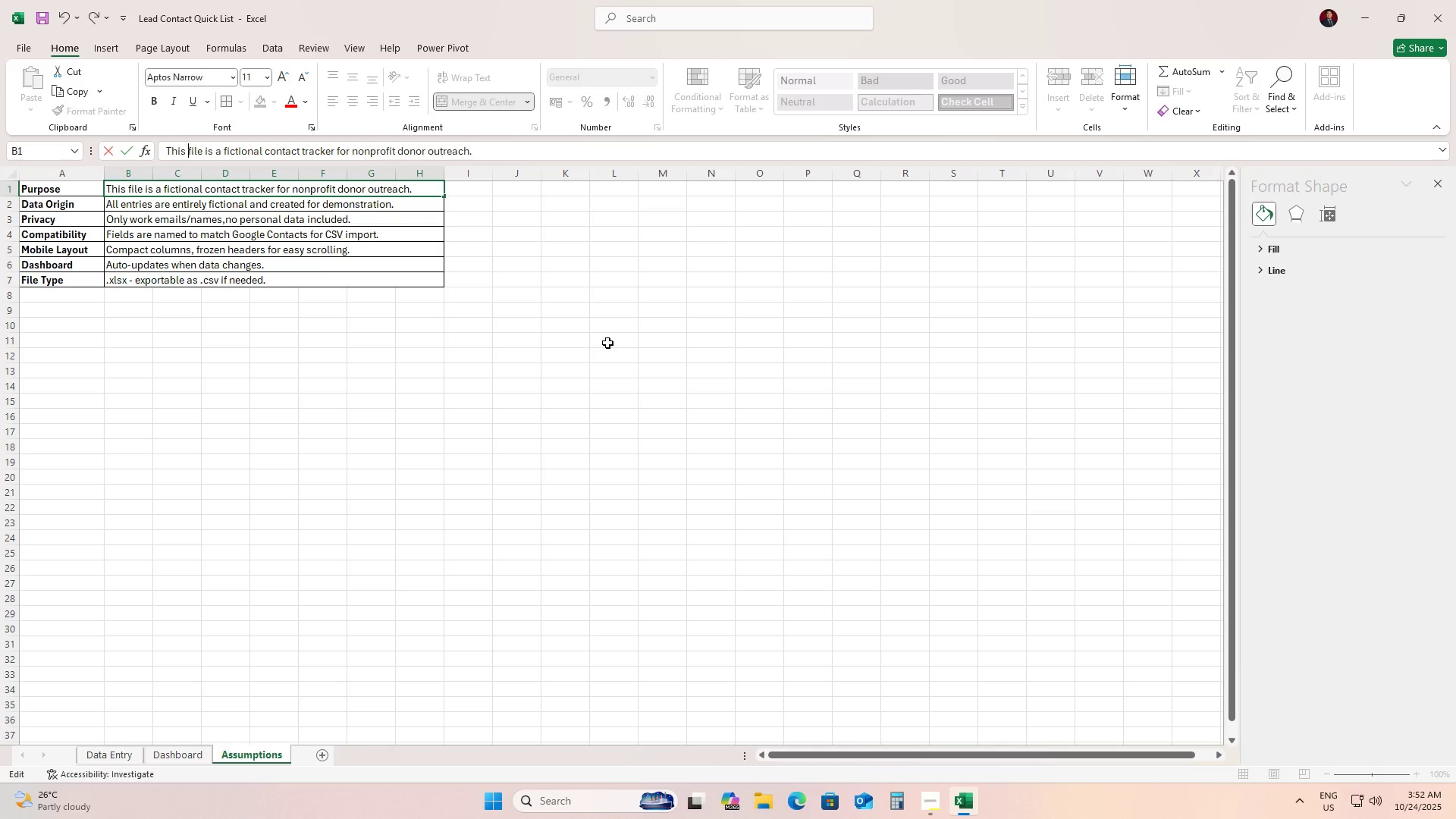 
left_click([125, 752])
 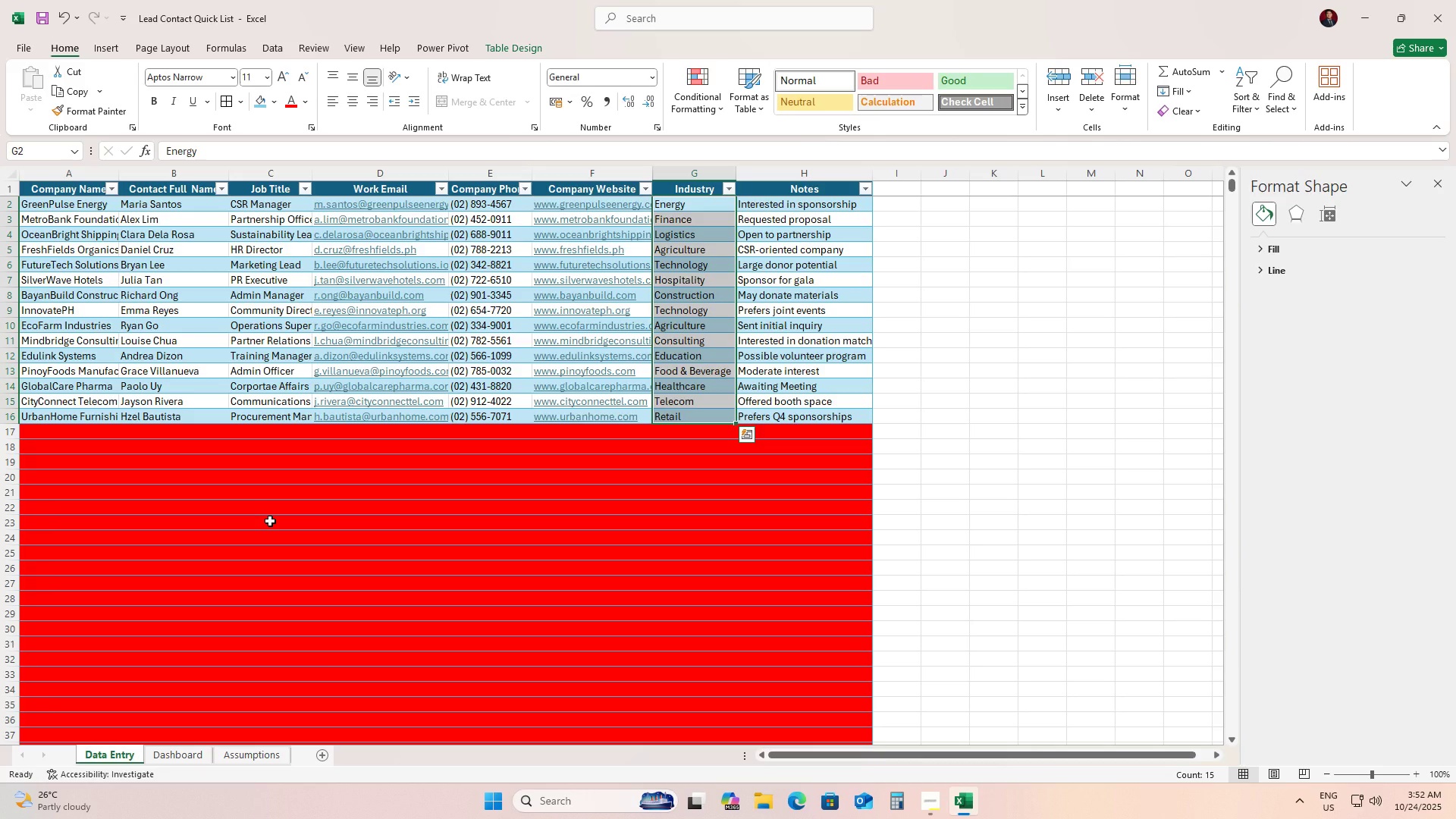 
left_click([270, 521])
 